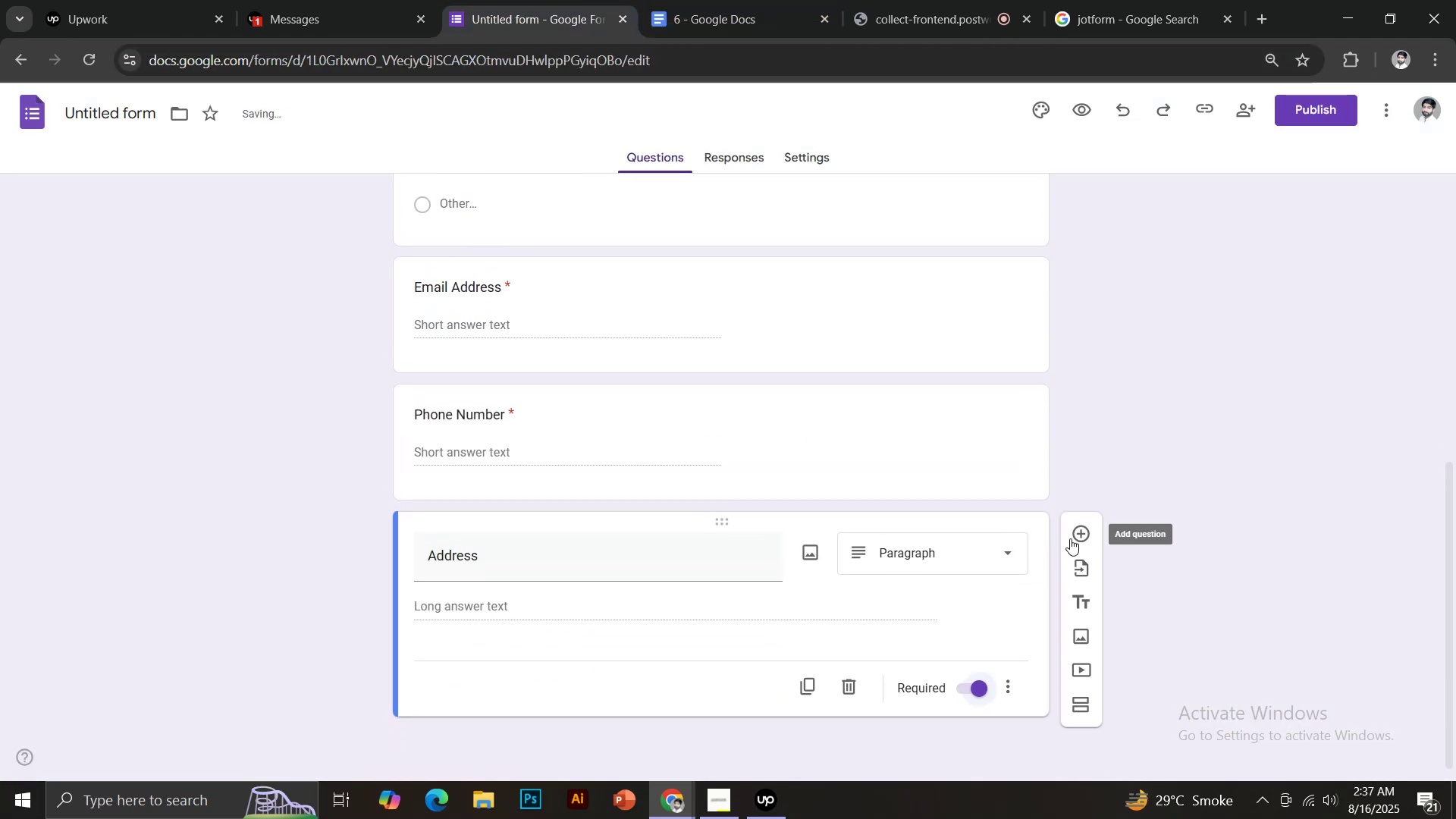 
left_click([1077, 531])
 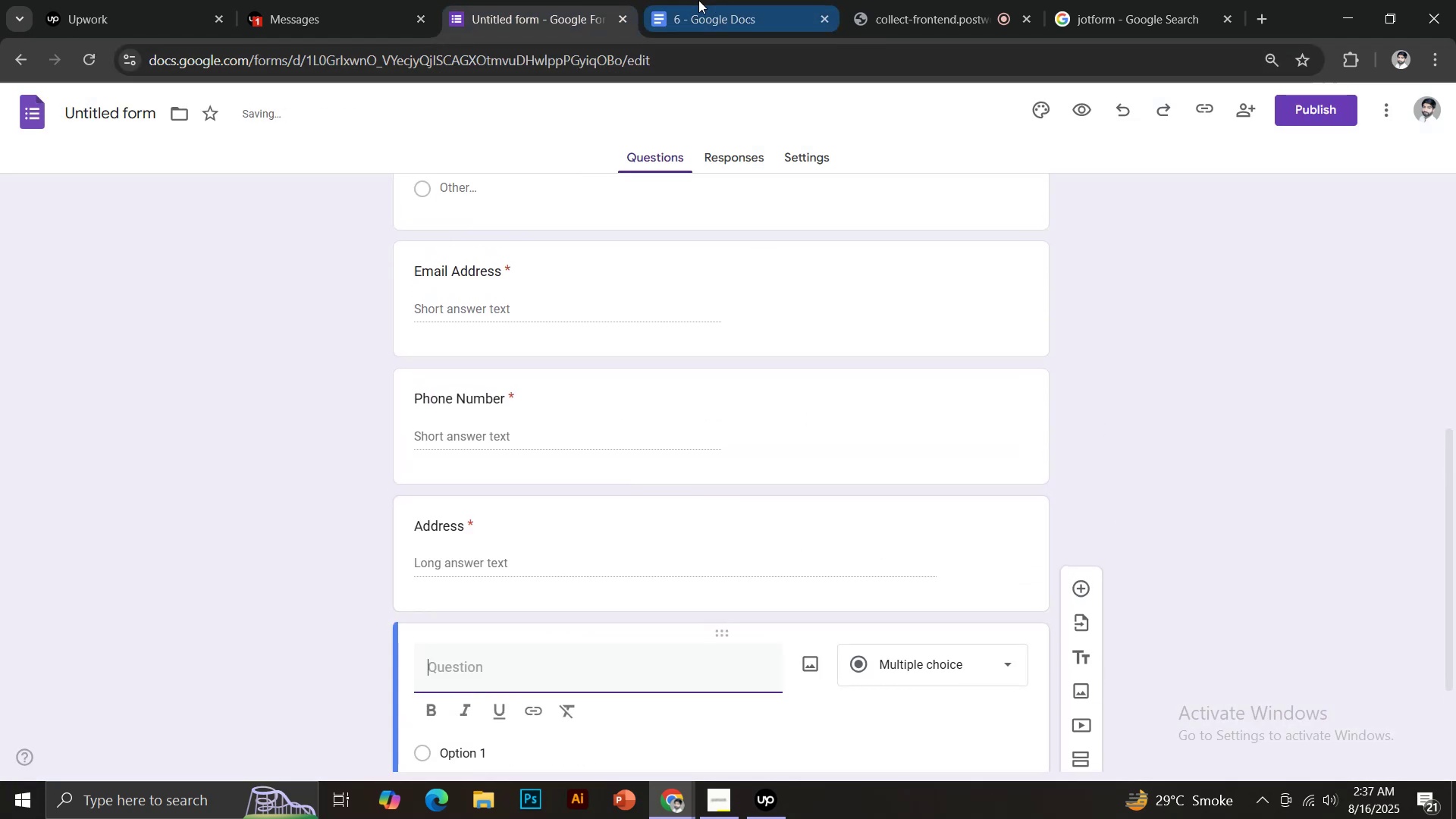 
left_click([701, 0])
 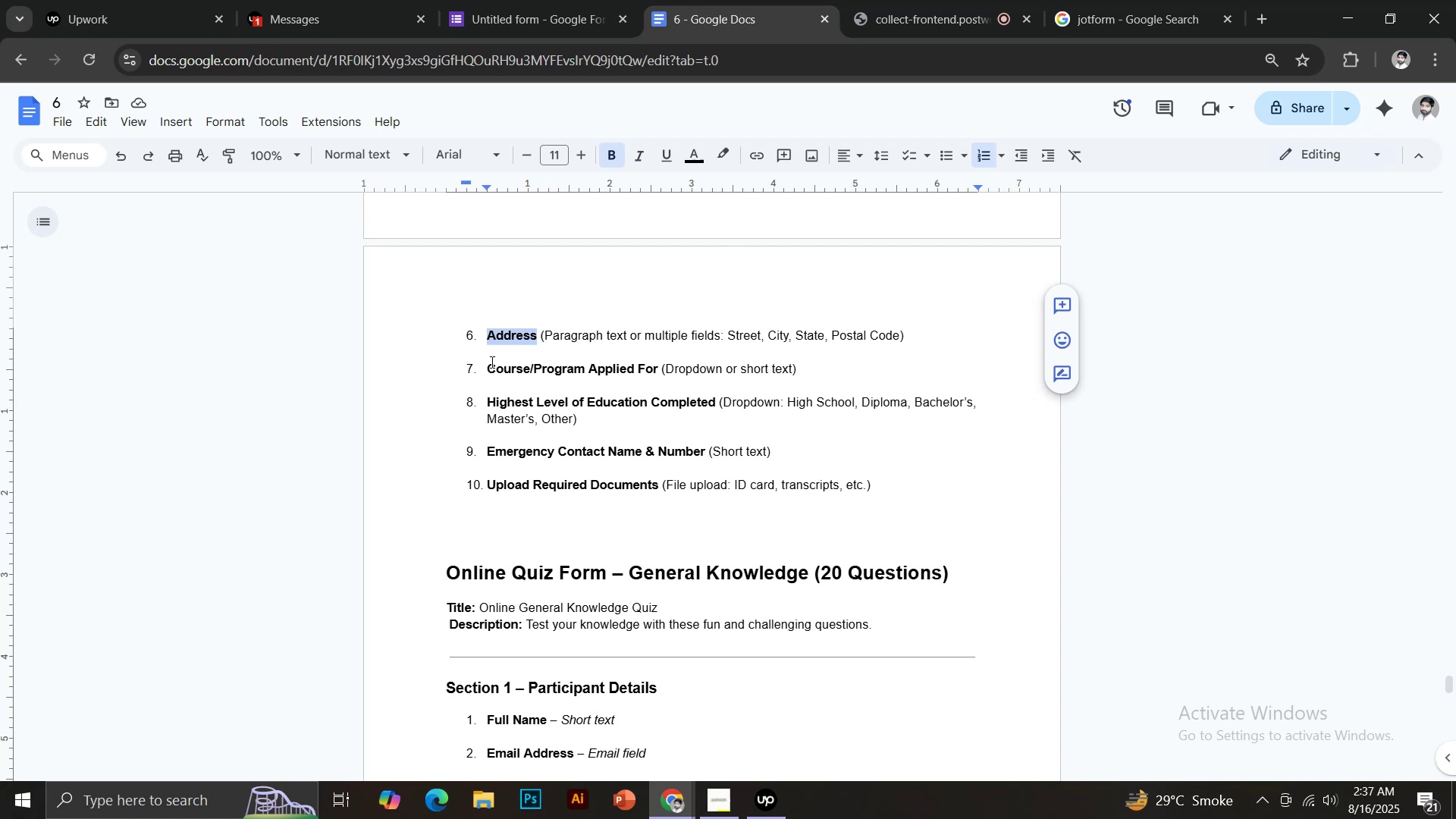 
left_click_drag(start_coordinate=[488, 366], to_coordinate=[658, 365])
 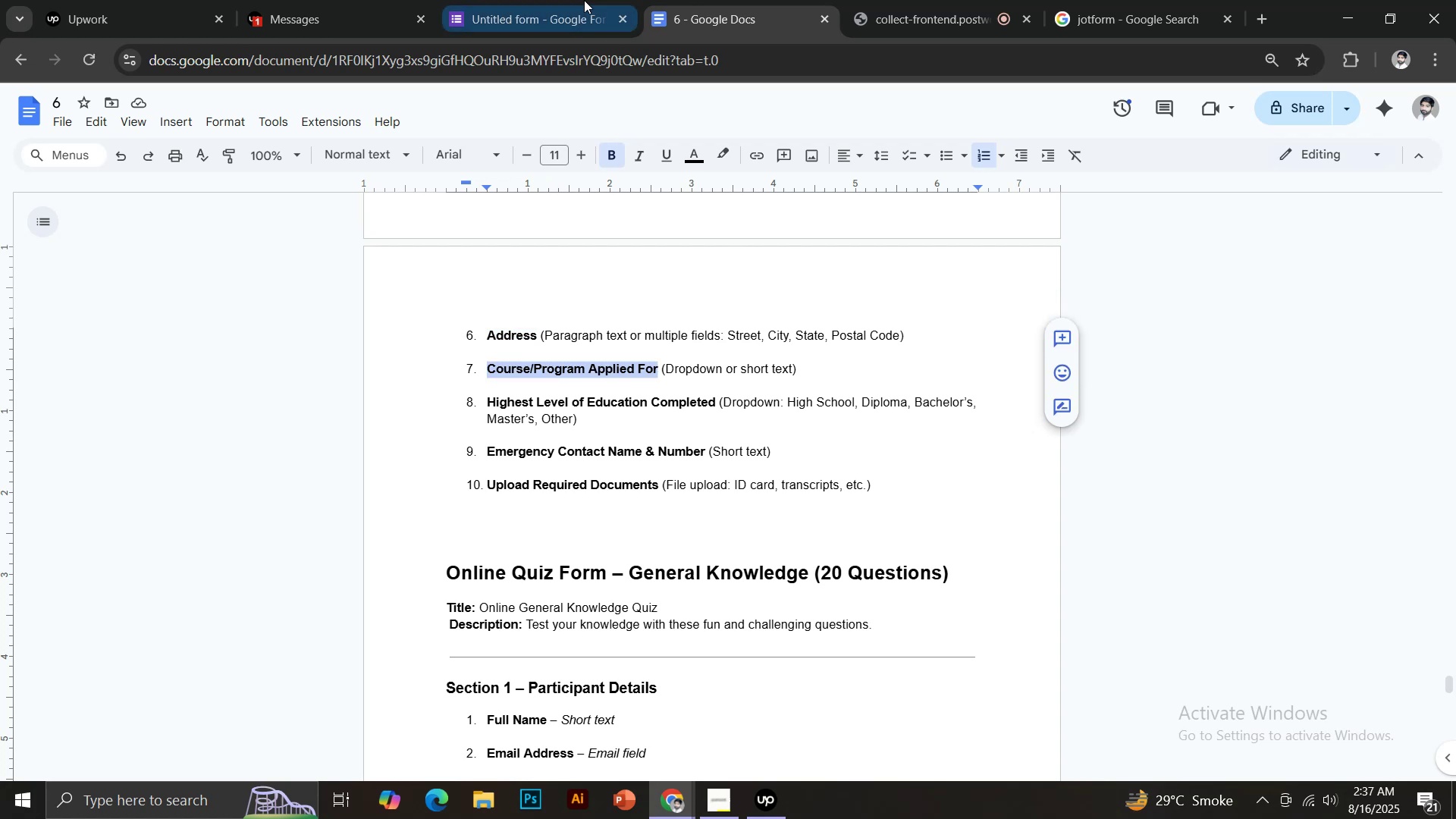 
key(Control+C)
 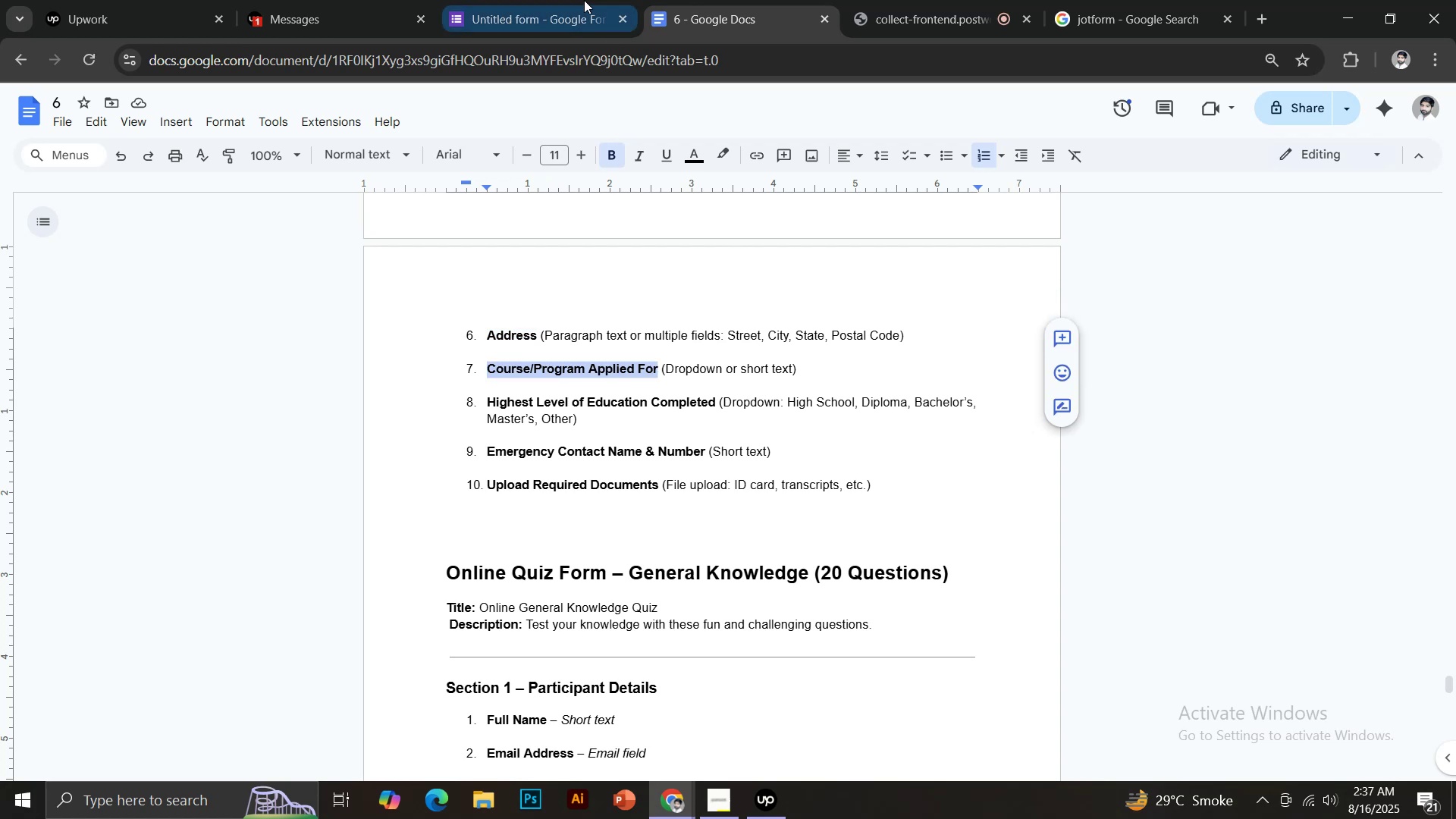 
left_click([582, 0])
 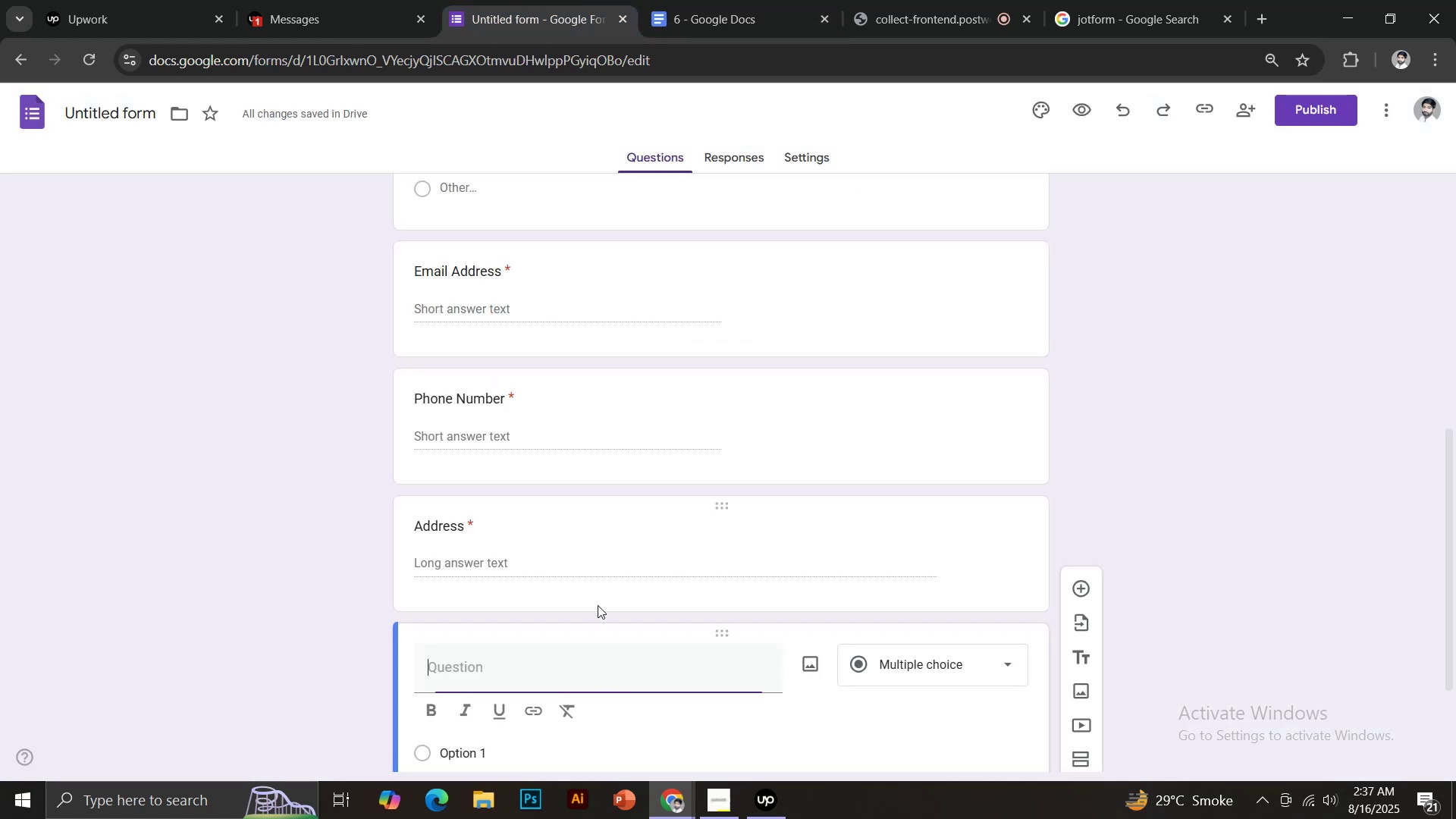 
key(Control+Shift+V)
 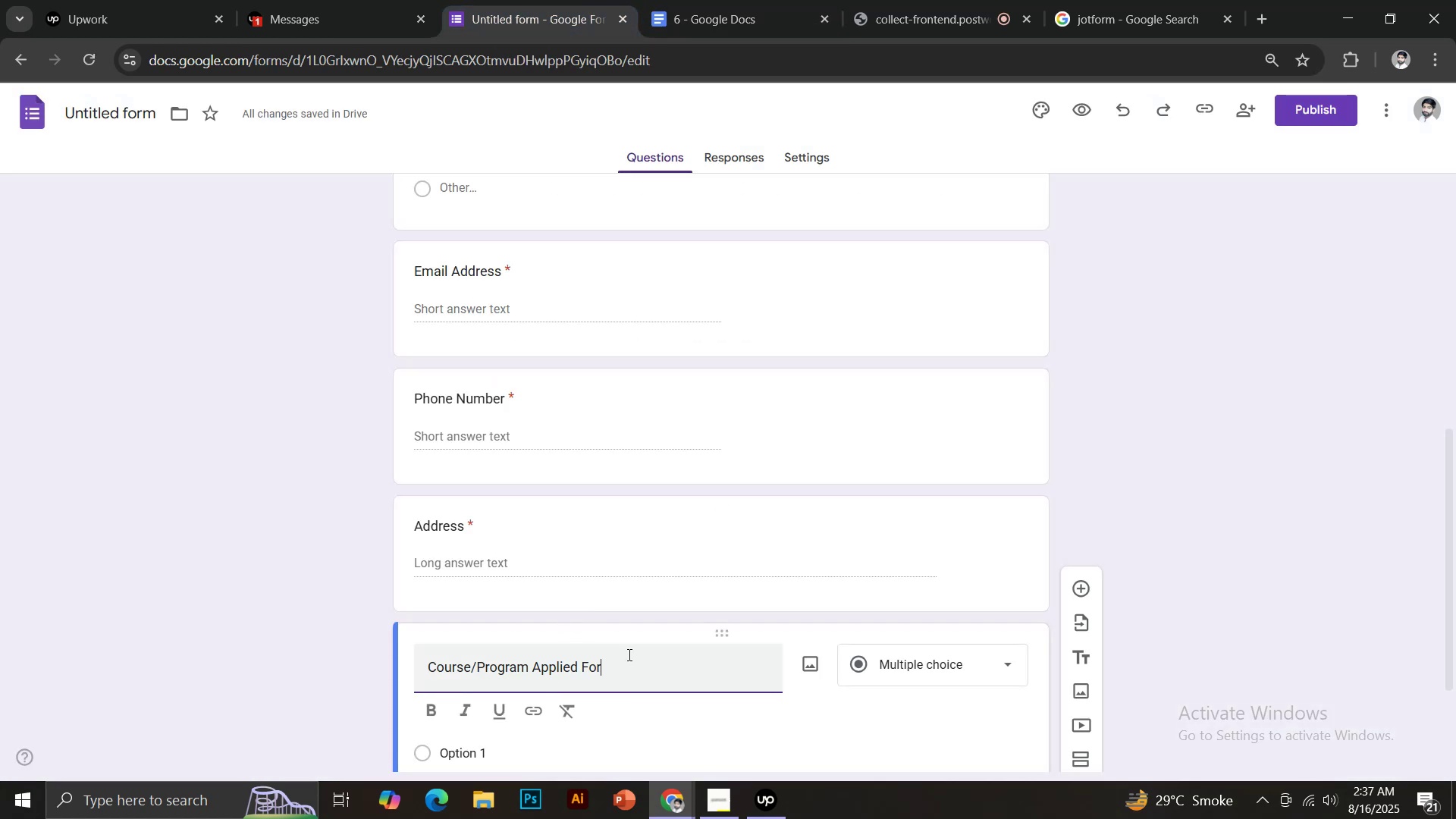 
scroll: coordinate [642, 642], scroll_direction: down, amount: 3.0
 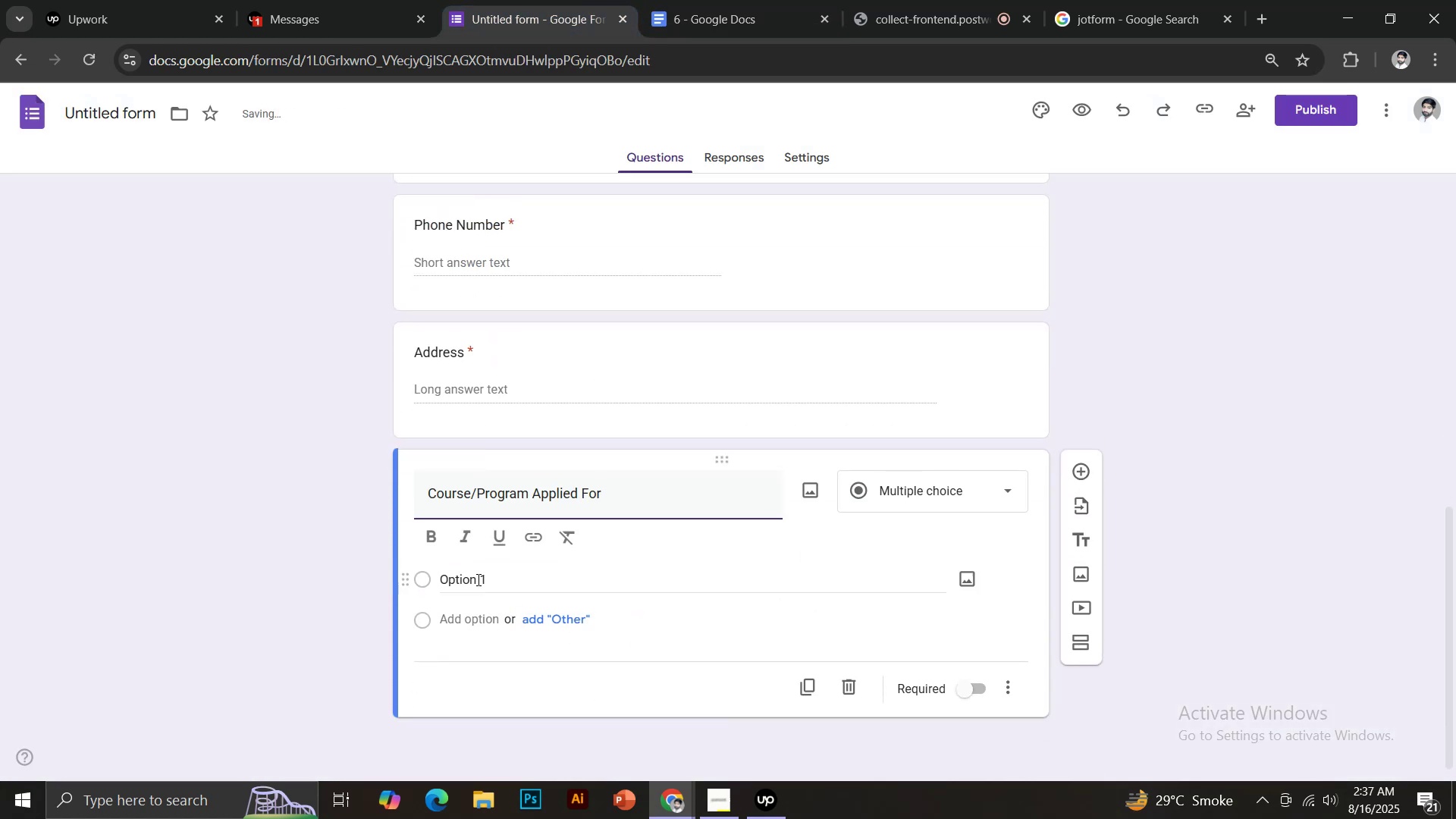 
left_click([476, 572])
 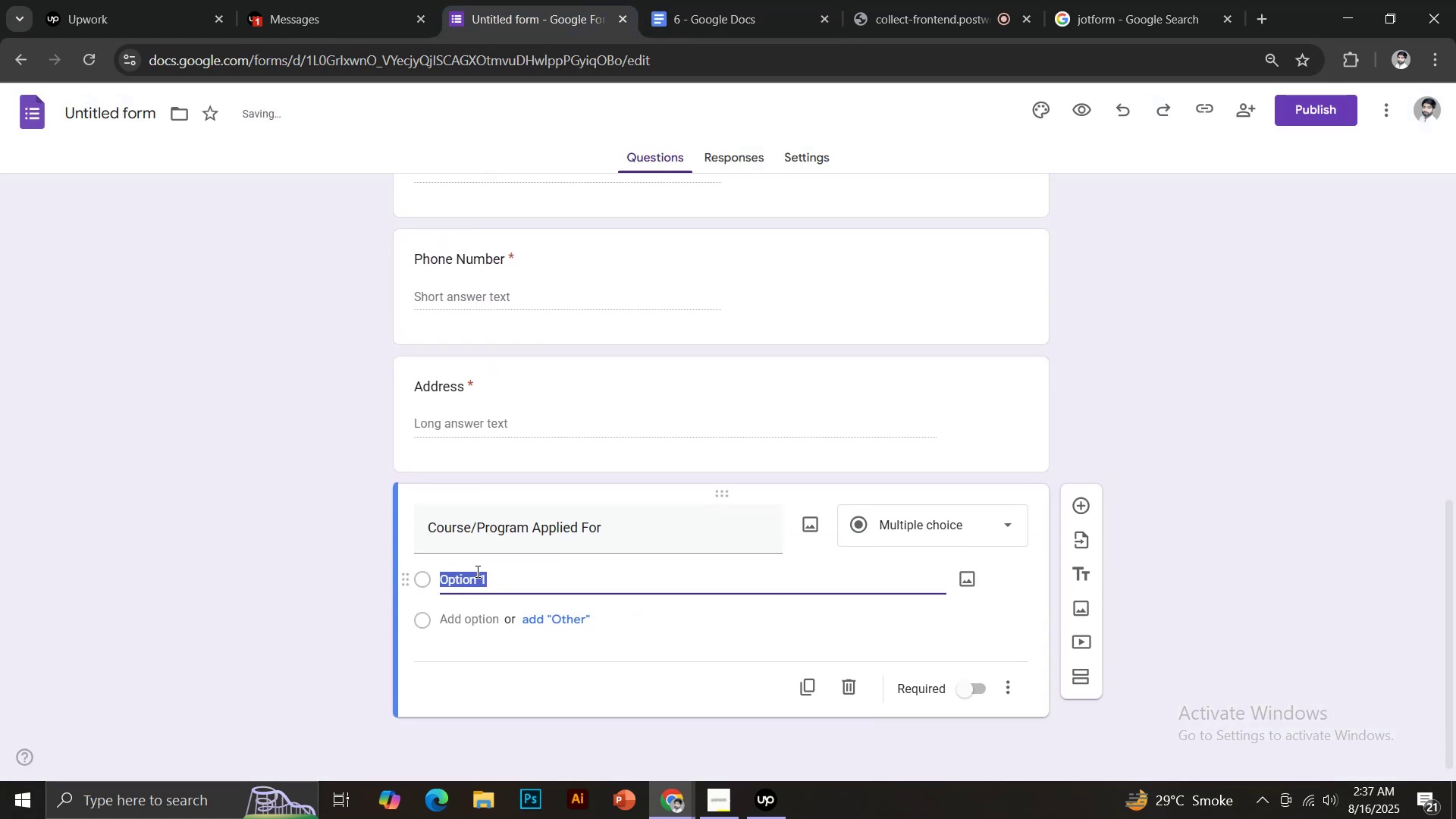 
key(CapsLock)
 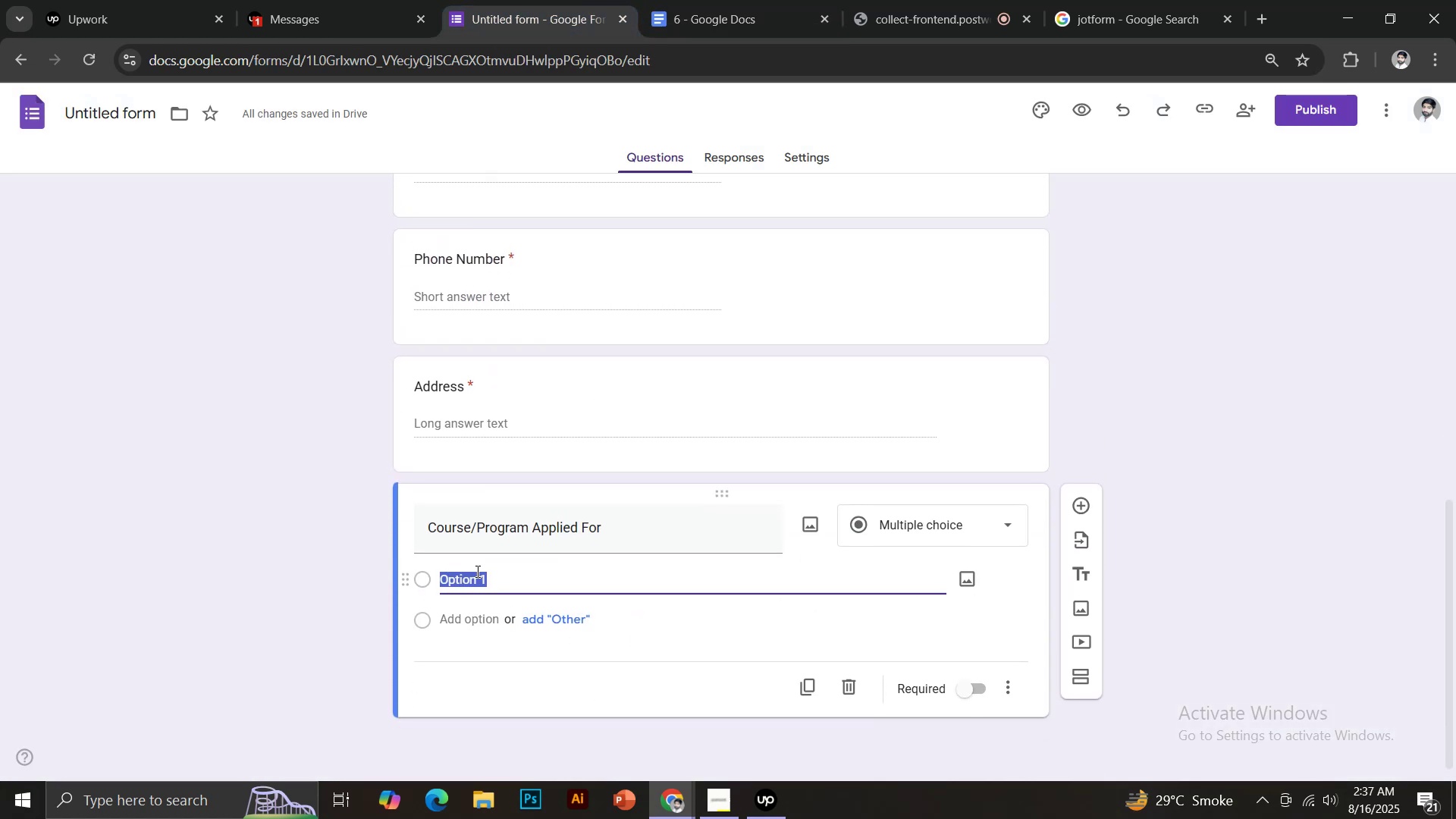 
type(Co)
key(Backspace)
key(Backspace)
type(ASC-568)
 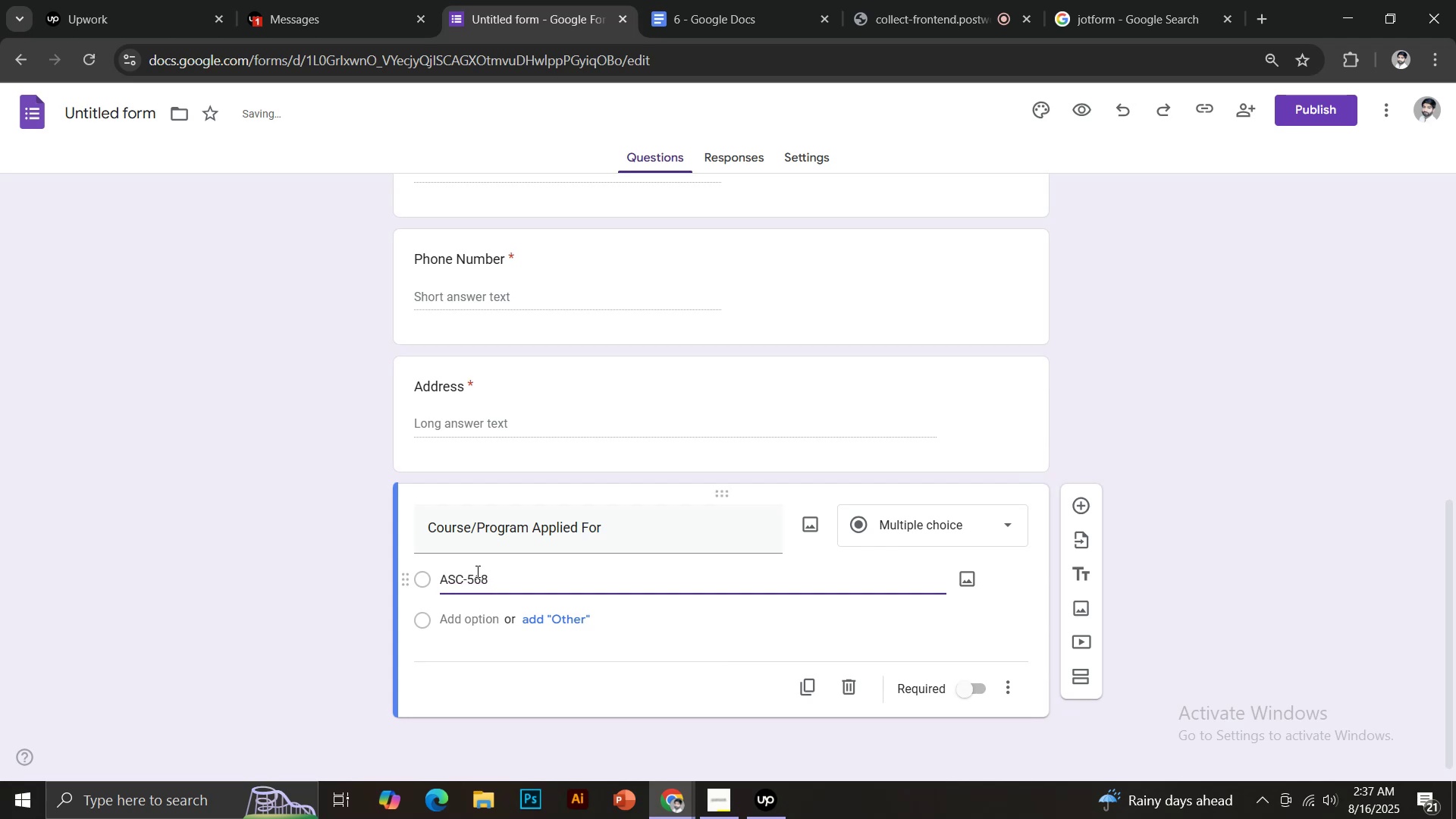 
key(Enter)
 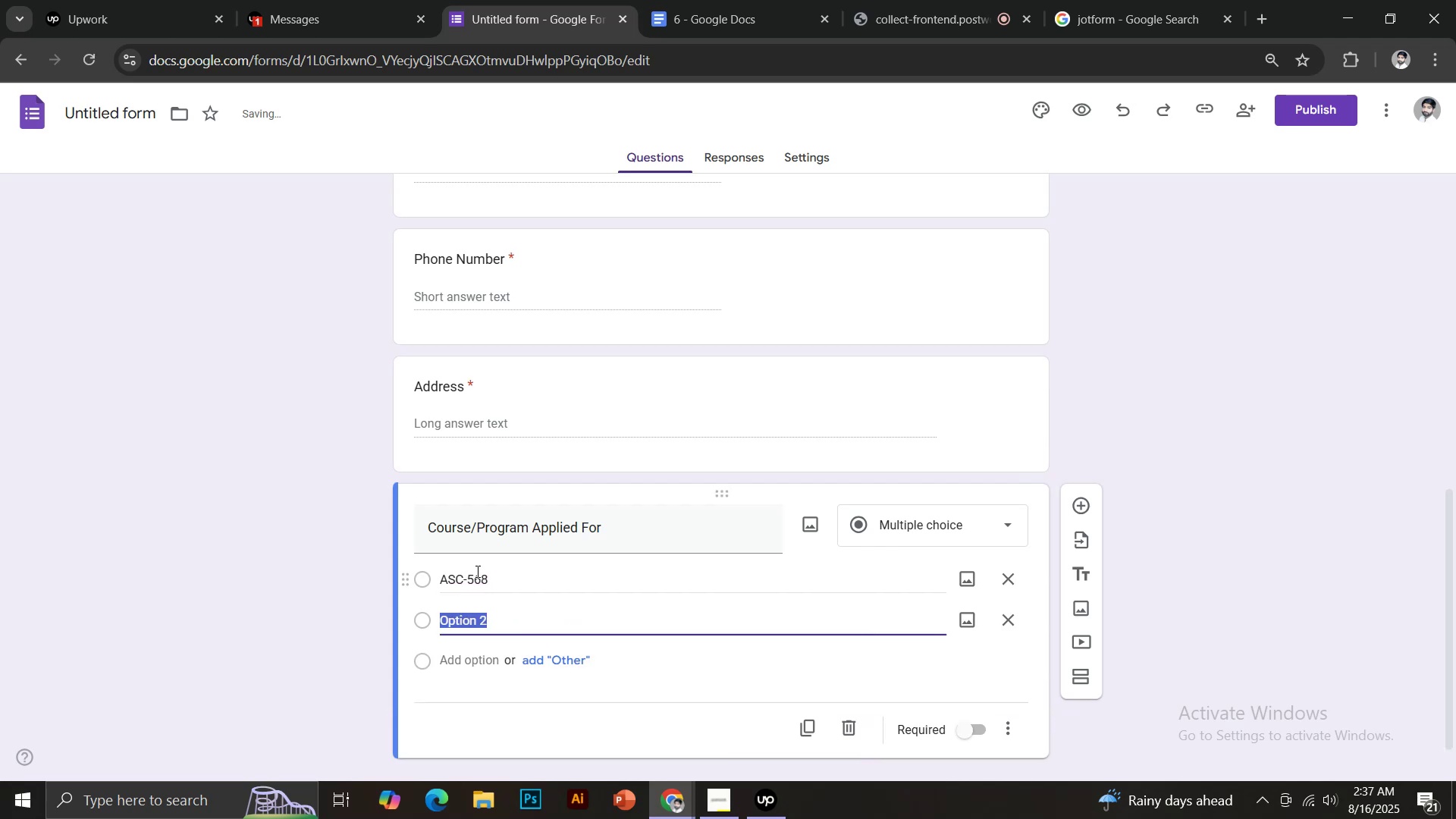 
type(ASC-512)
 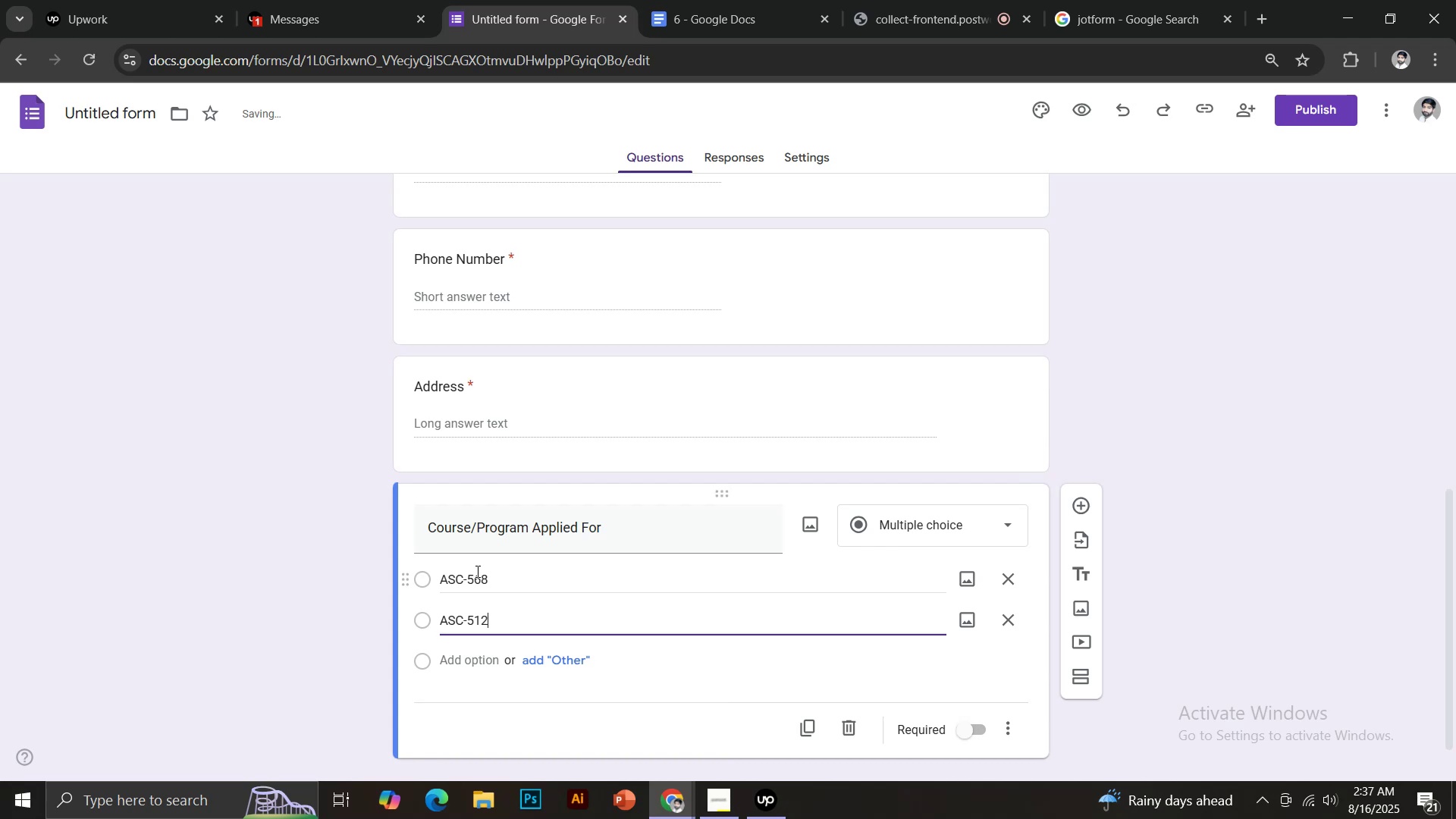 
key(Enter)
 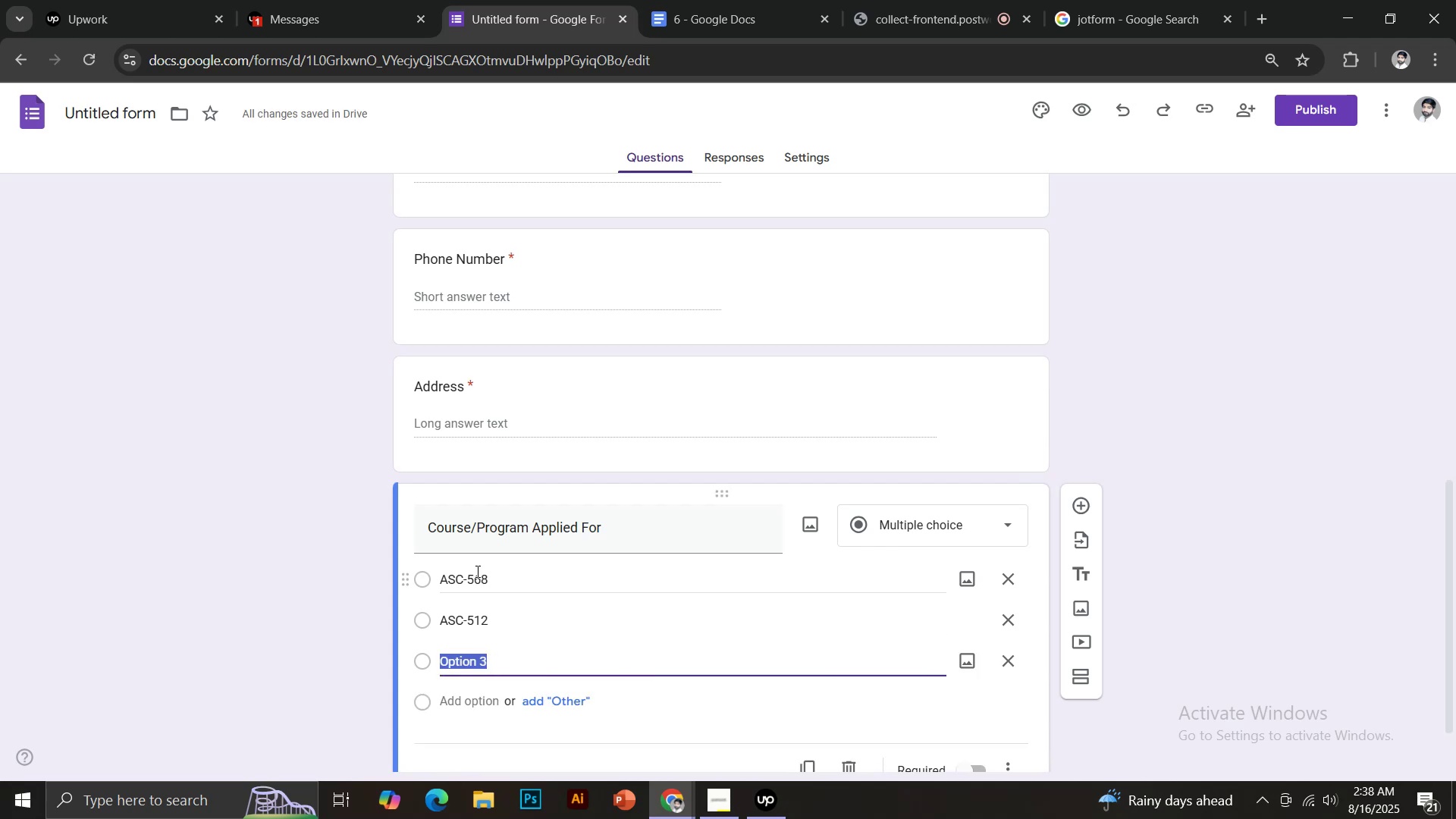 
type(SEB-345)
 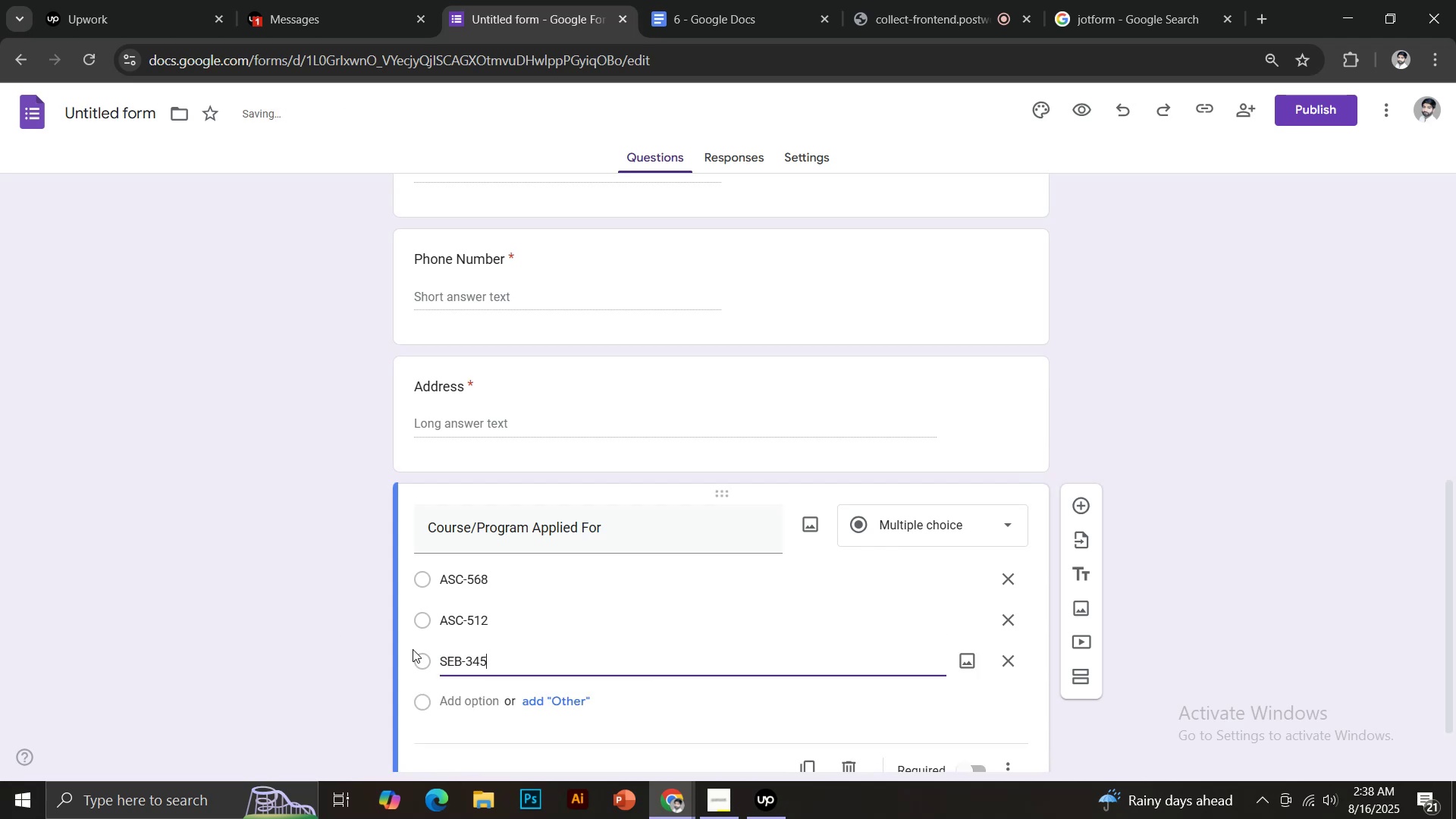 
scroll: coordinate [890, 720], scroll_direction: down, amount: 2.0
 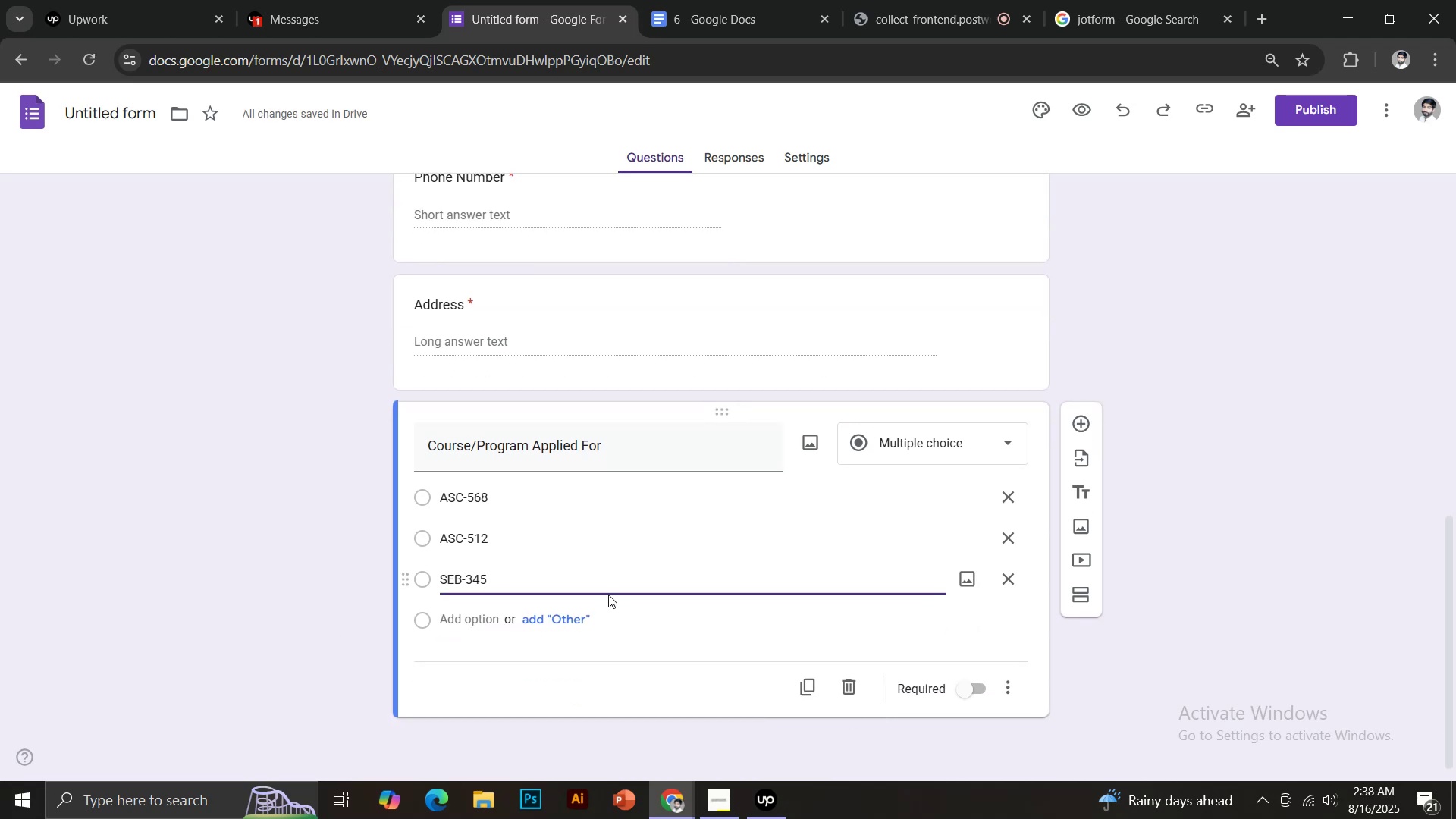 
key(Enter)
 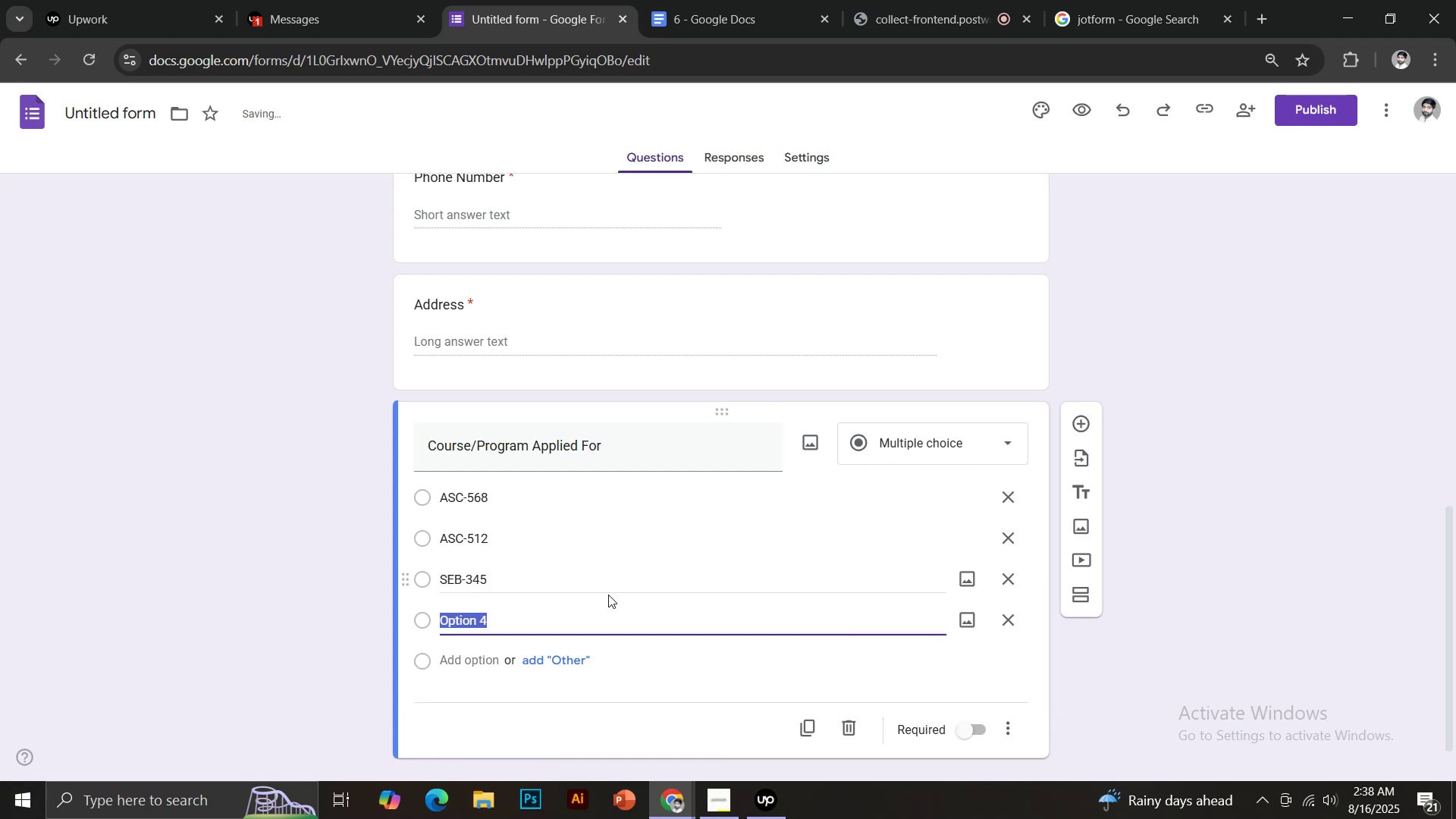 
type(DSC-519)
 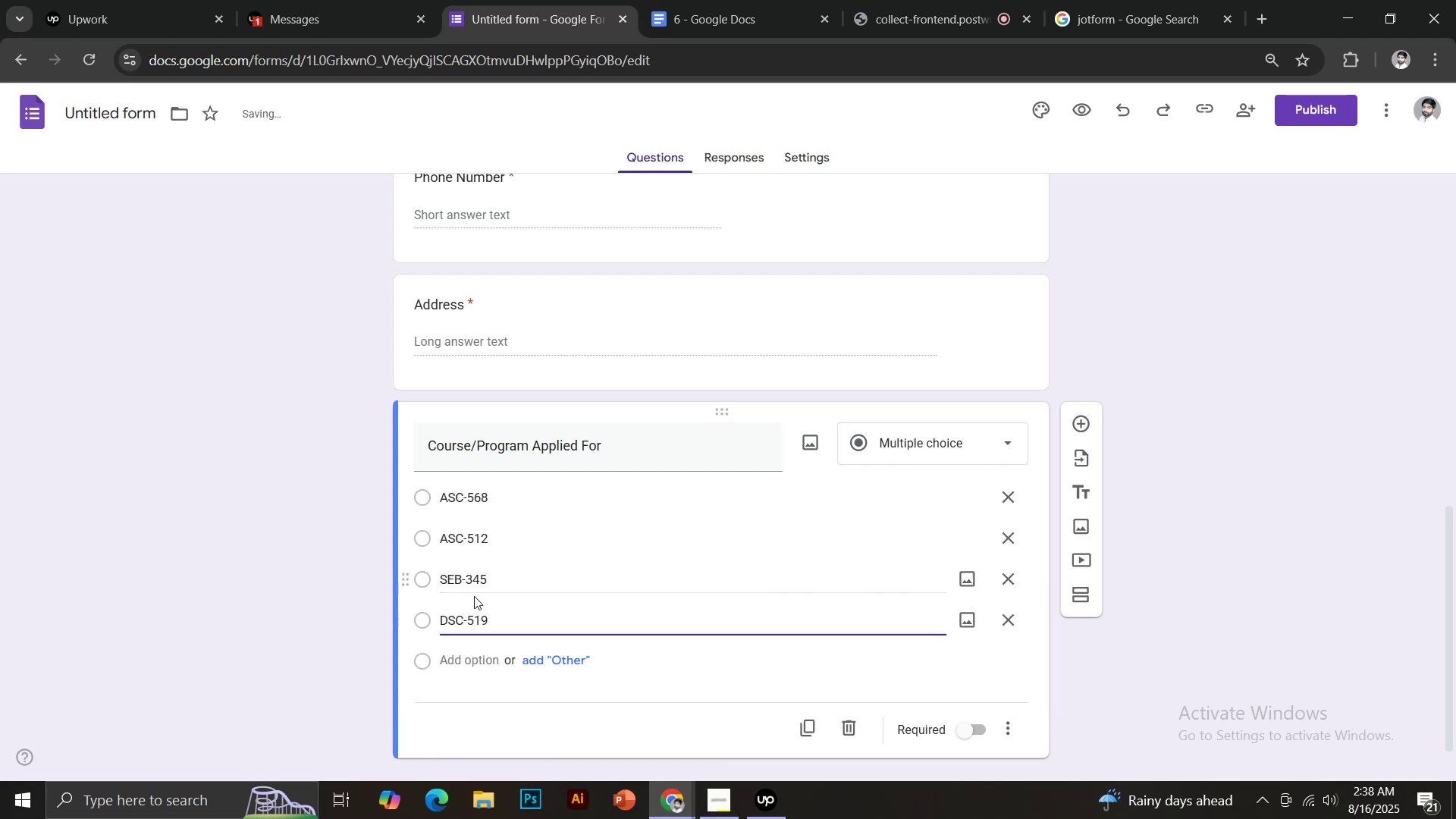 
scroll: coordinate [482, 589], scroll_direction: down, amount: 2.0
 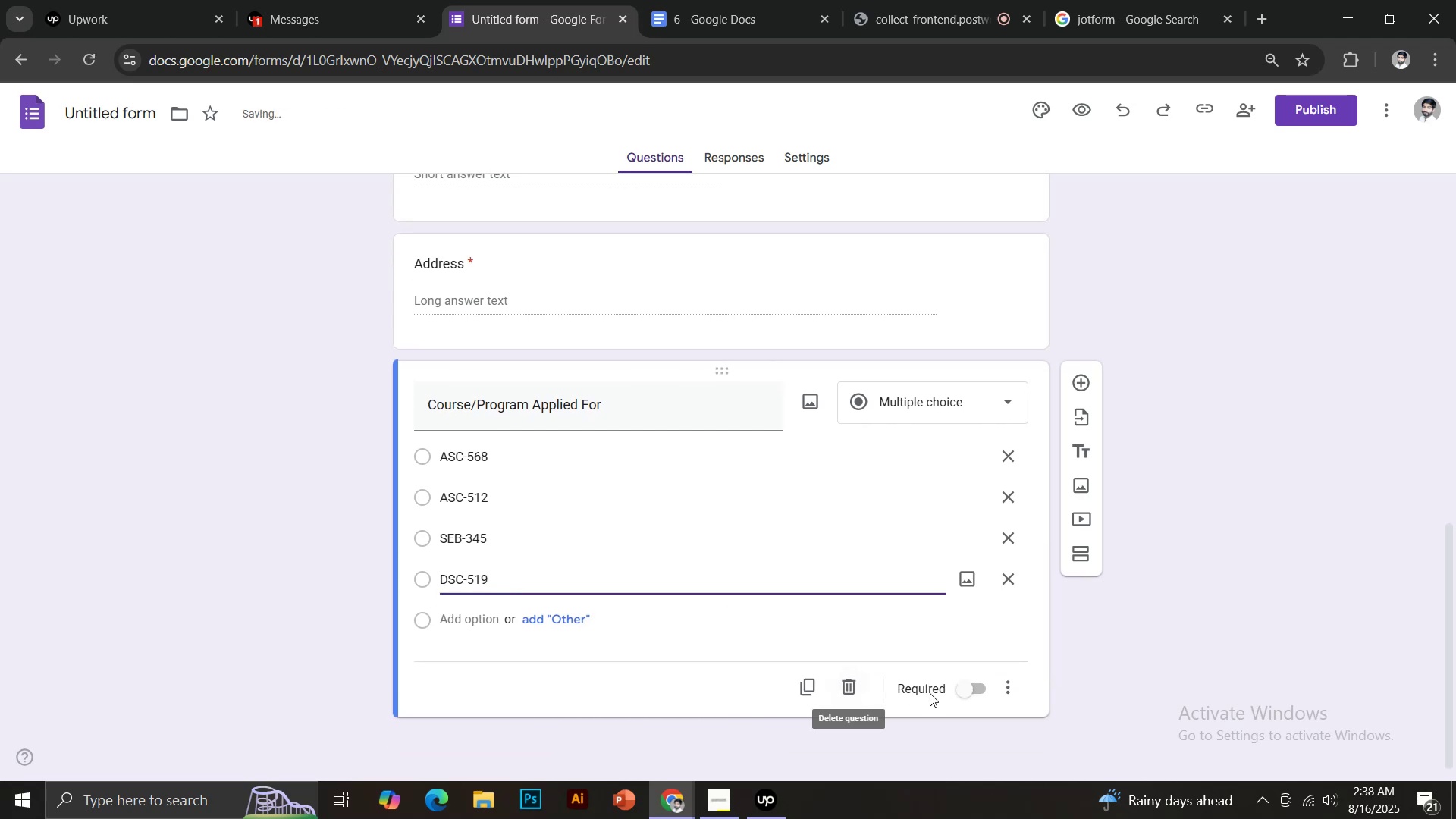 
left_click([958, 689])
 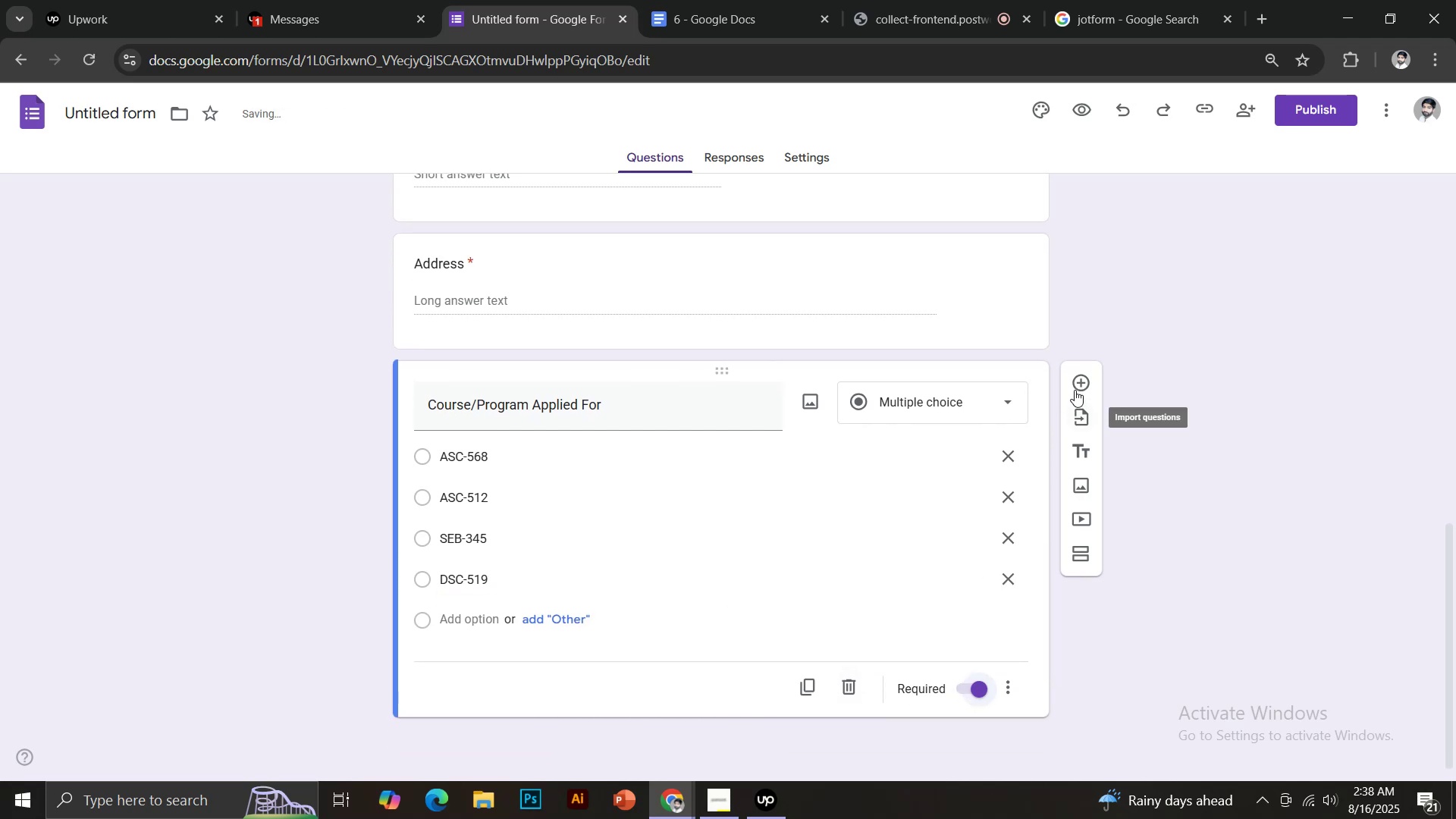 
left_click([1075, 390])
 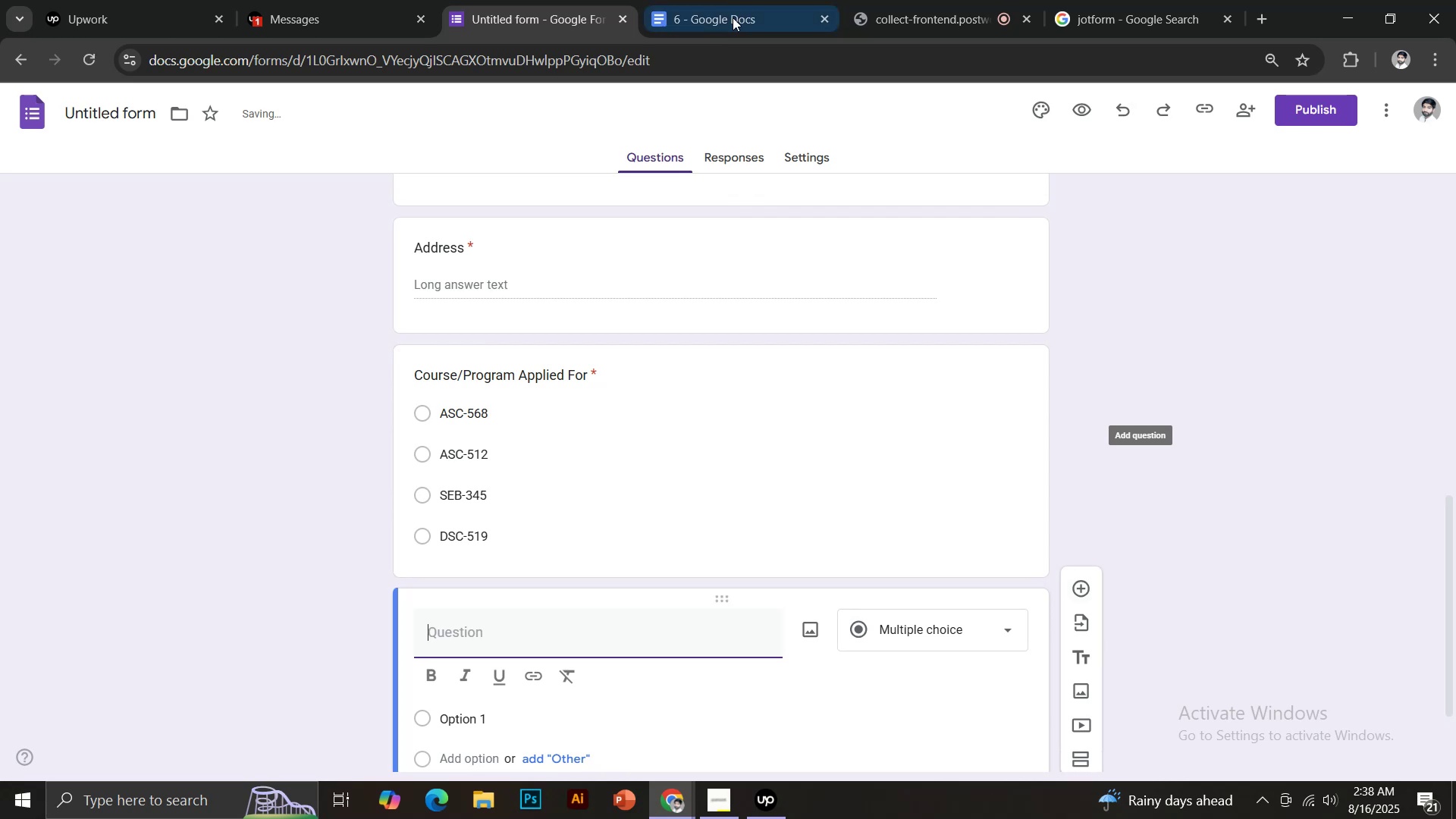 
left_click([733, 0])
 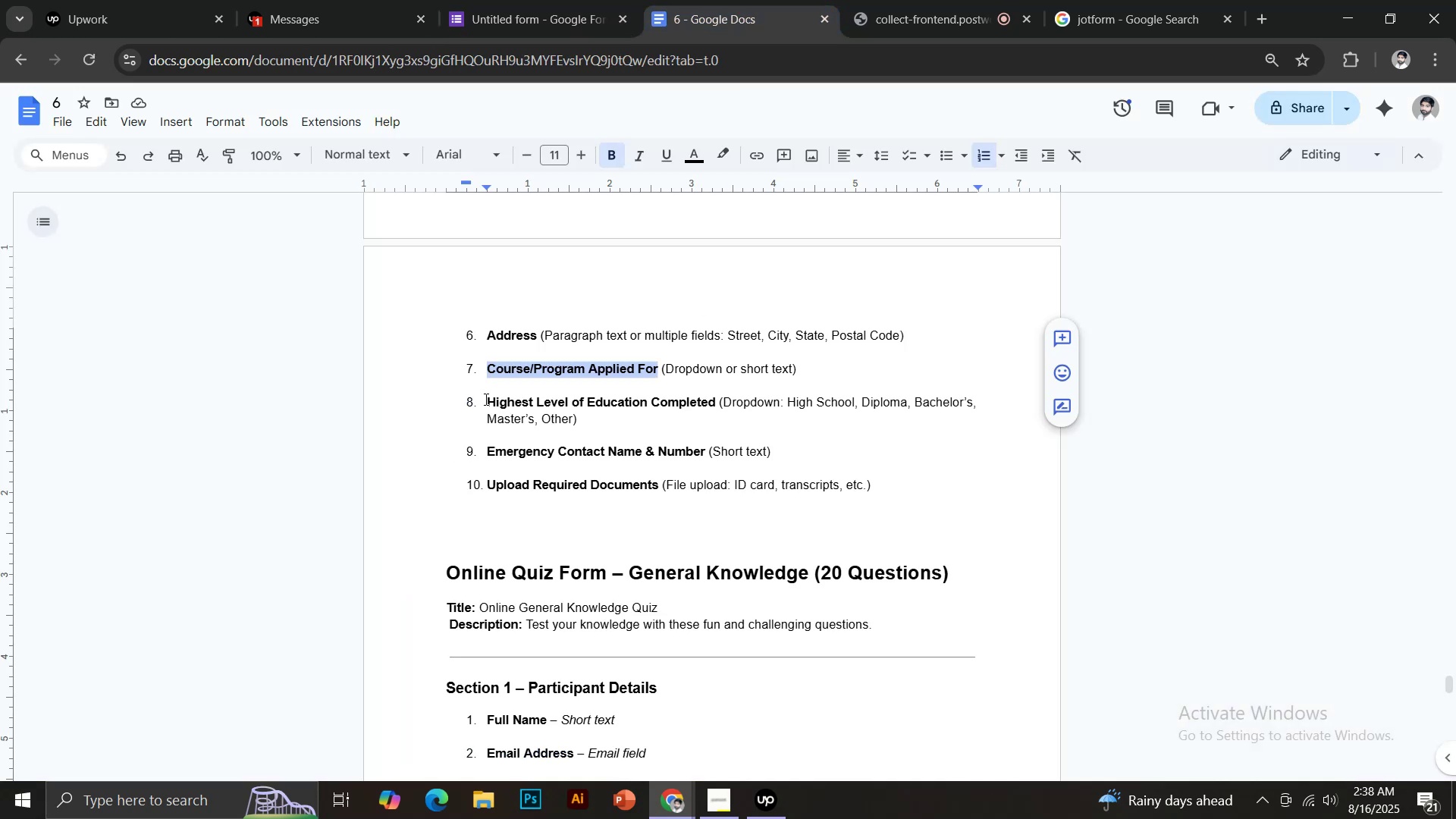 
left_click_drag(start_coordinate=[488, 397], to_coordinate=[715, 398])
 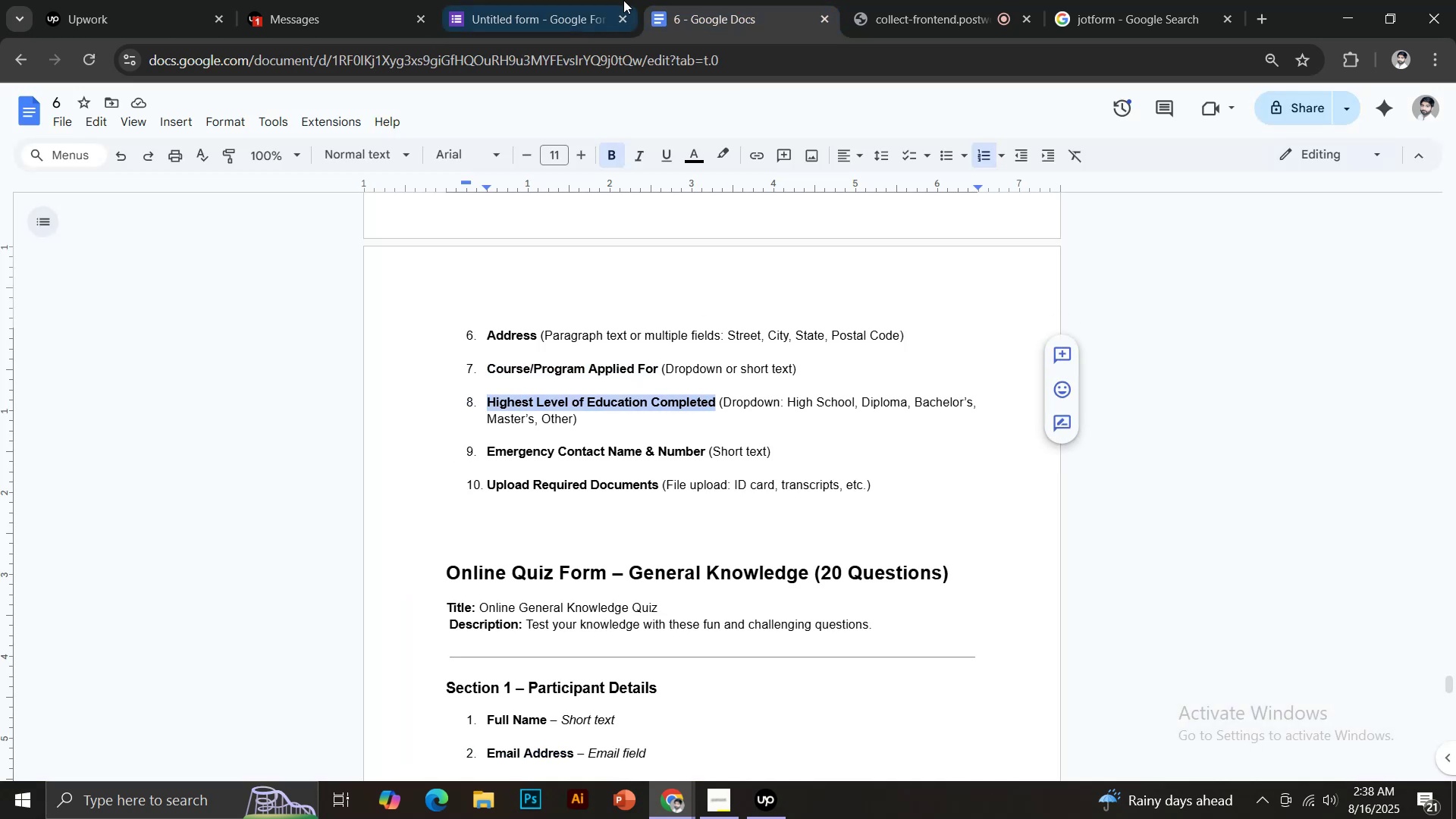 
key(Control+C)
 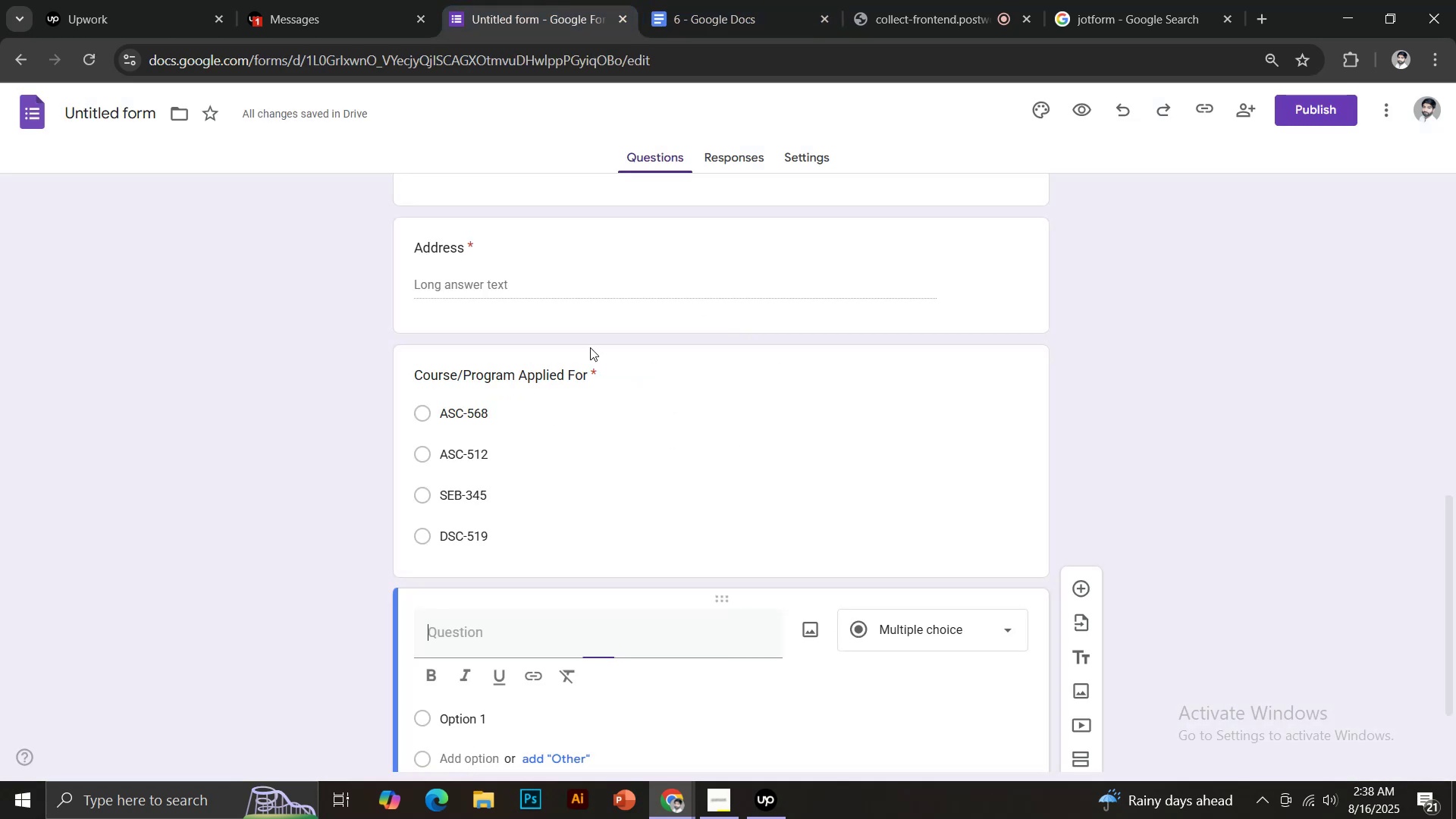 
key(Control+Shift+V)
 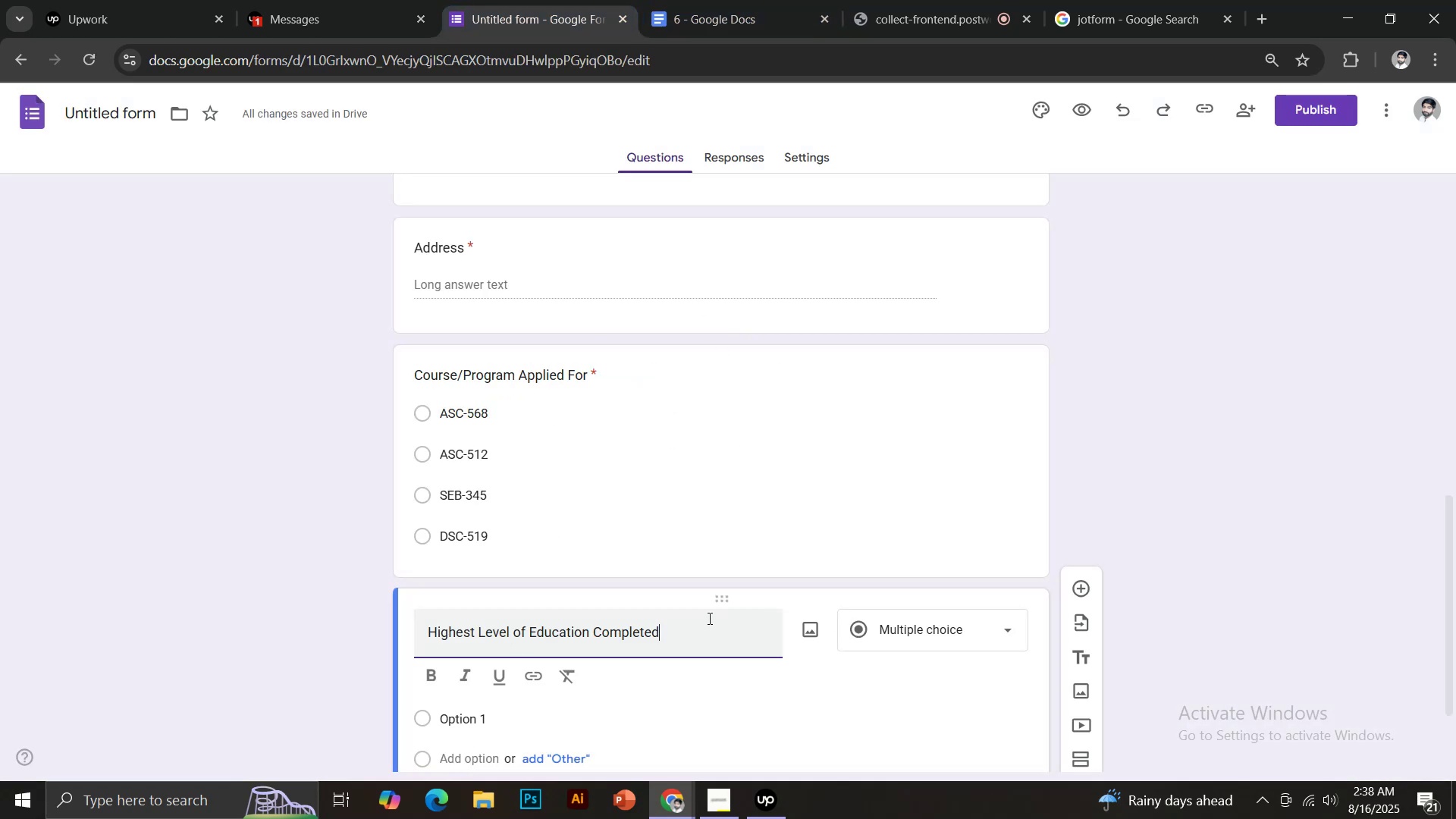 
scroll: coordinate [710, 617], scroll_direction: down, amount: 2.0
 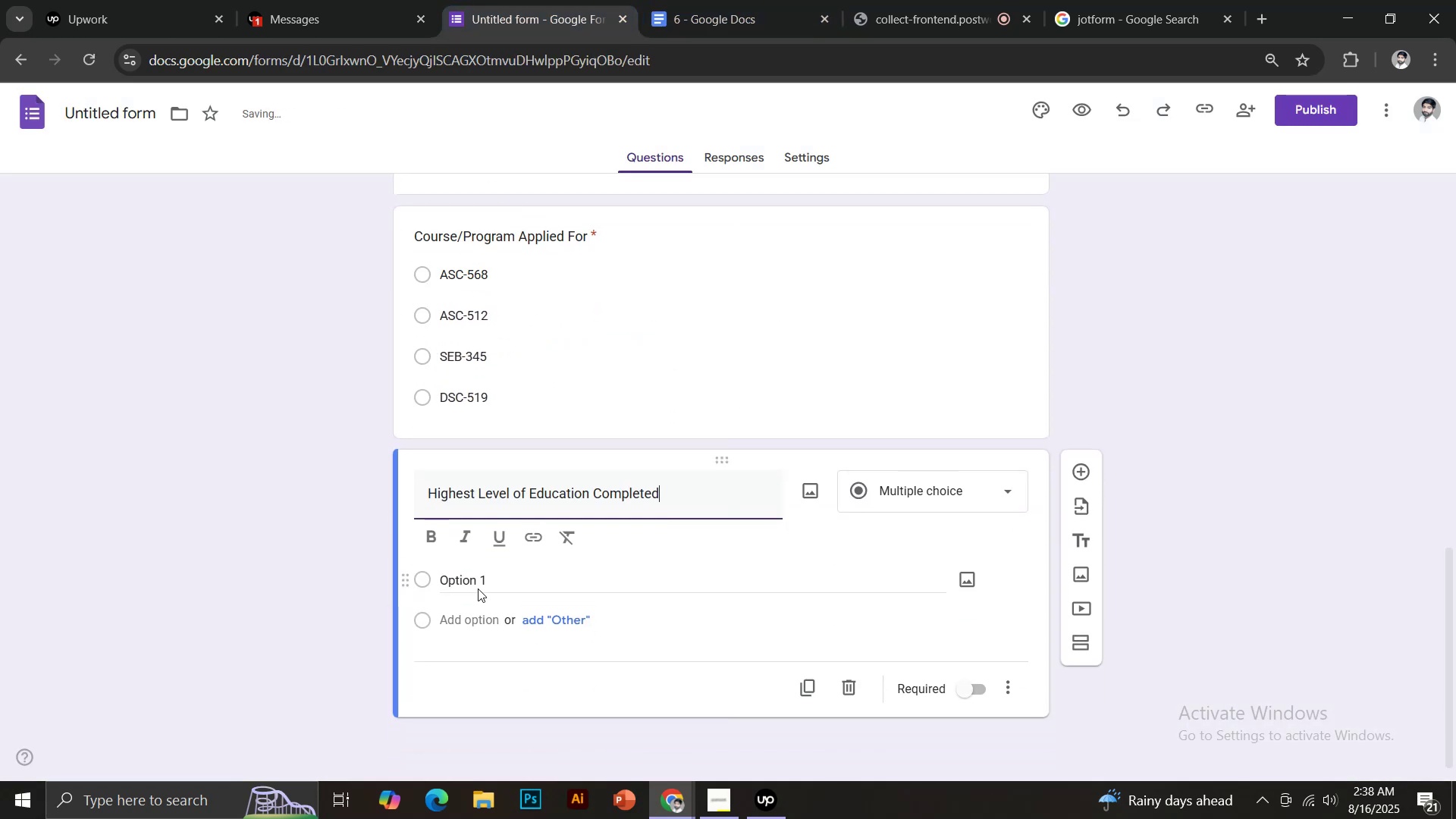 
left_click([475, 584])
 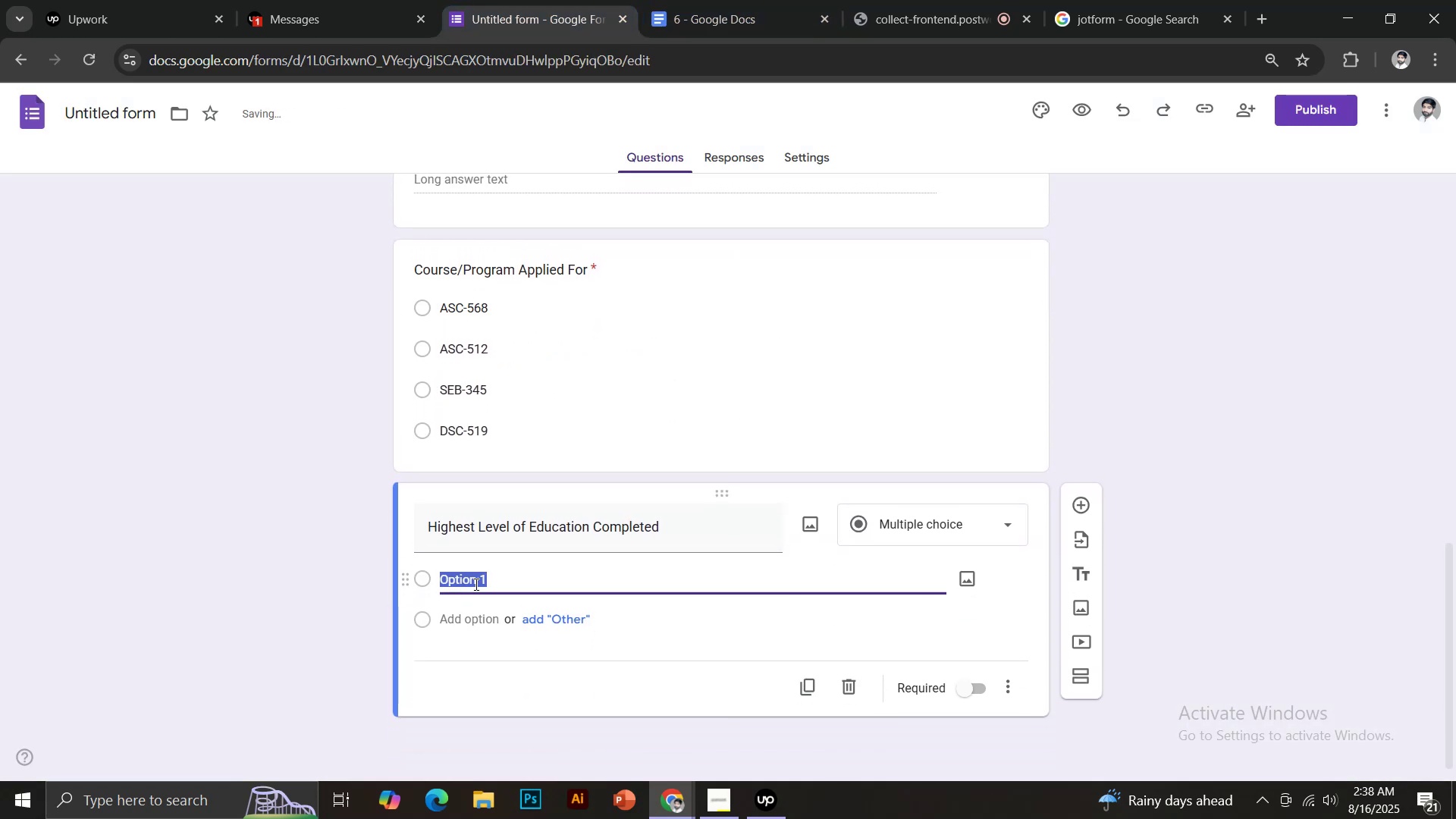 
type(Matric)
 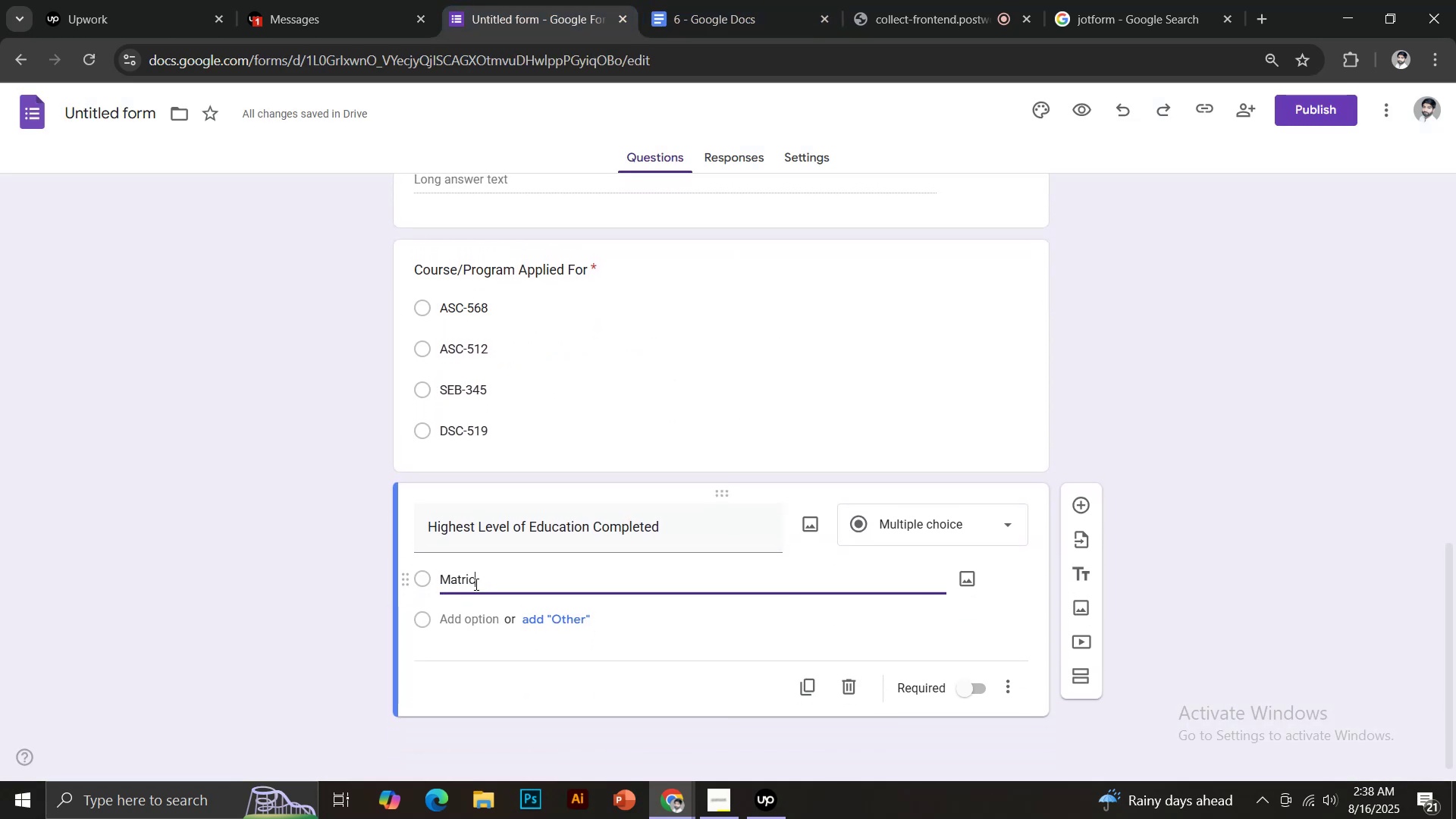 
key(Enter)
 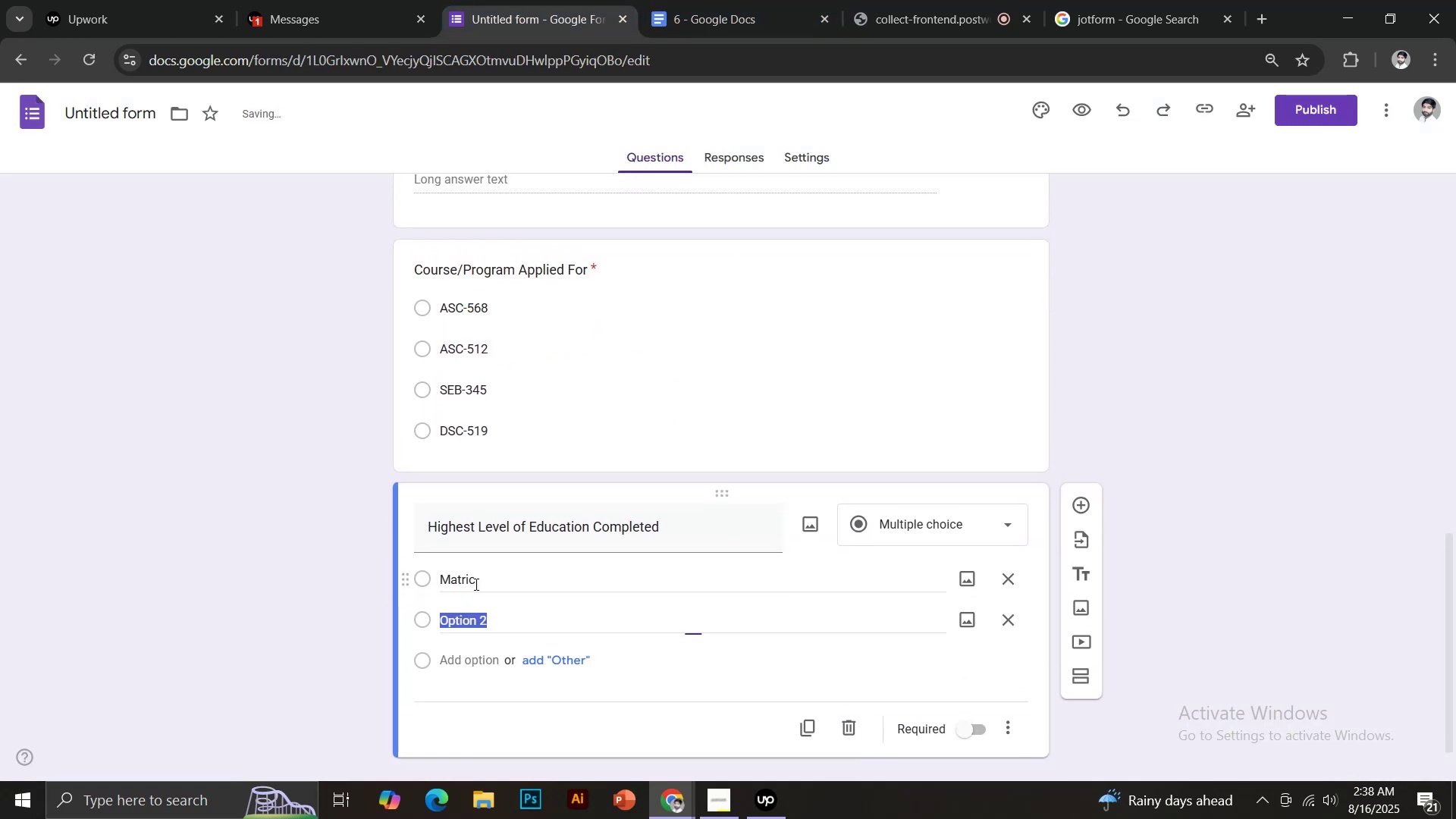 
type(Intermediate)
 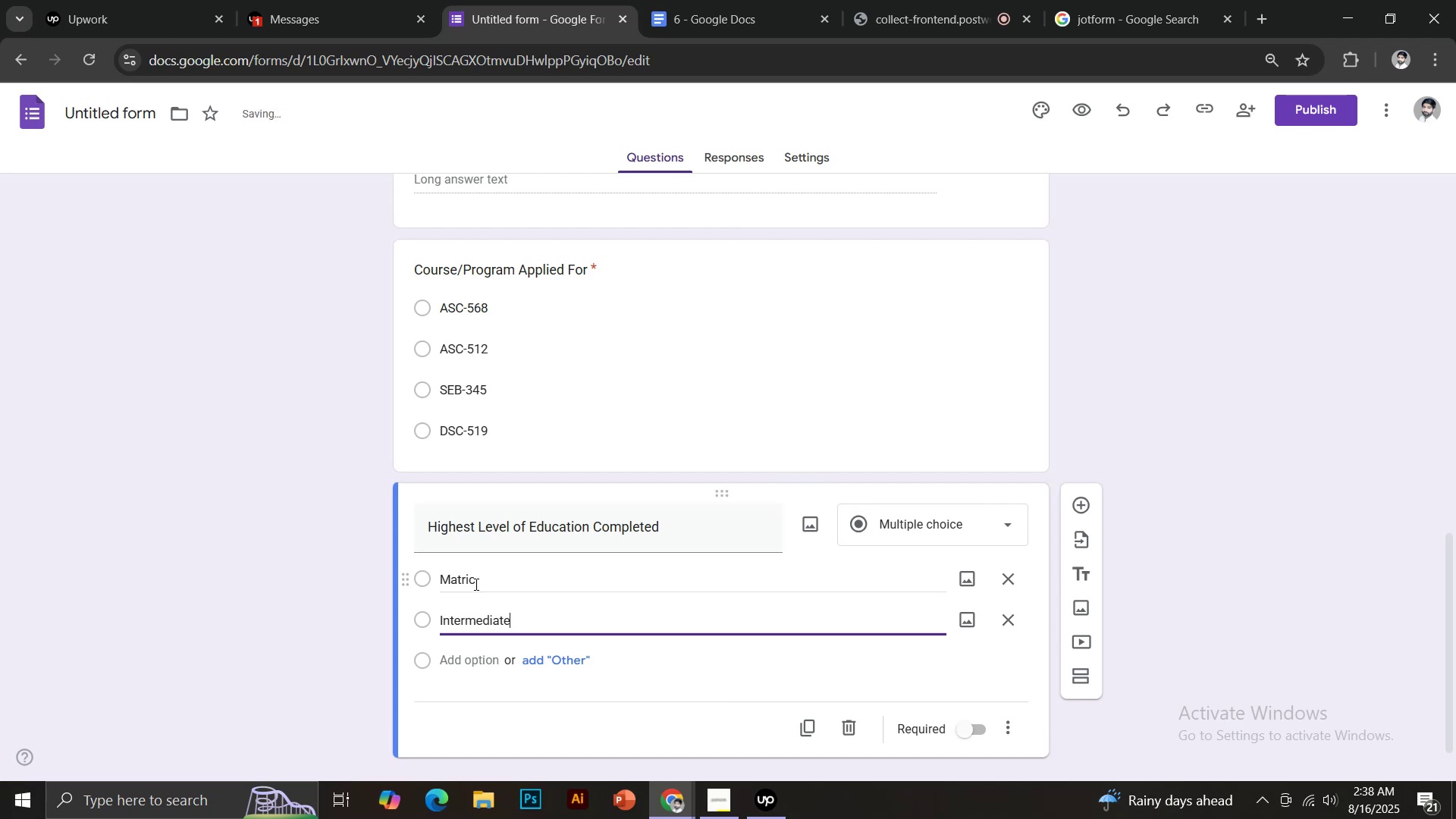 
key(Enter)
 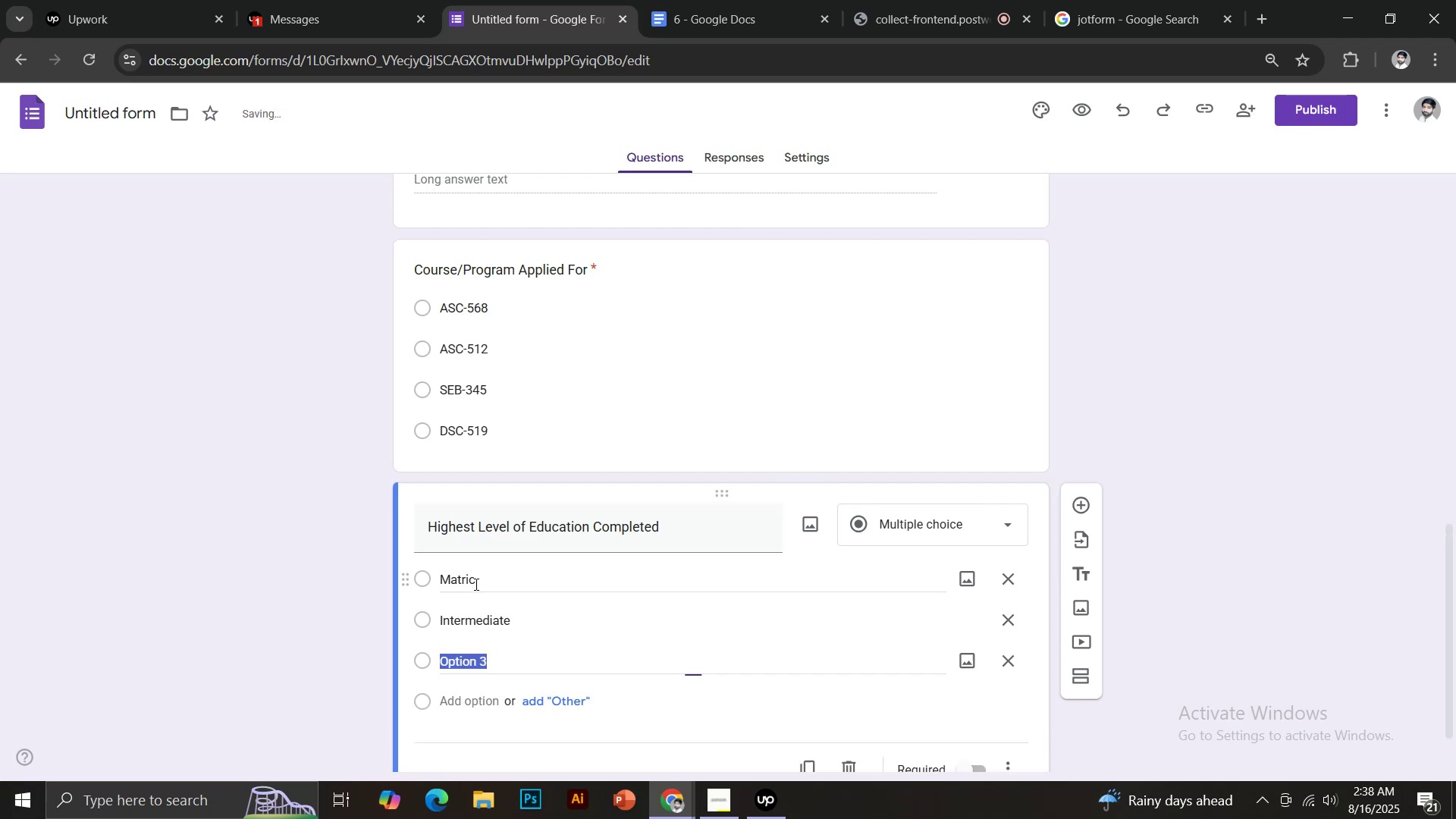 
type(Diploa)
key(Backspace)
type(ma)
 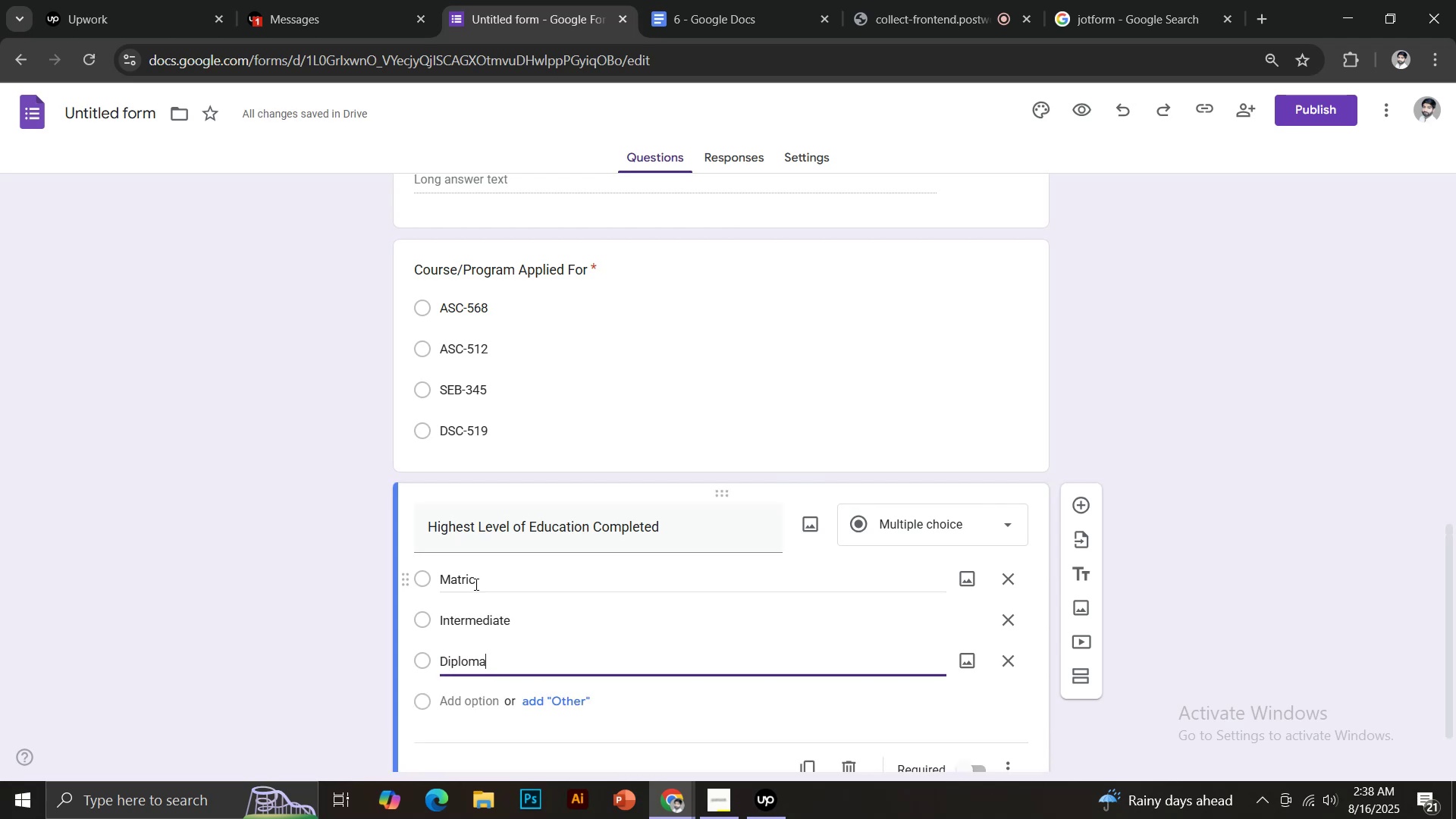 
key(Enter)
 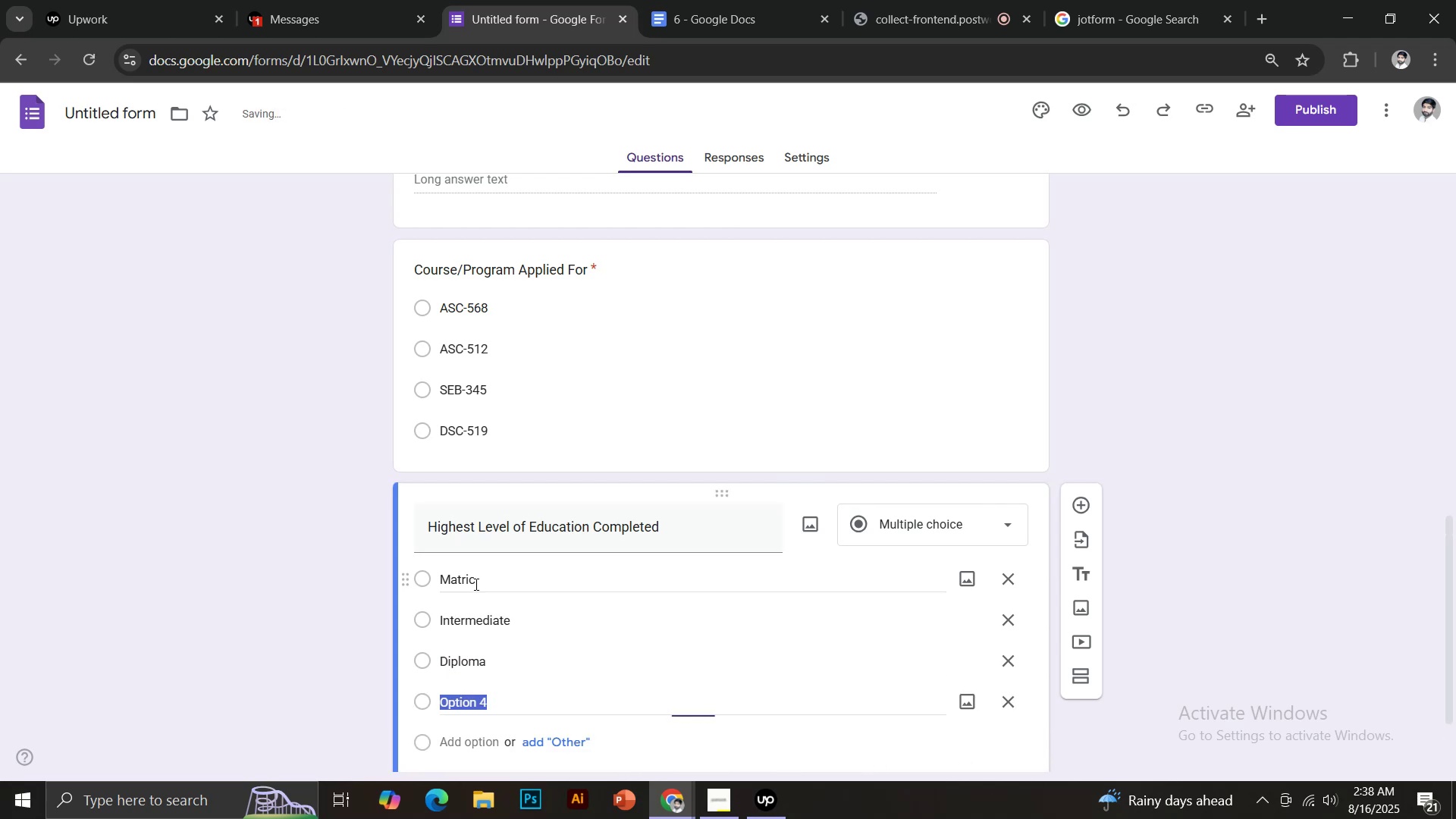 
type(Bachelpr)
key(Backspace)
key(Backspace)
type(or)
 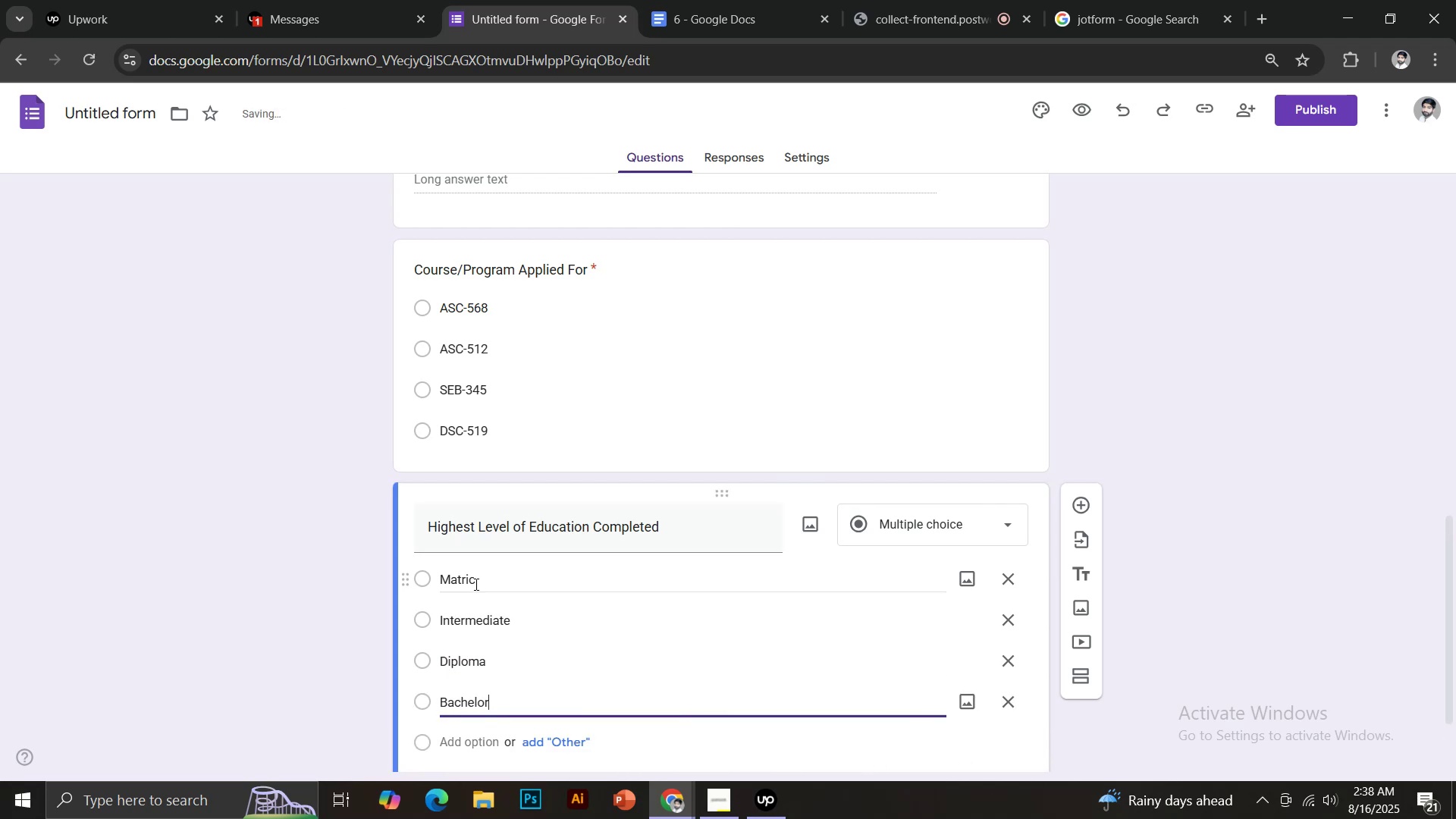 
key(Enter)
 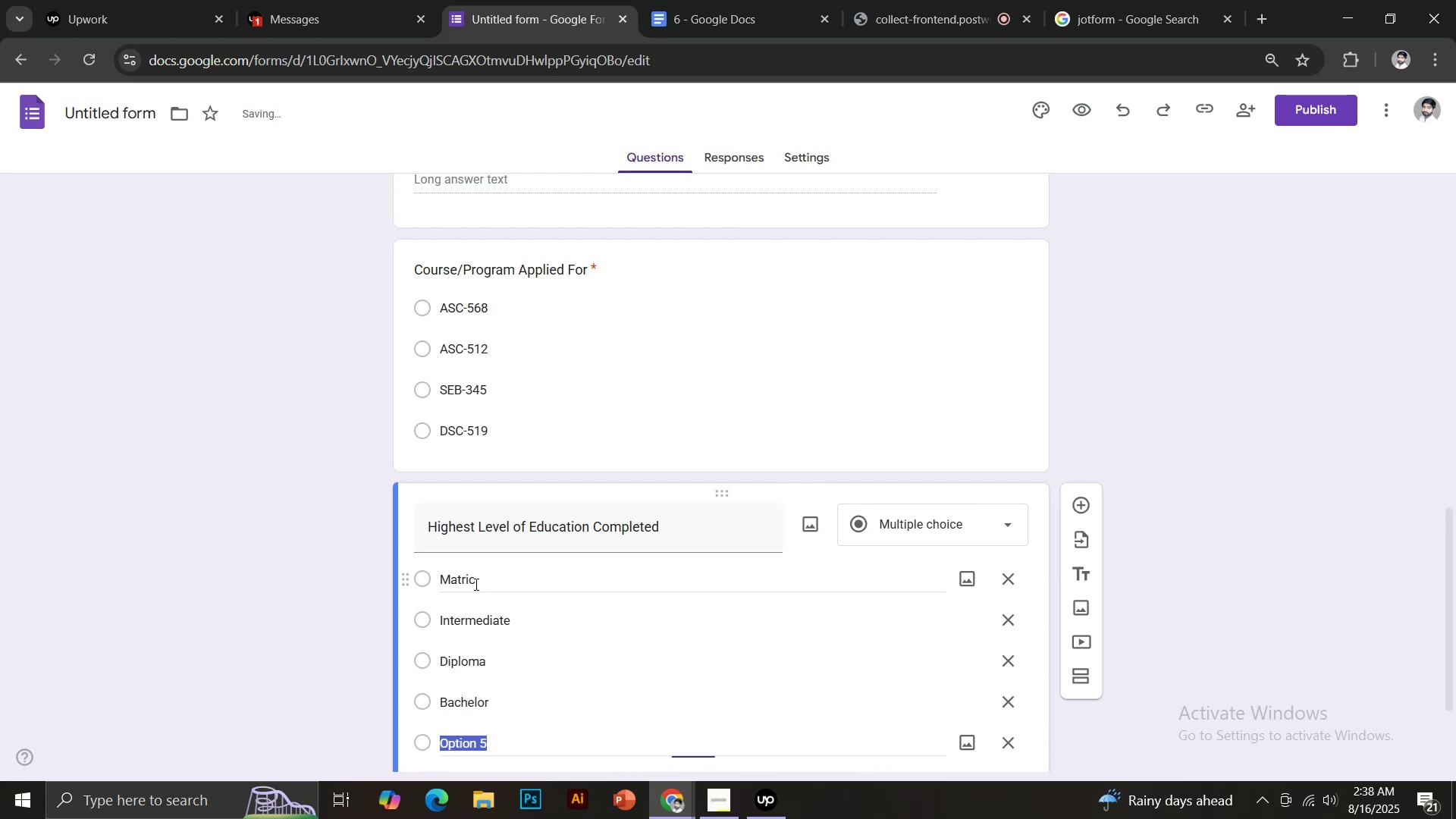 
type(Masters)
 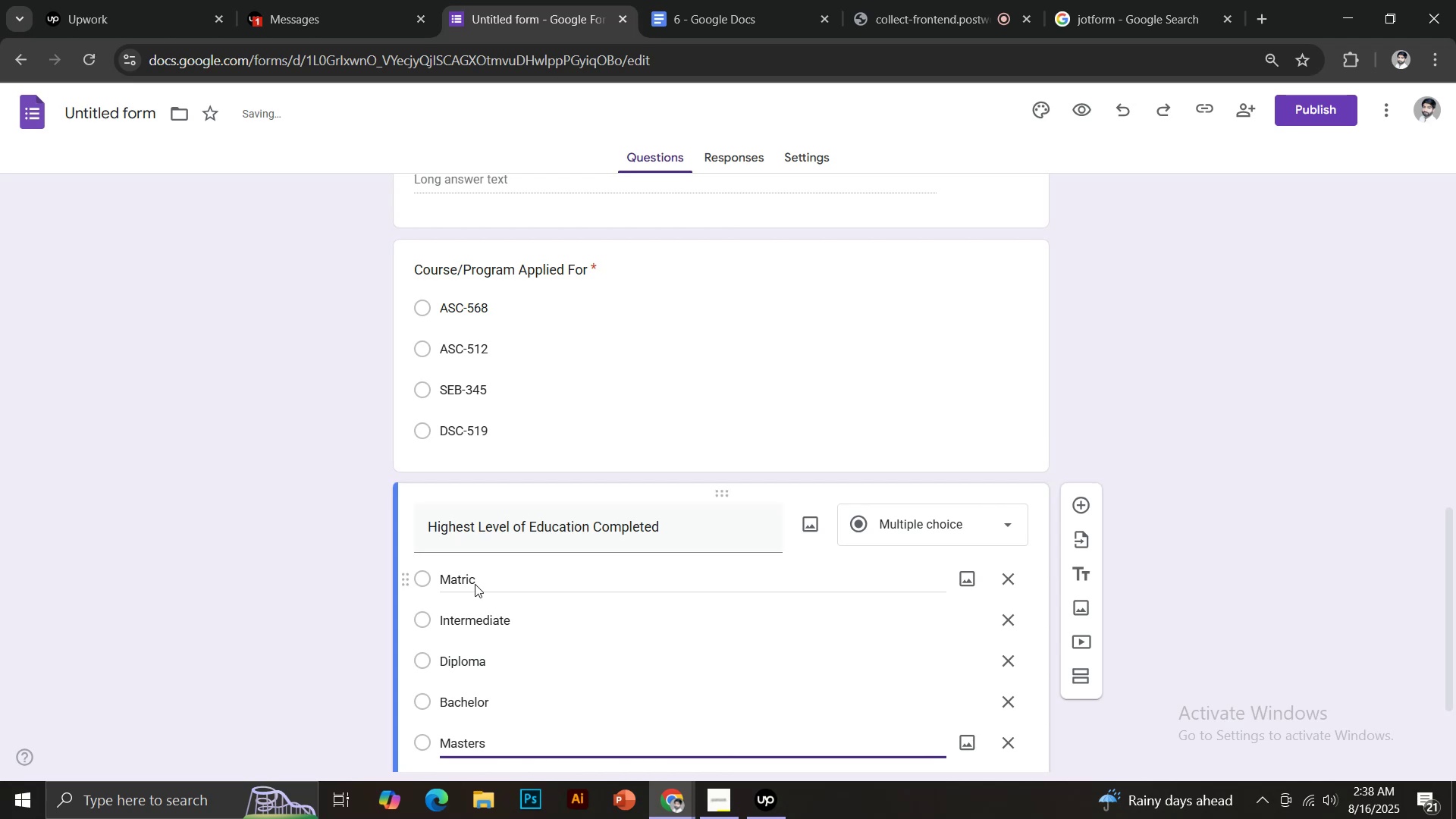 
scroll: coordinate [570, 514], scroll_direction: down, amount: 3.0
 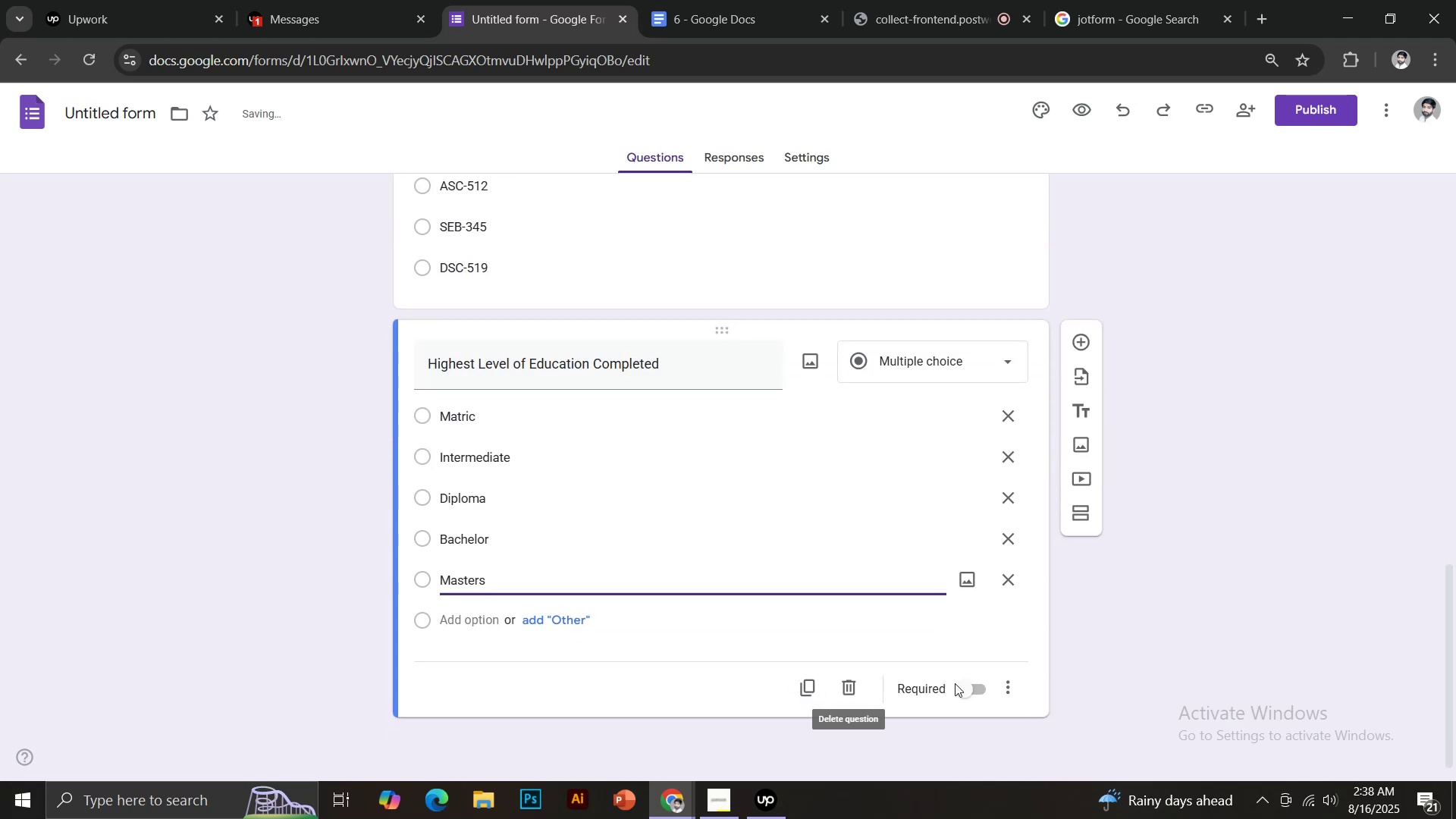 
left_click([968, 688])
 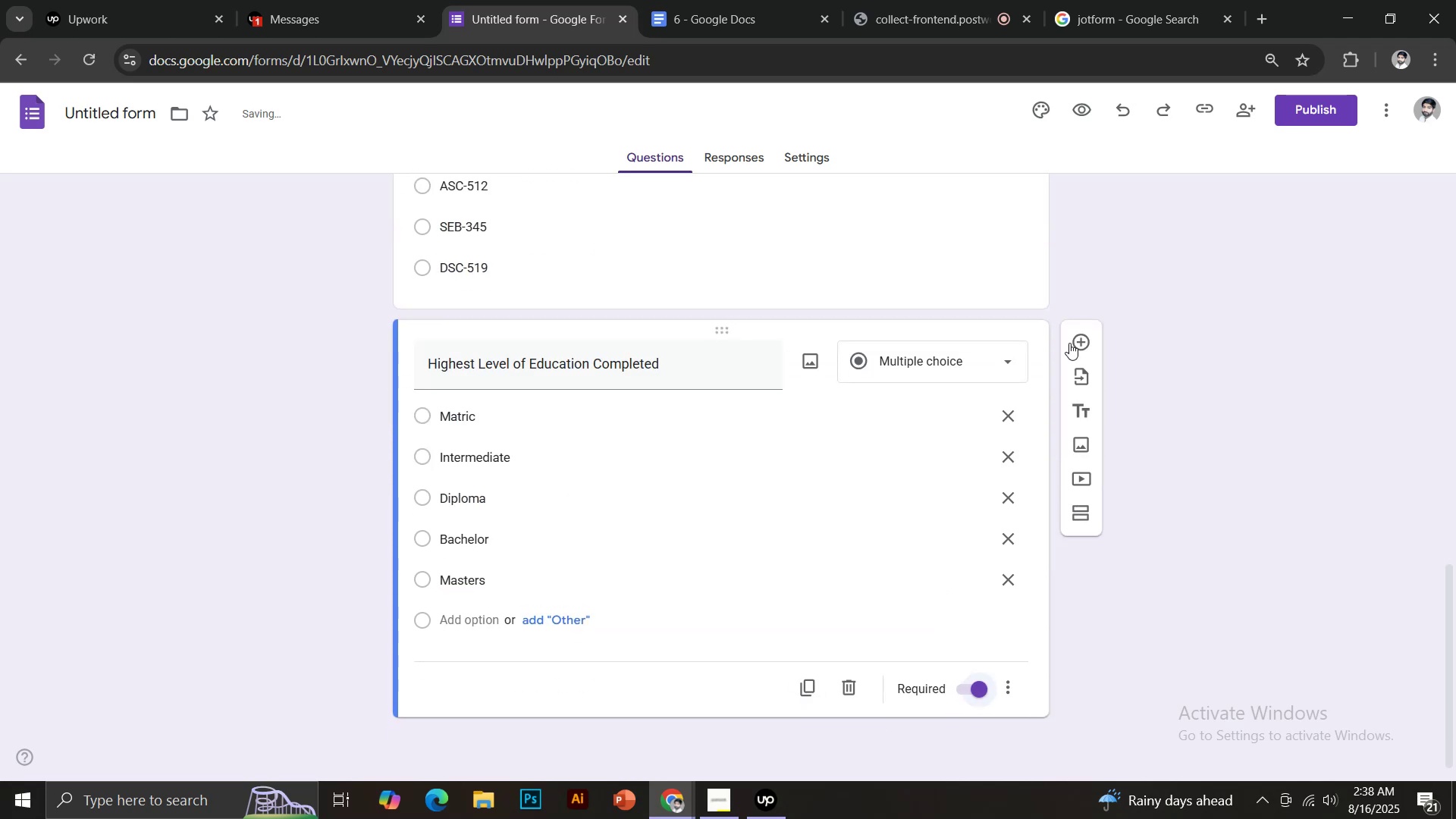 
left_click([1080, 341])
 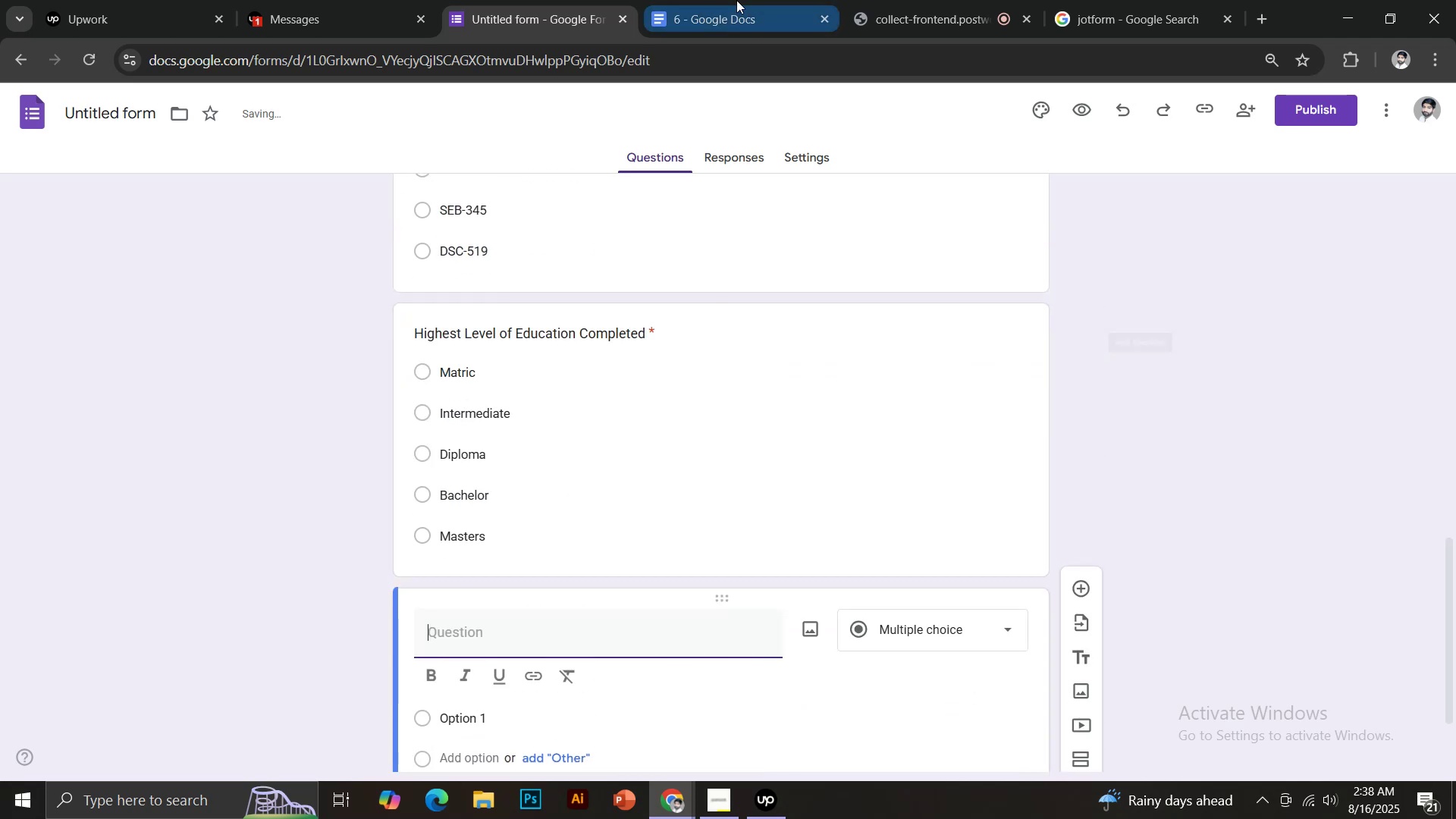 
left_click([719, 0])
 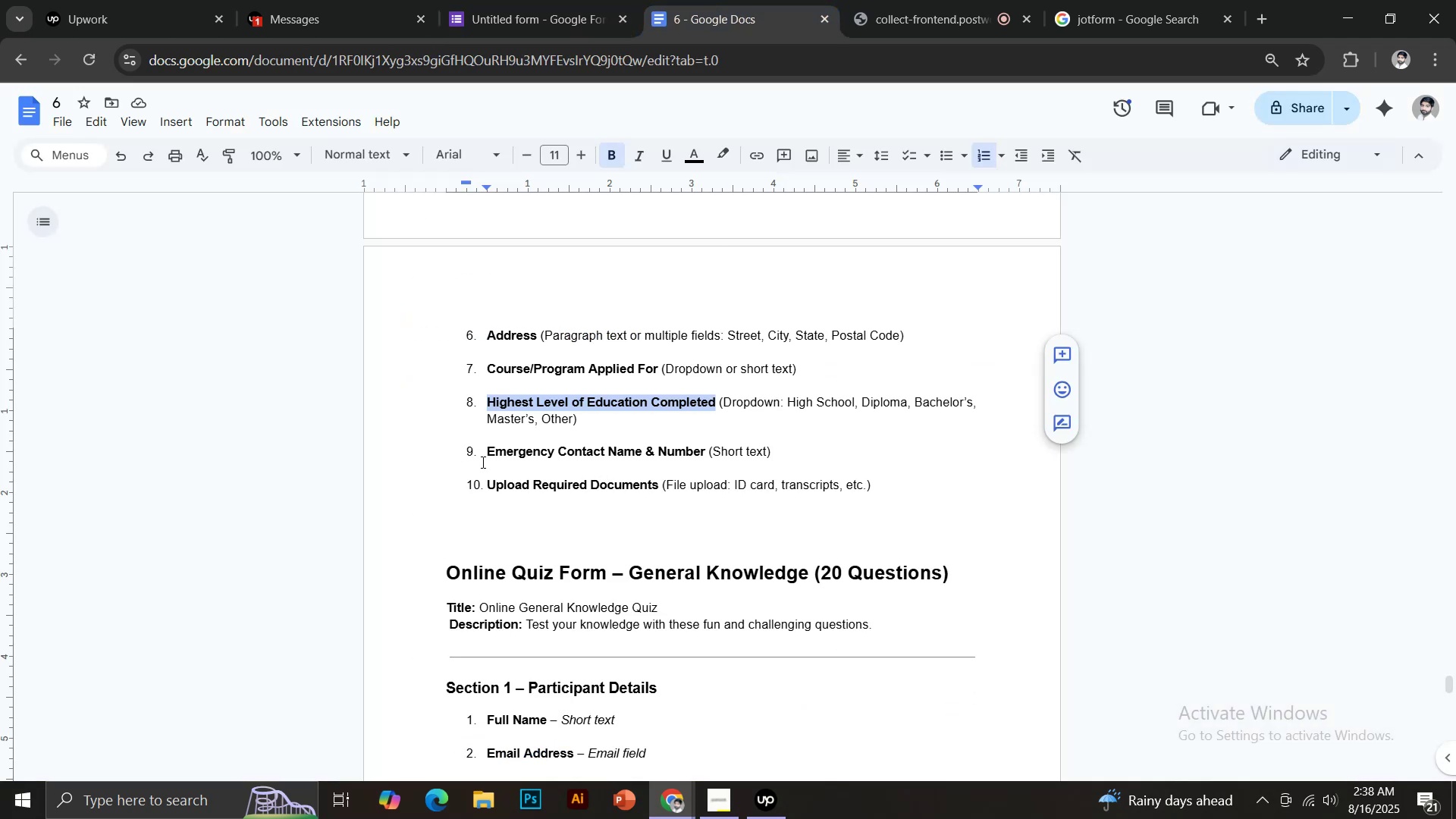 
left_click_drag(start_coordinate=[488, 450], to_coordinate=[704, 451])
 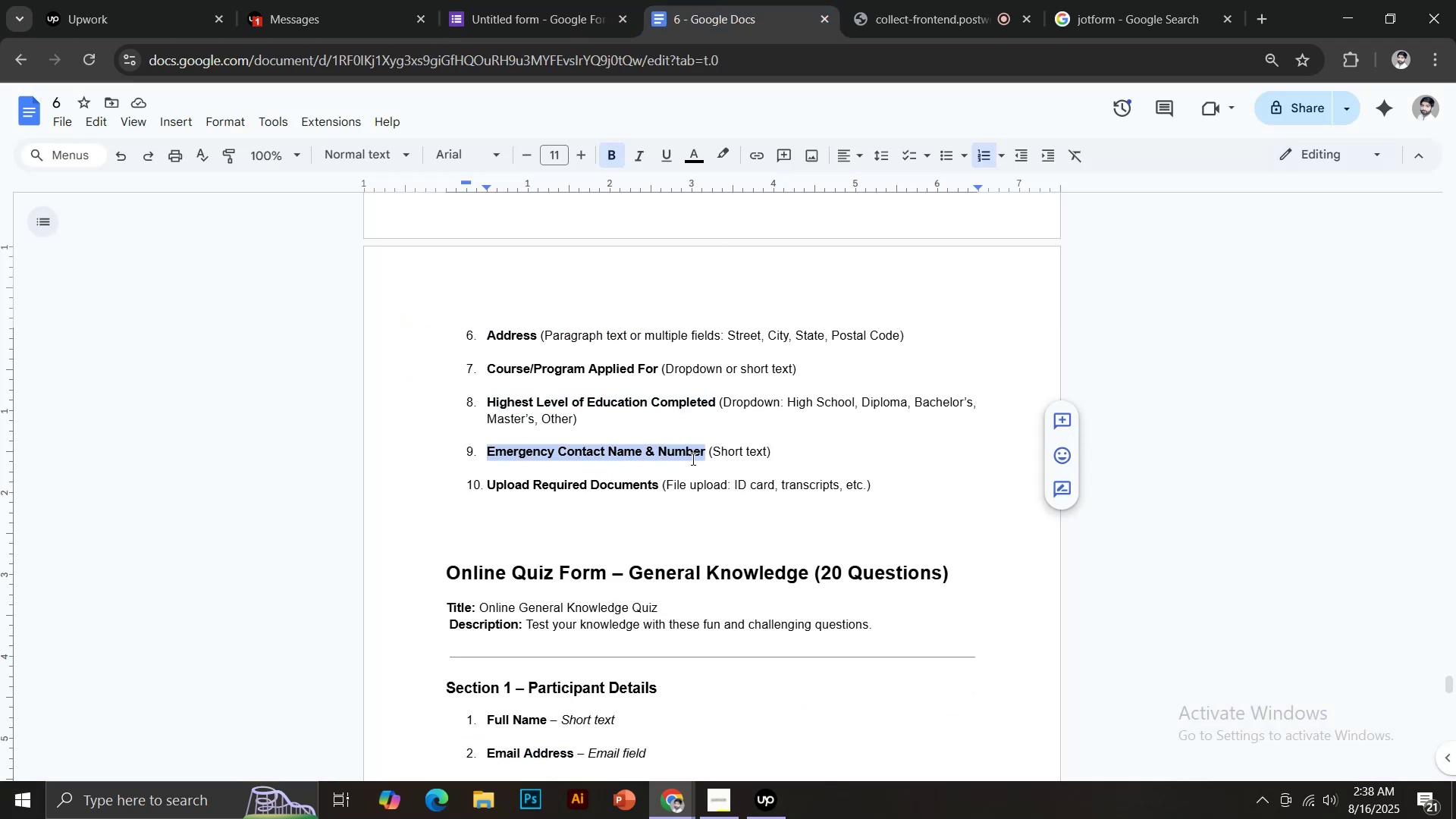 
hold_key(key=ControlLeft, duration=1.39)
 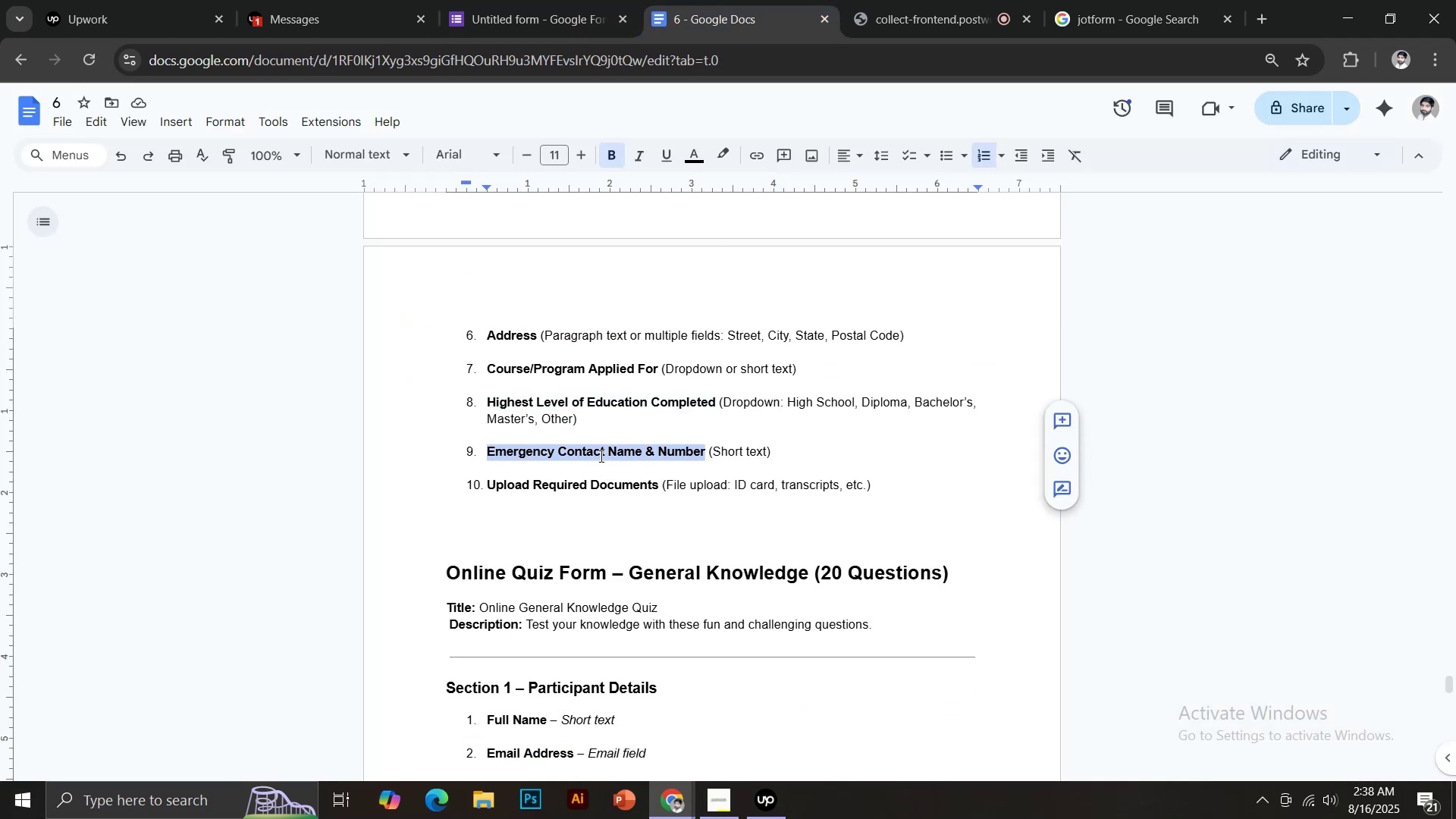 
key(Control+C)
 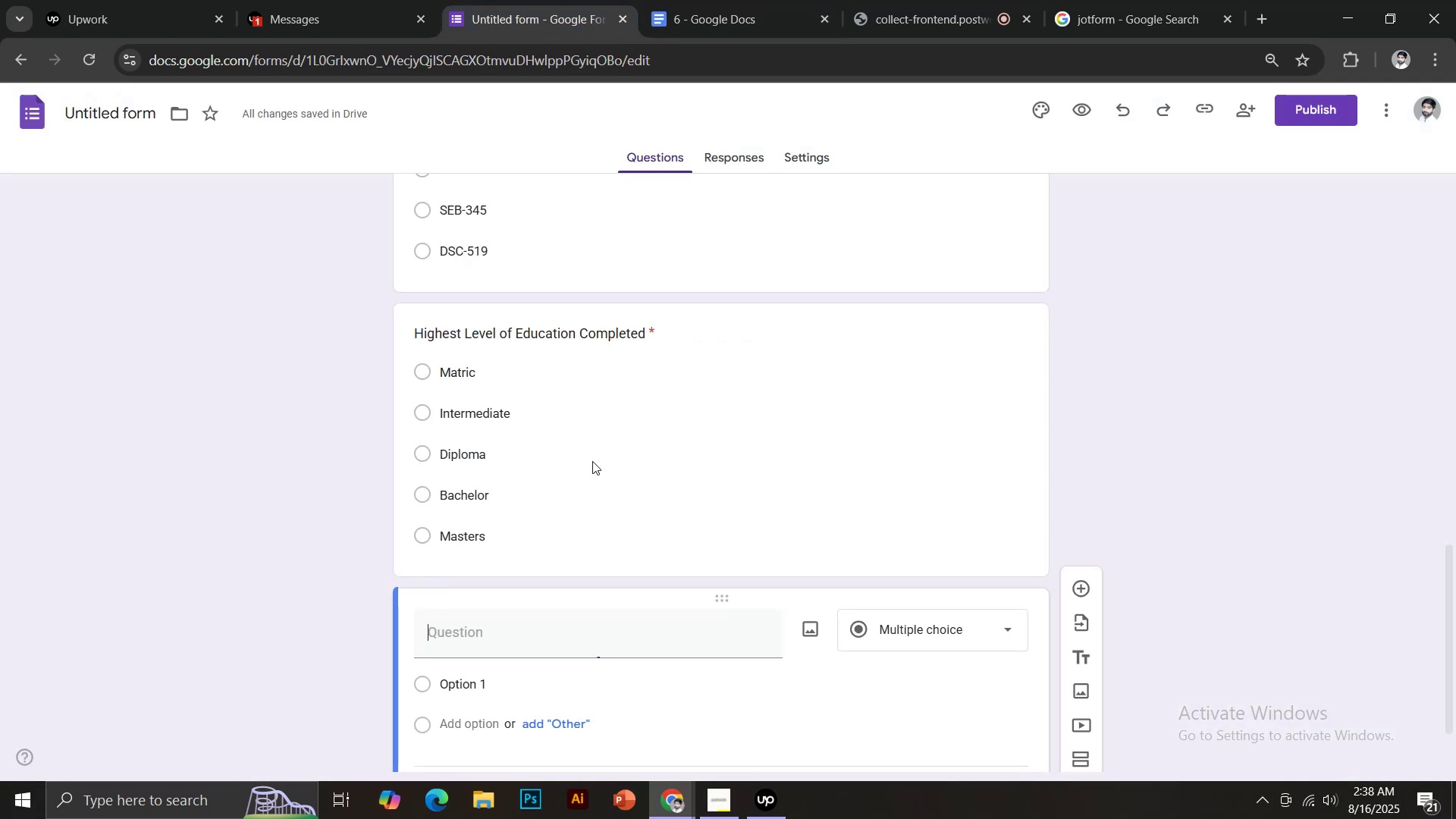 
key(Control+Shift+V)
 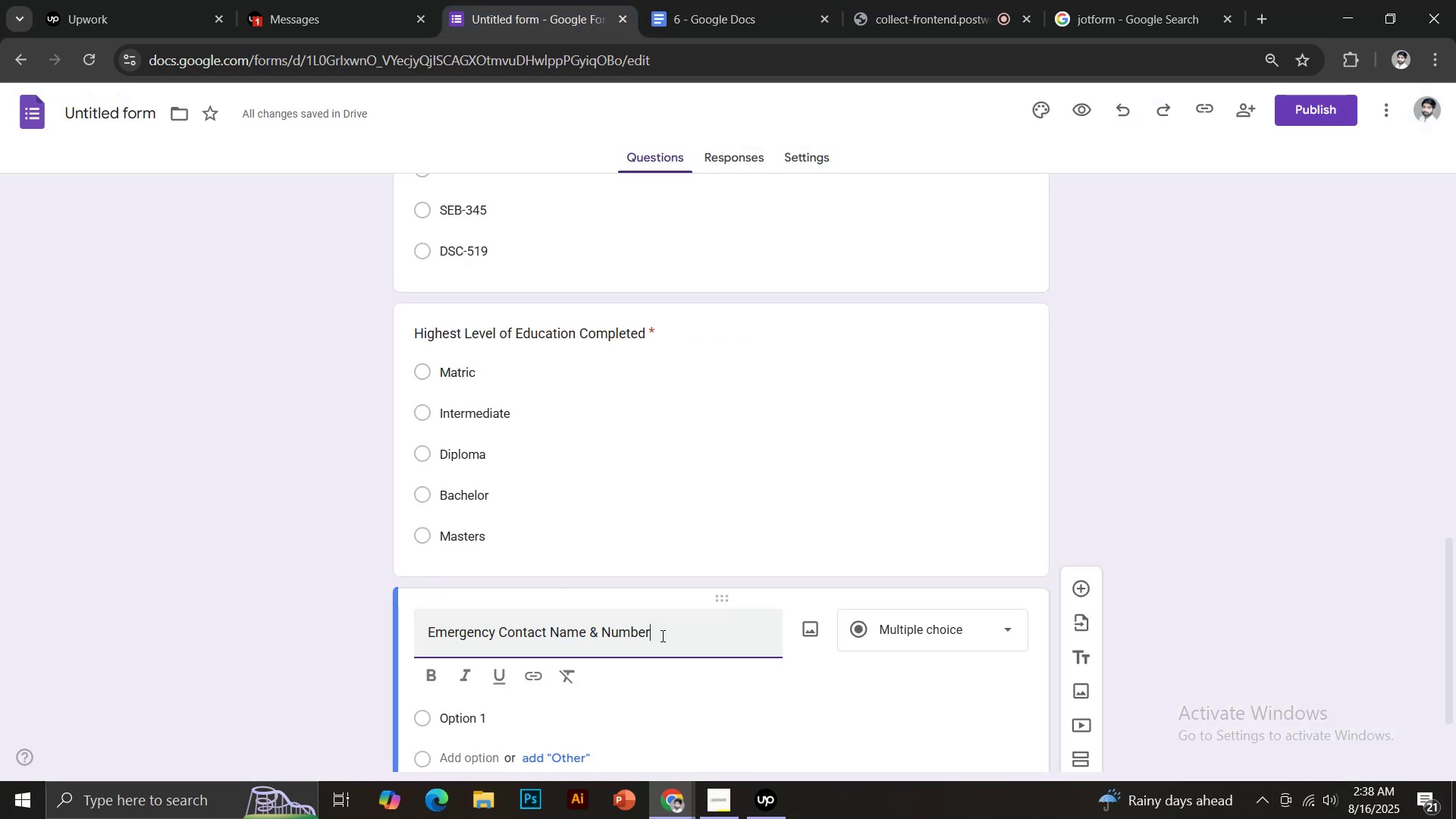 
scroll: coordinate [661, 635], scroll_direction: down, amount: 2.0
 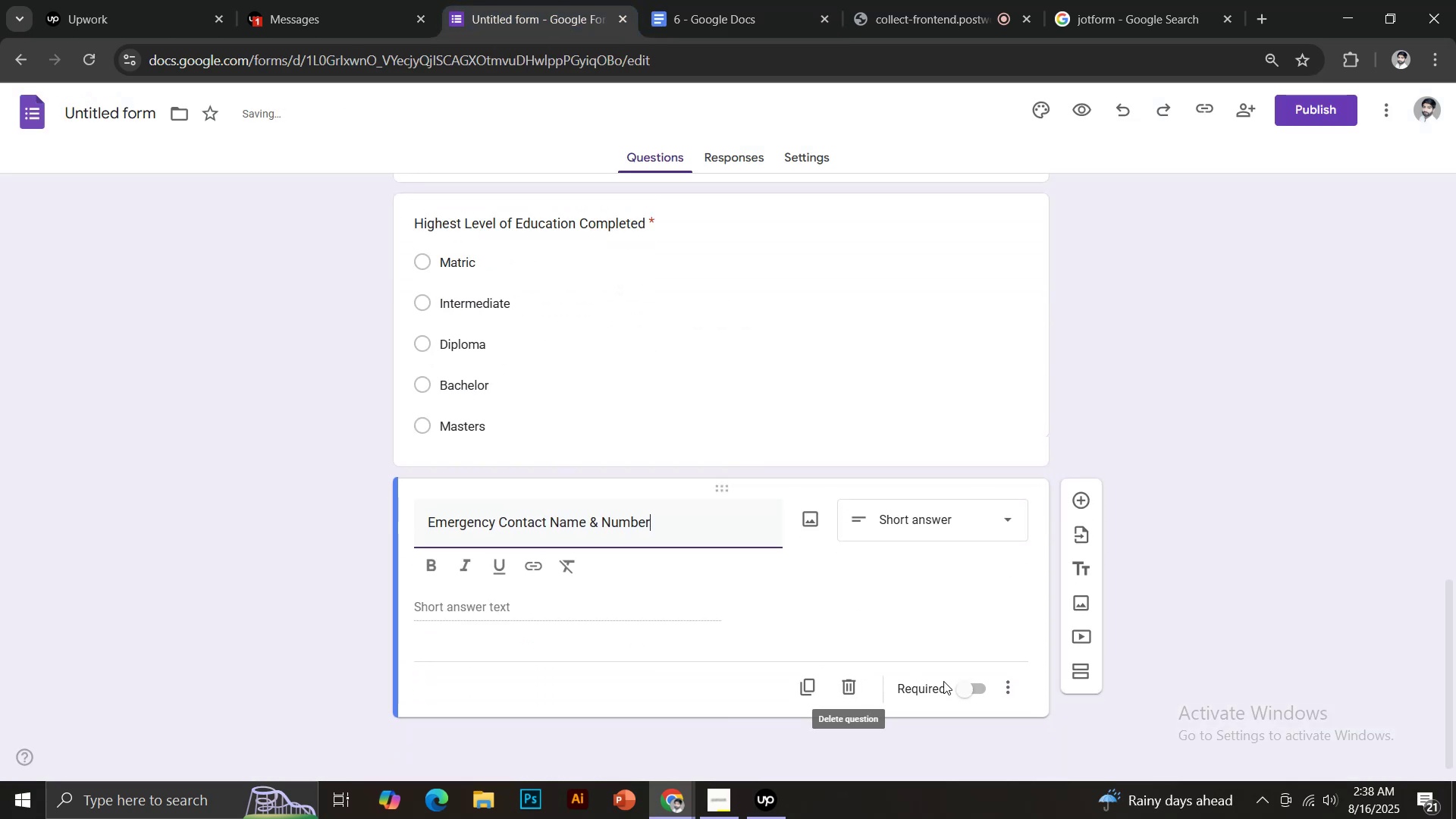 
left_click([965, 690])
 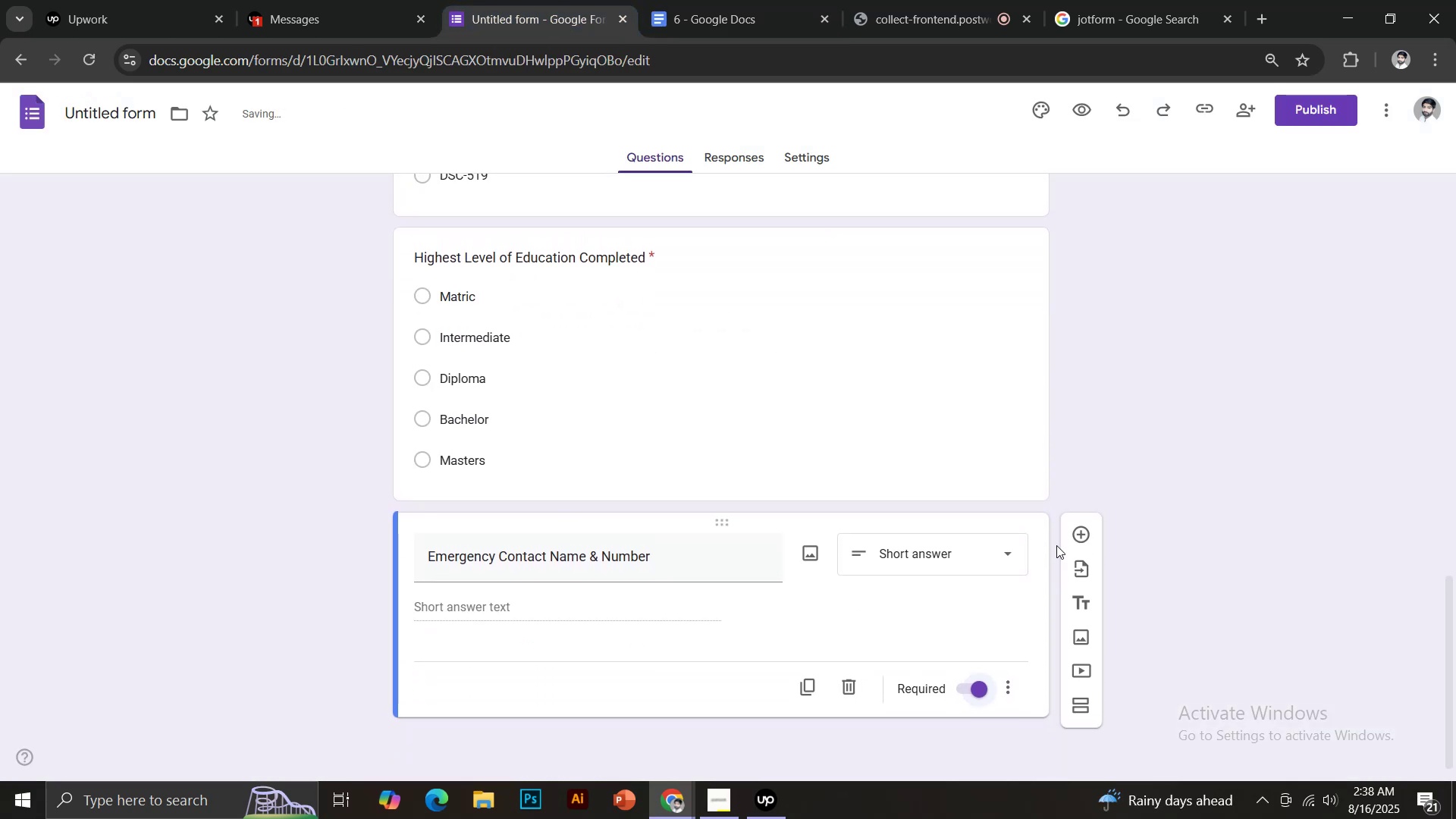 
left_click([1073, 531])
 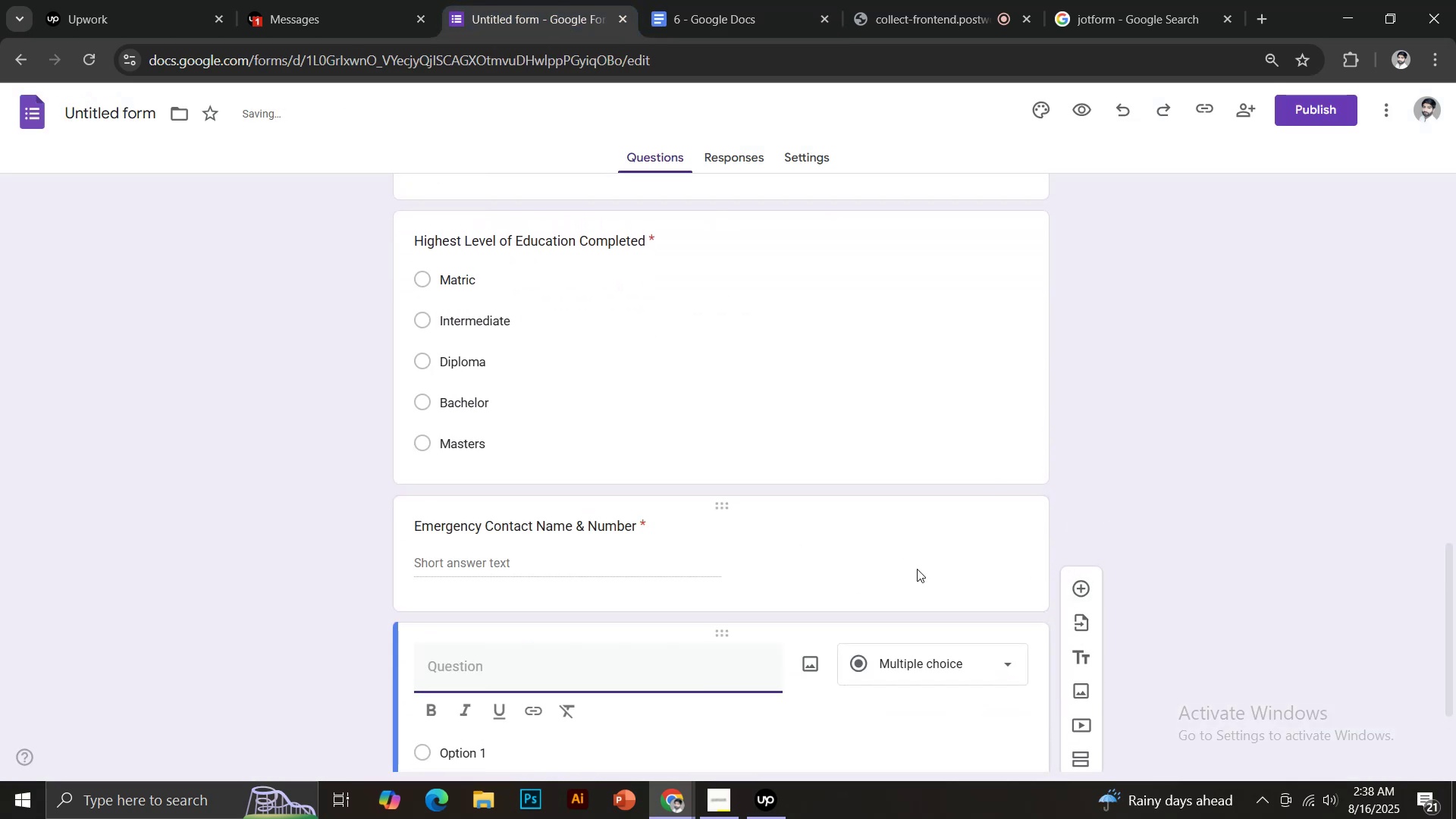 
left_click([828, 529])
 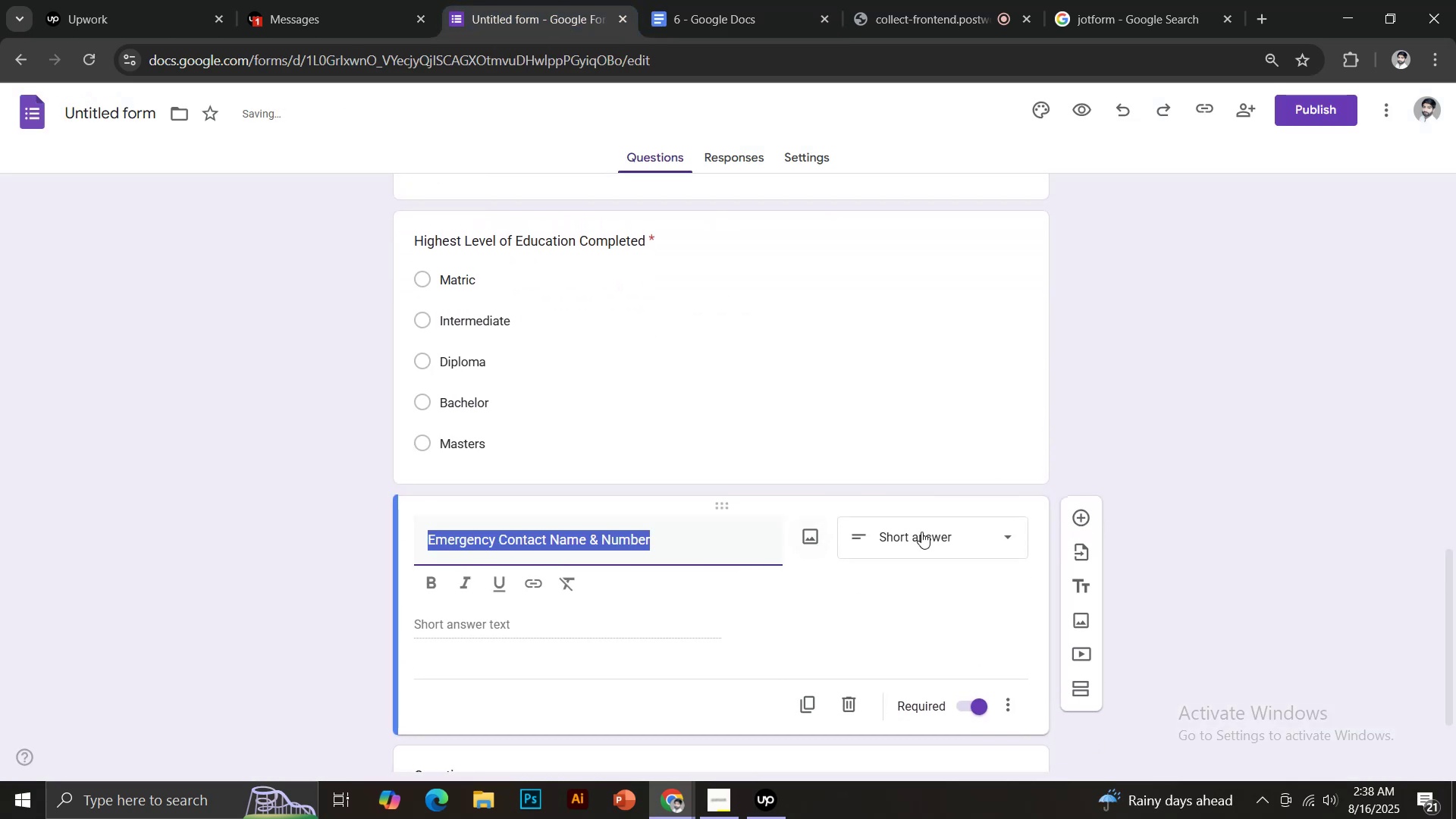 
left_click([921, 532])
 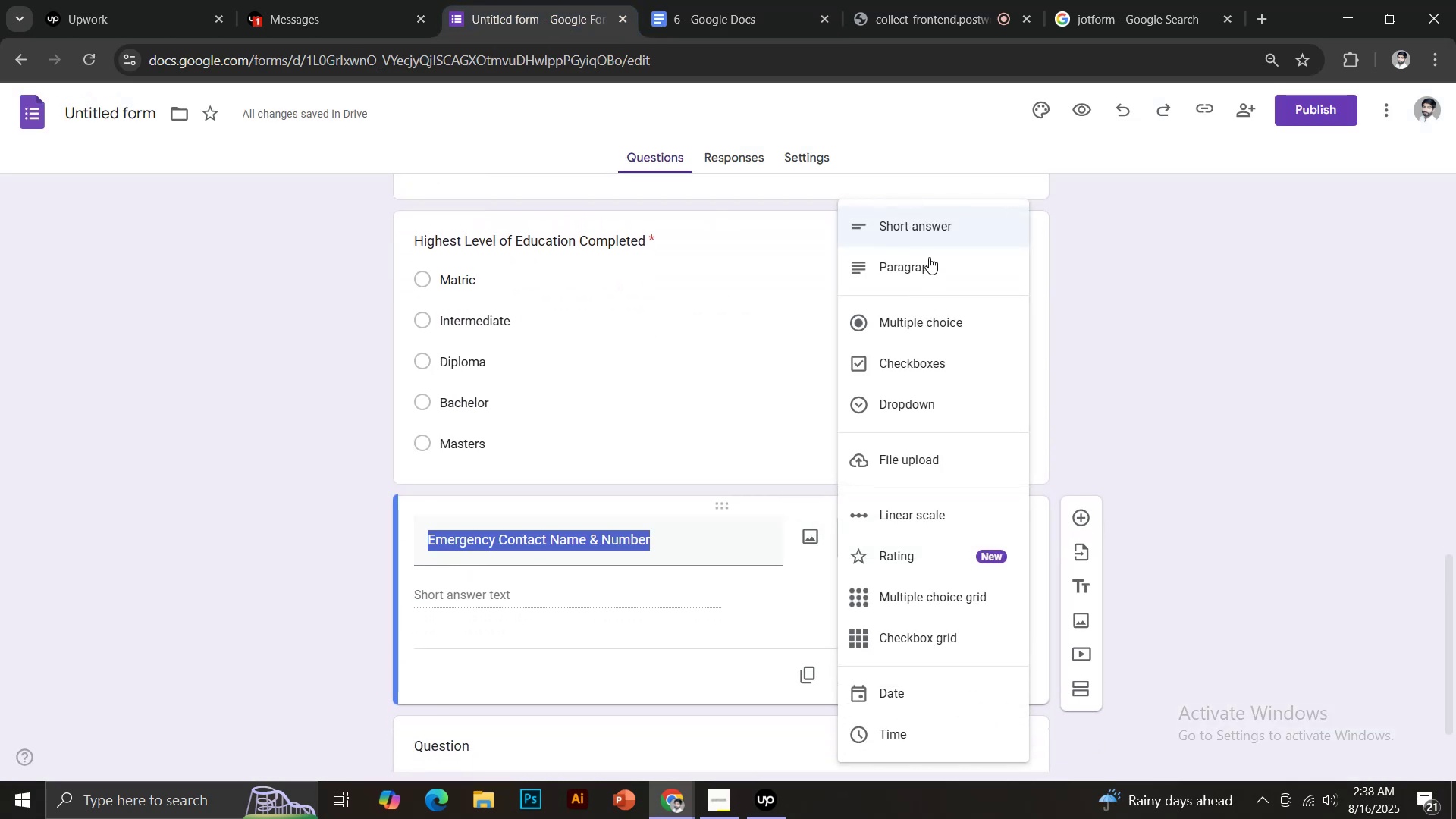 
left_click([929, 255])
 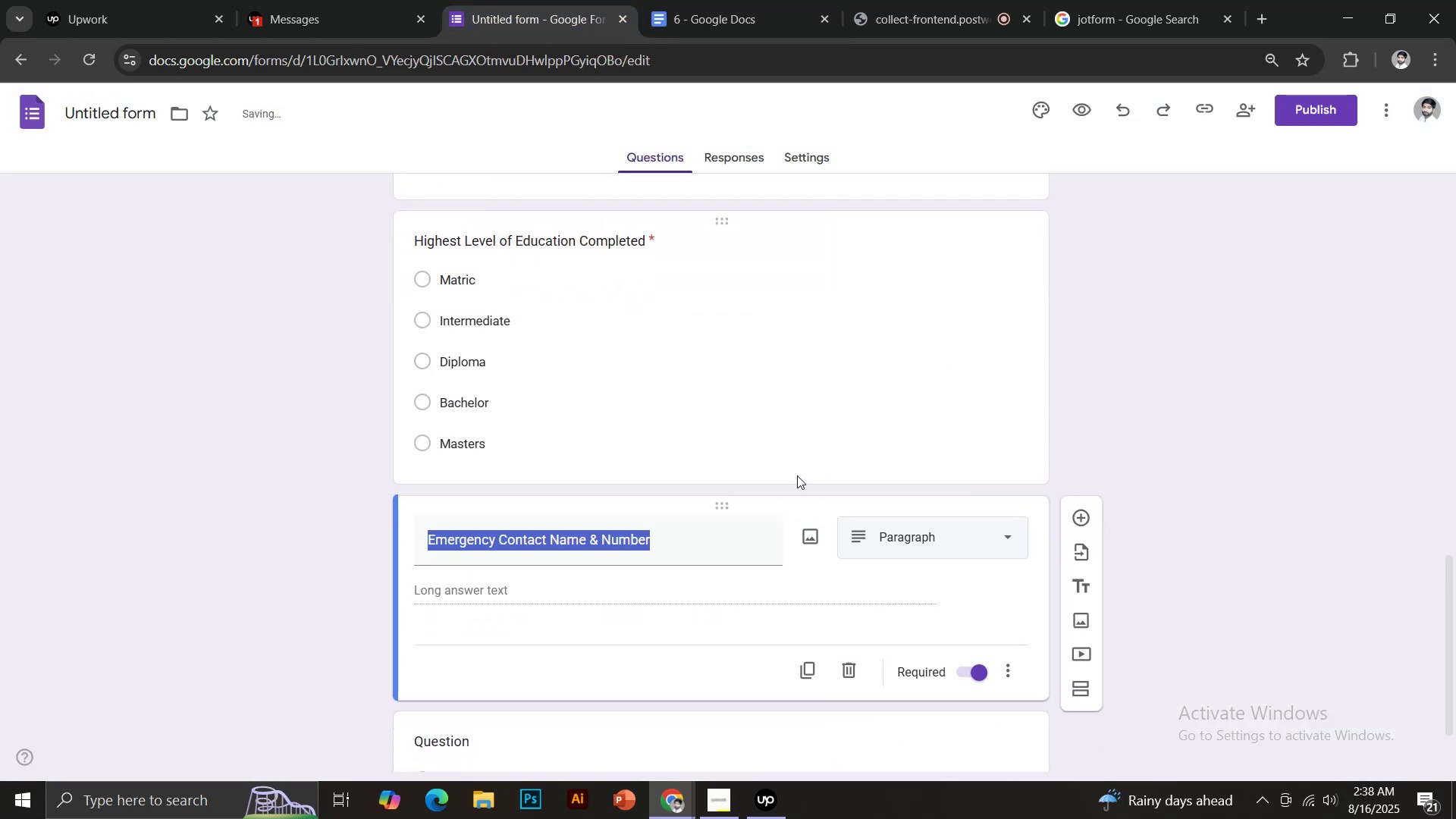 
scroll: coordinate [769, 487], scroll_direction: down, amount: 2.0
 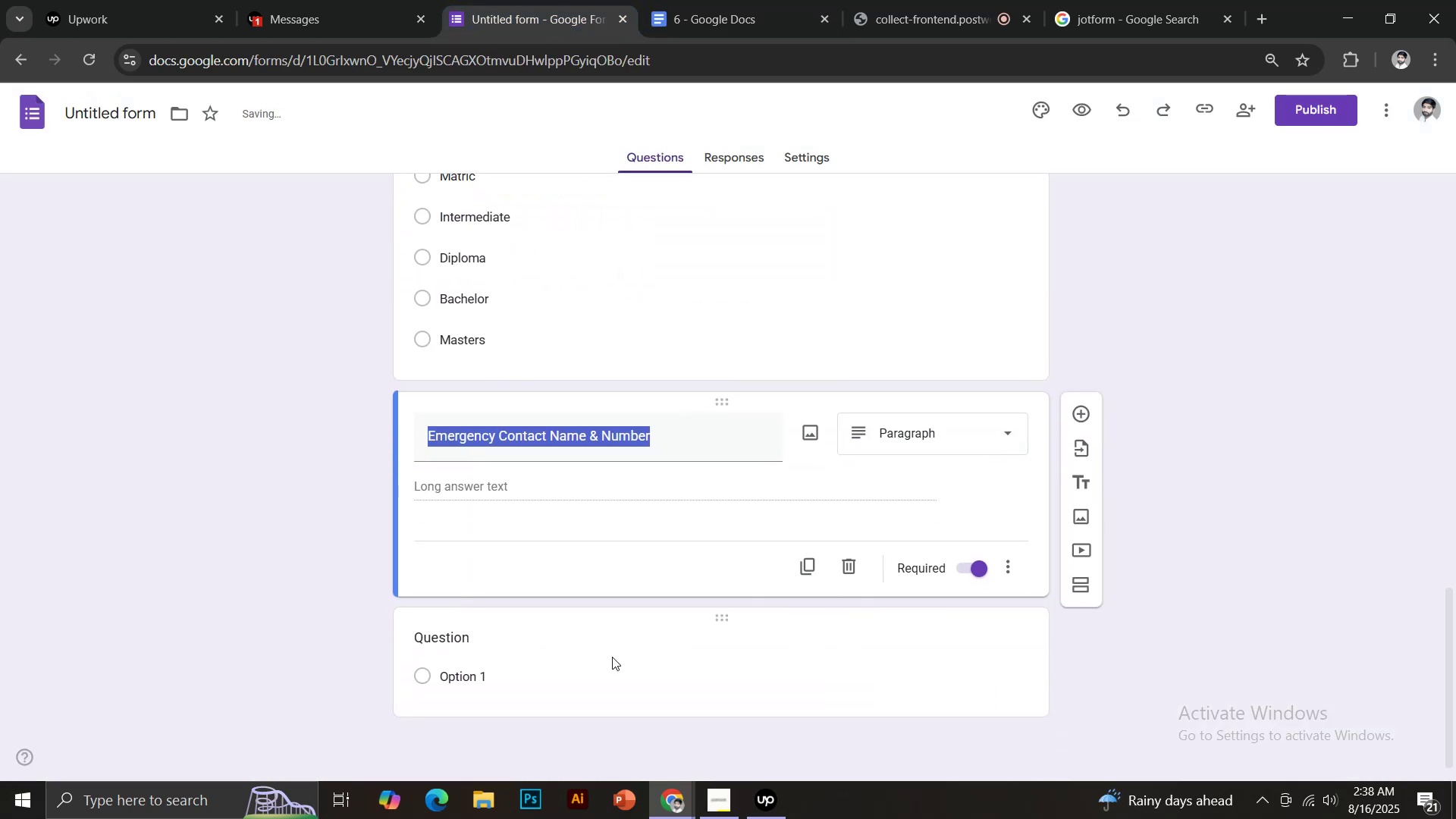 
left_click([588, 636])
 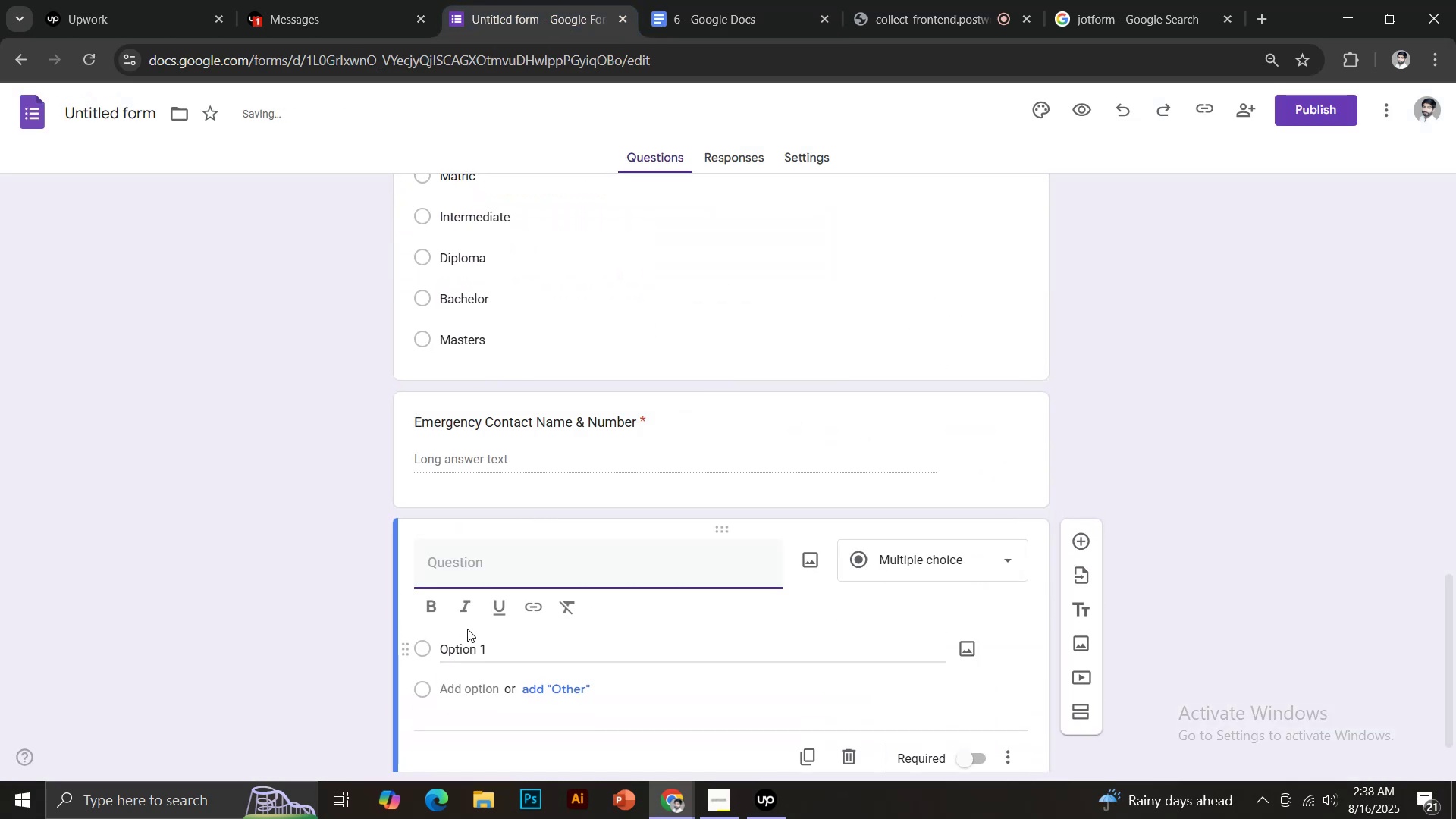 
left_click([467, 639])
 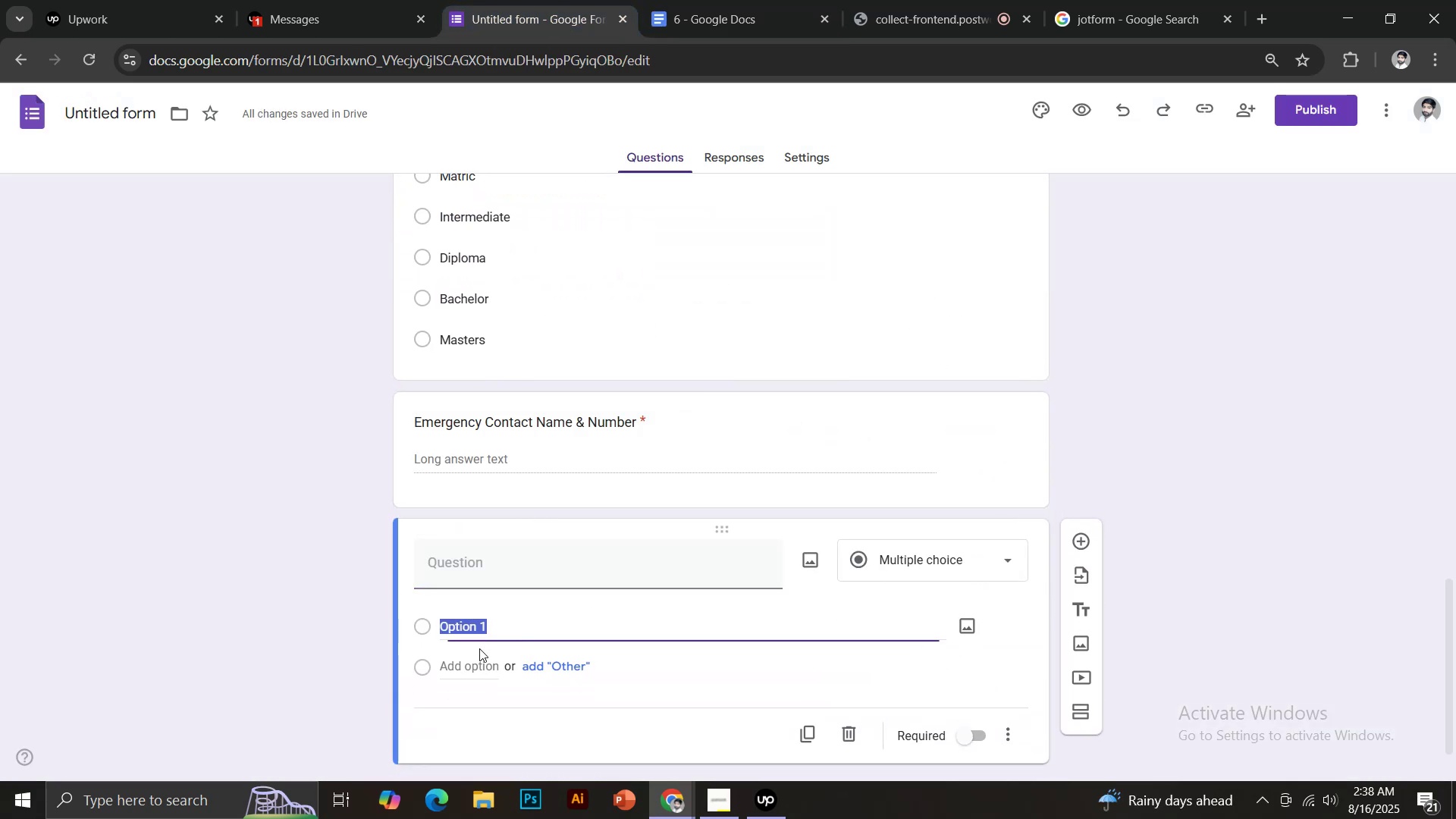 
key(Control+ControlLeft)
 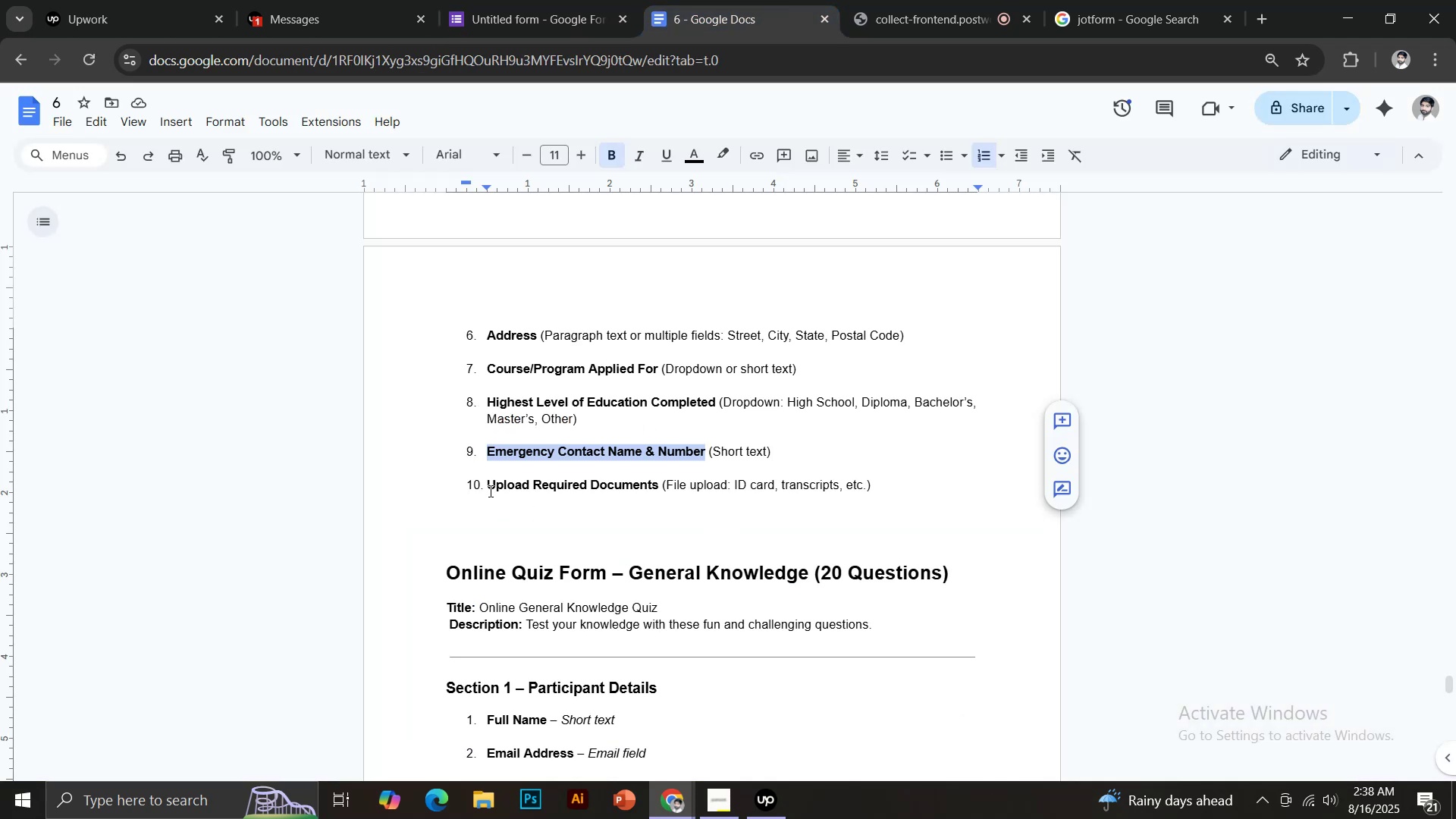 
left_click_drag(start_coordinate=[489, 484], to_coordinate=[657, 486])
 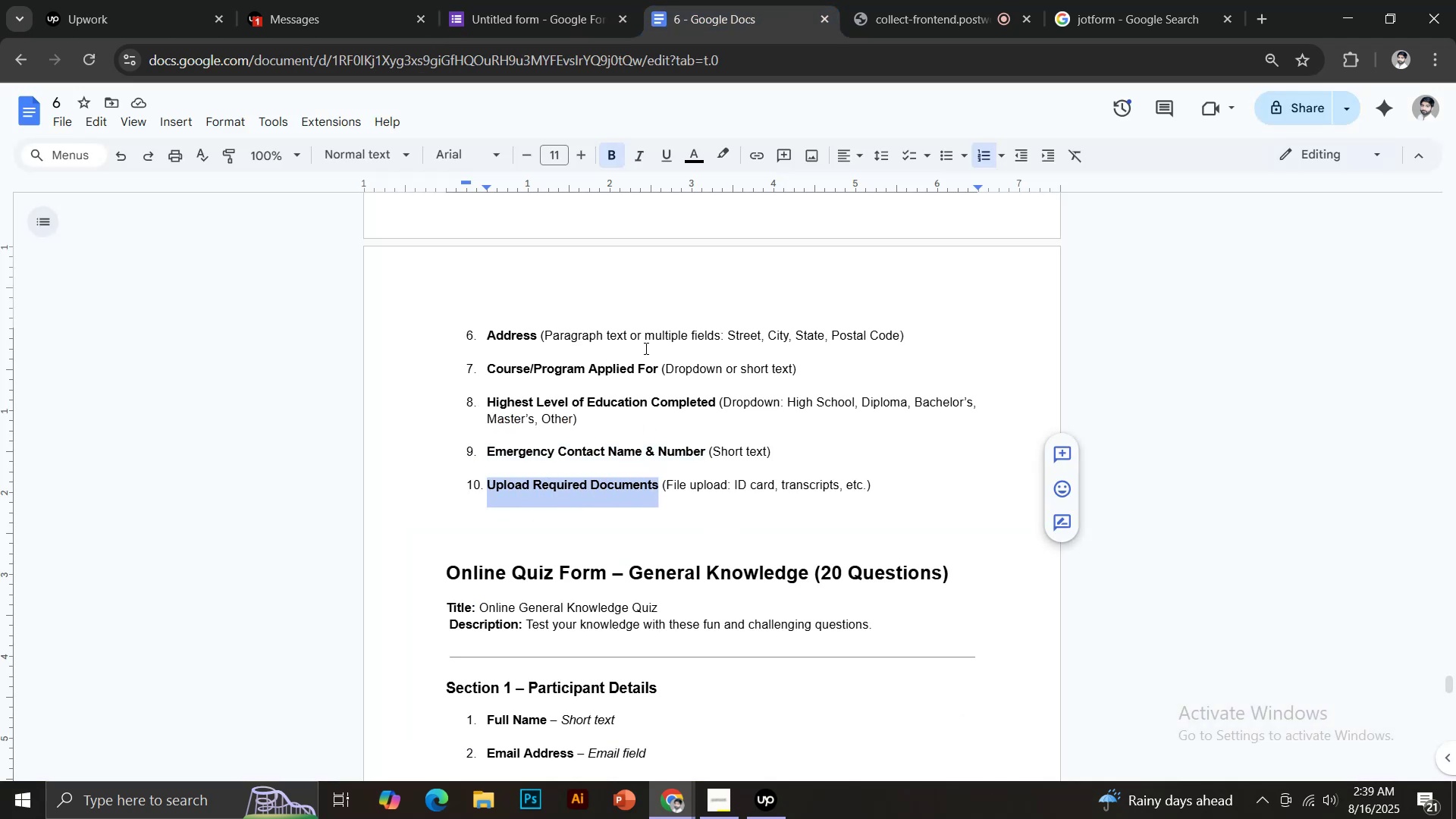 
key(Control+C)
 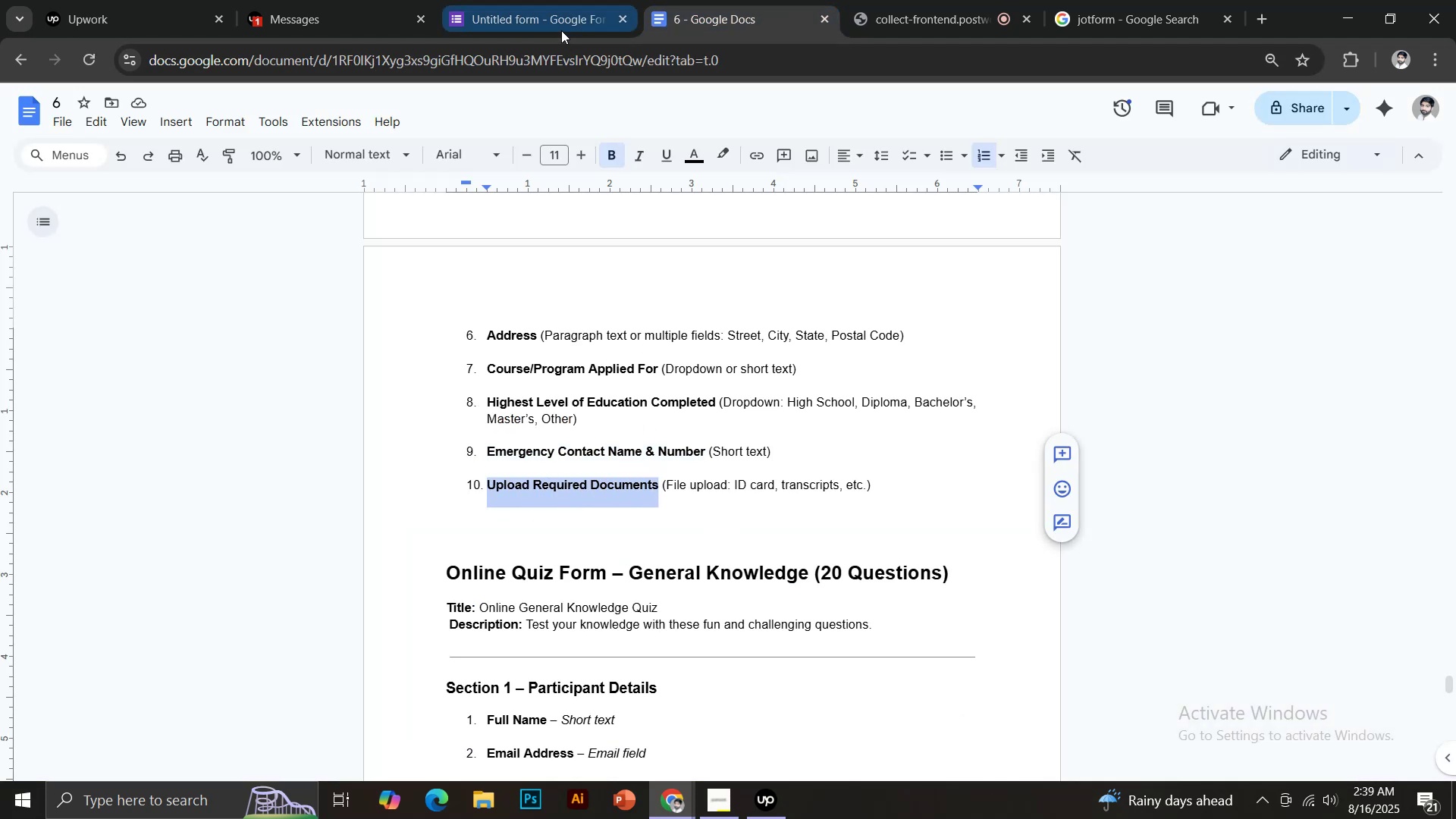 
left_click([559, 23])
 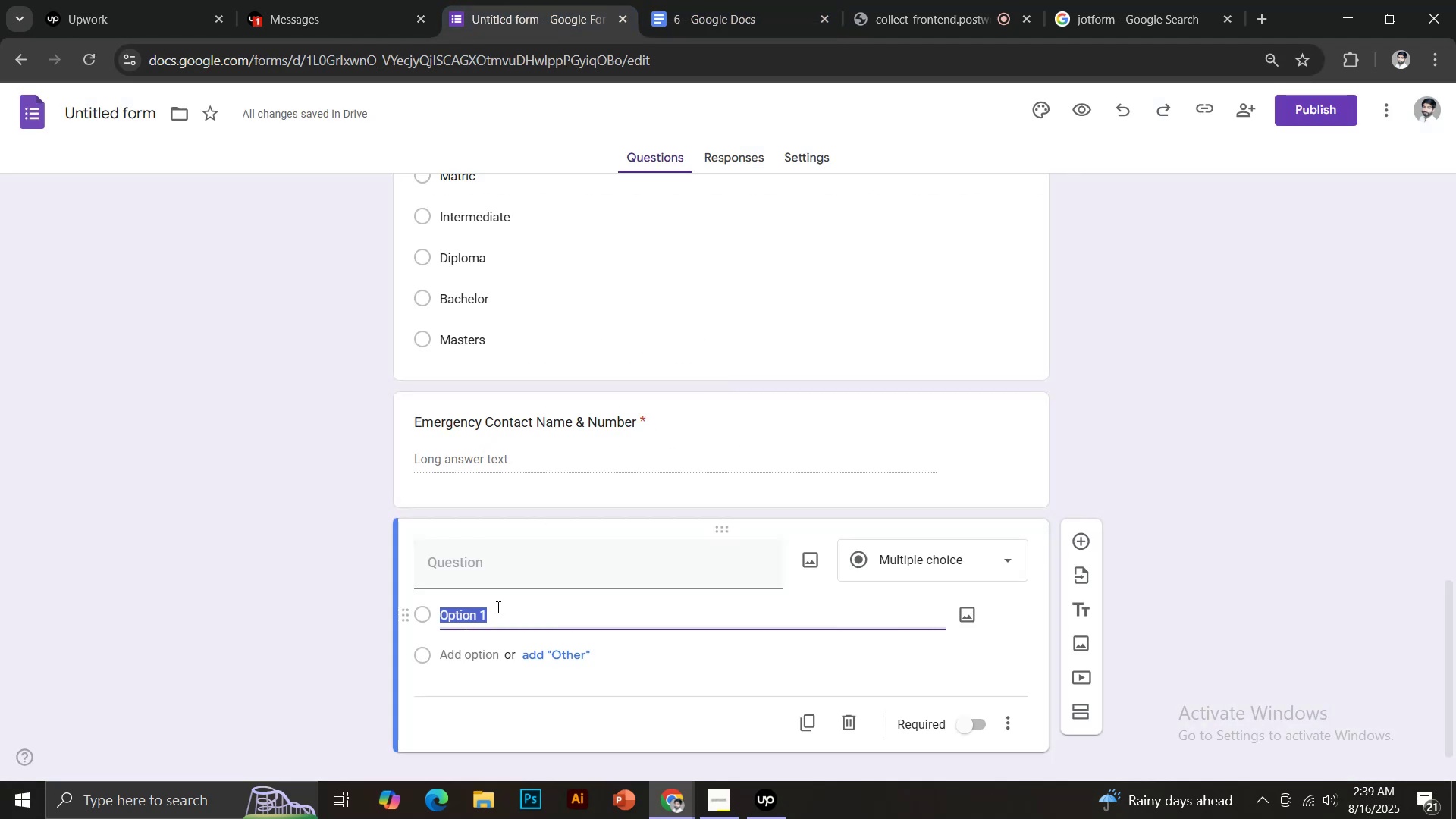 
left_click([495, 548])
 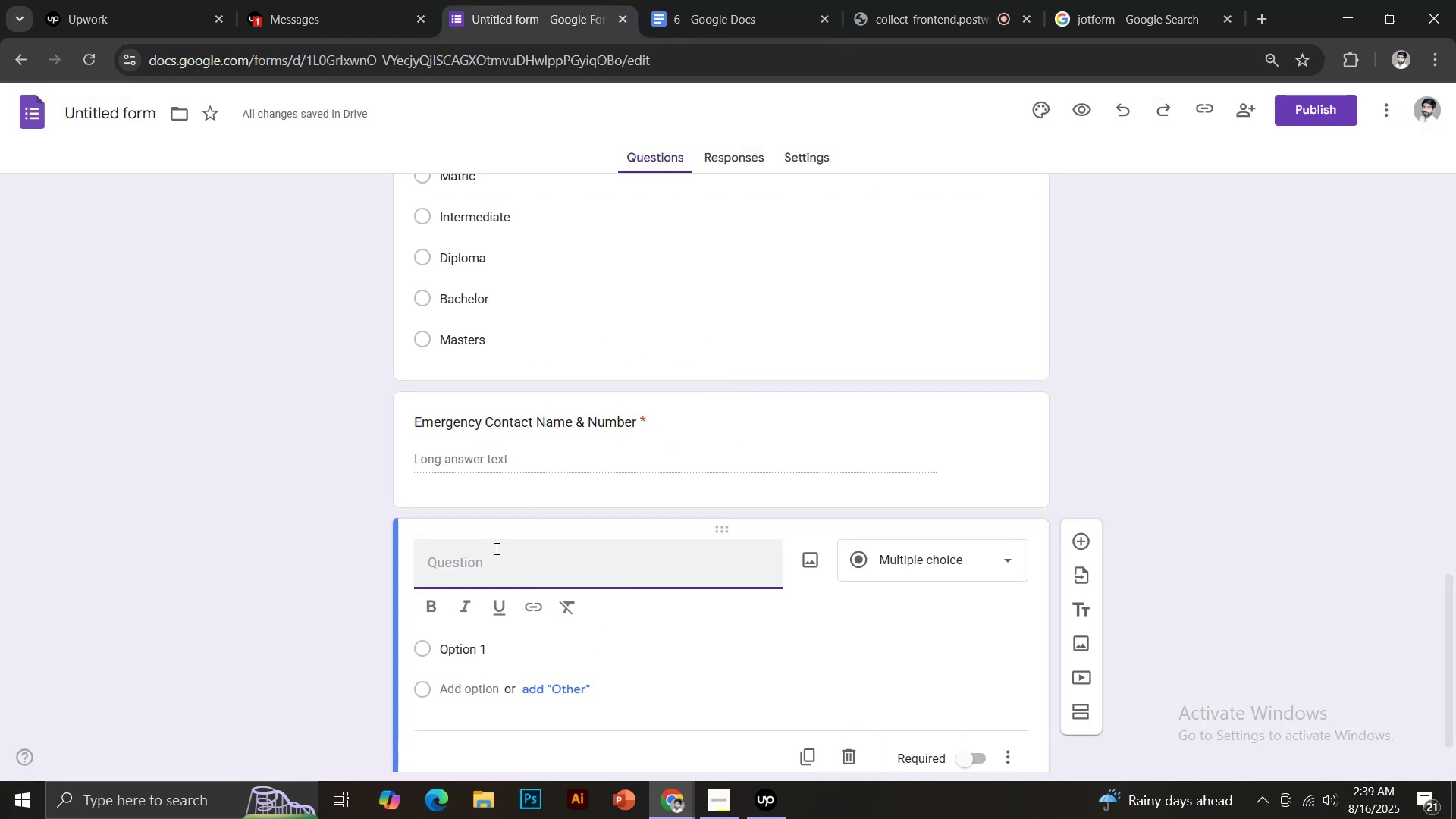 
key(Control+Shift+V)
 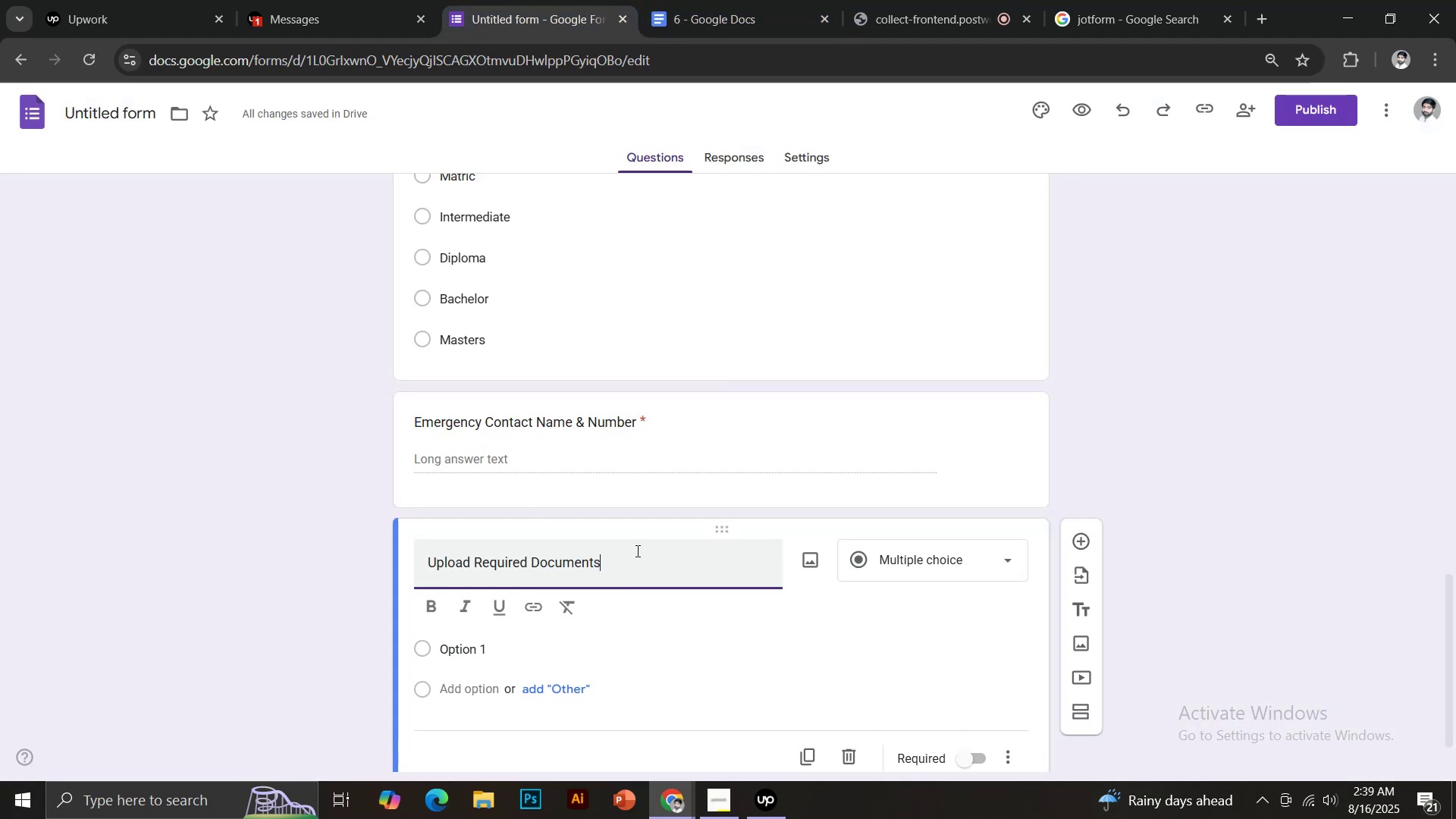 
scroll: coordinate [639, 551], scroll_direction: down, amount: 1.0
 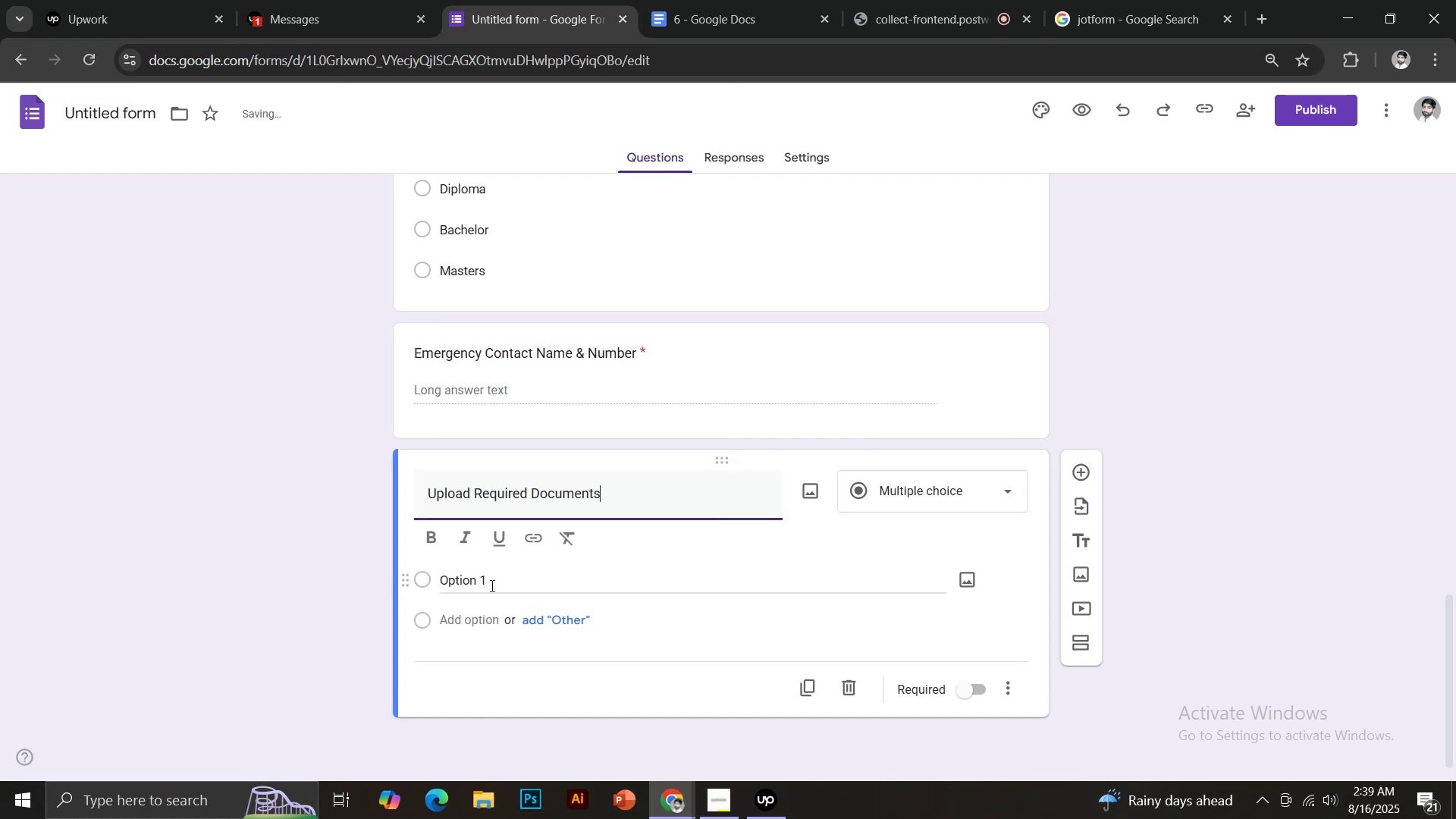 
left_click([897, 488])
 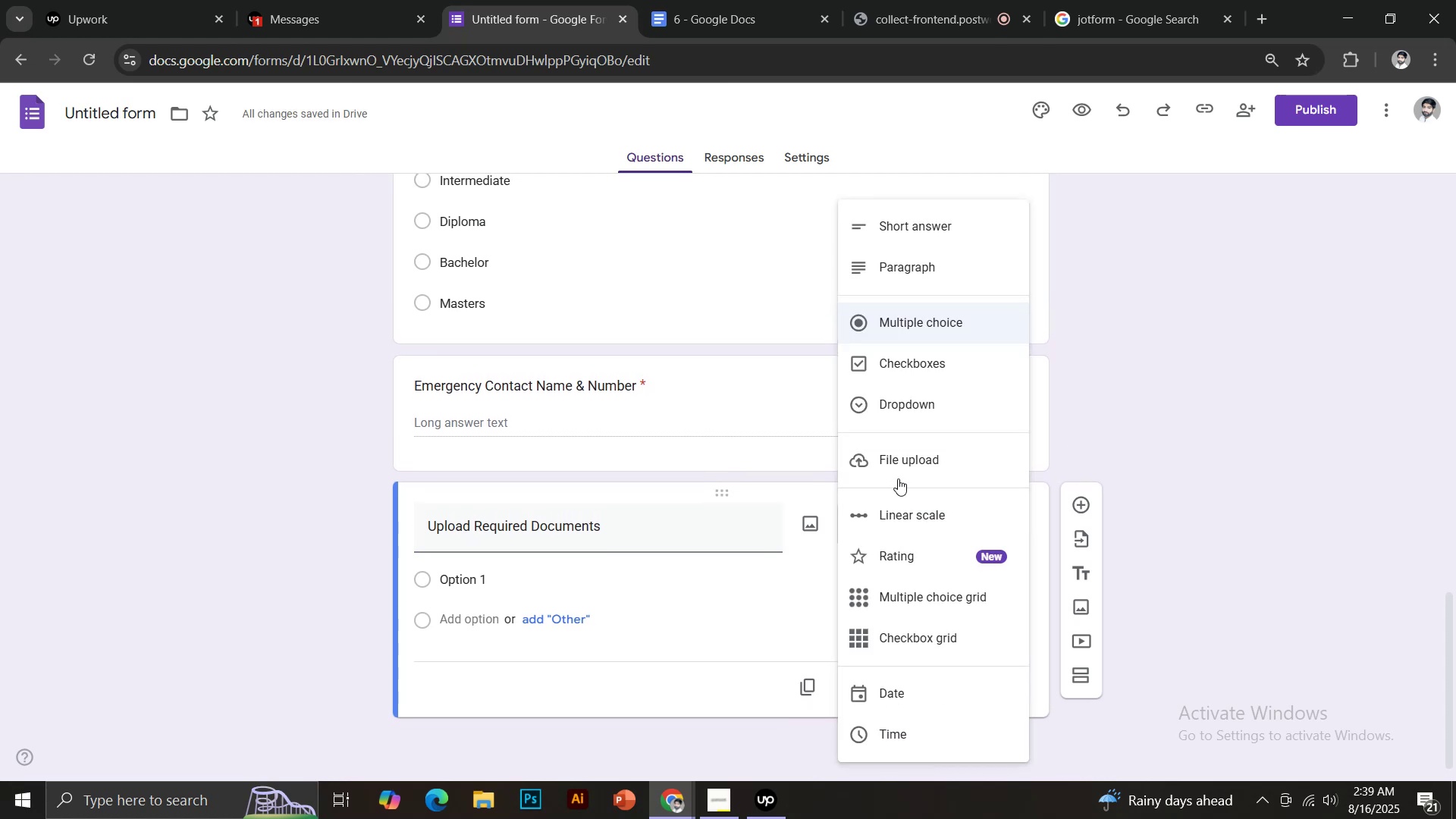 
left_click([898, 460])
 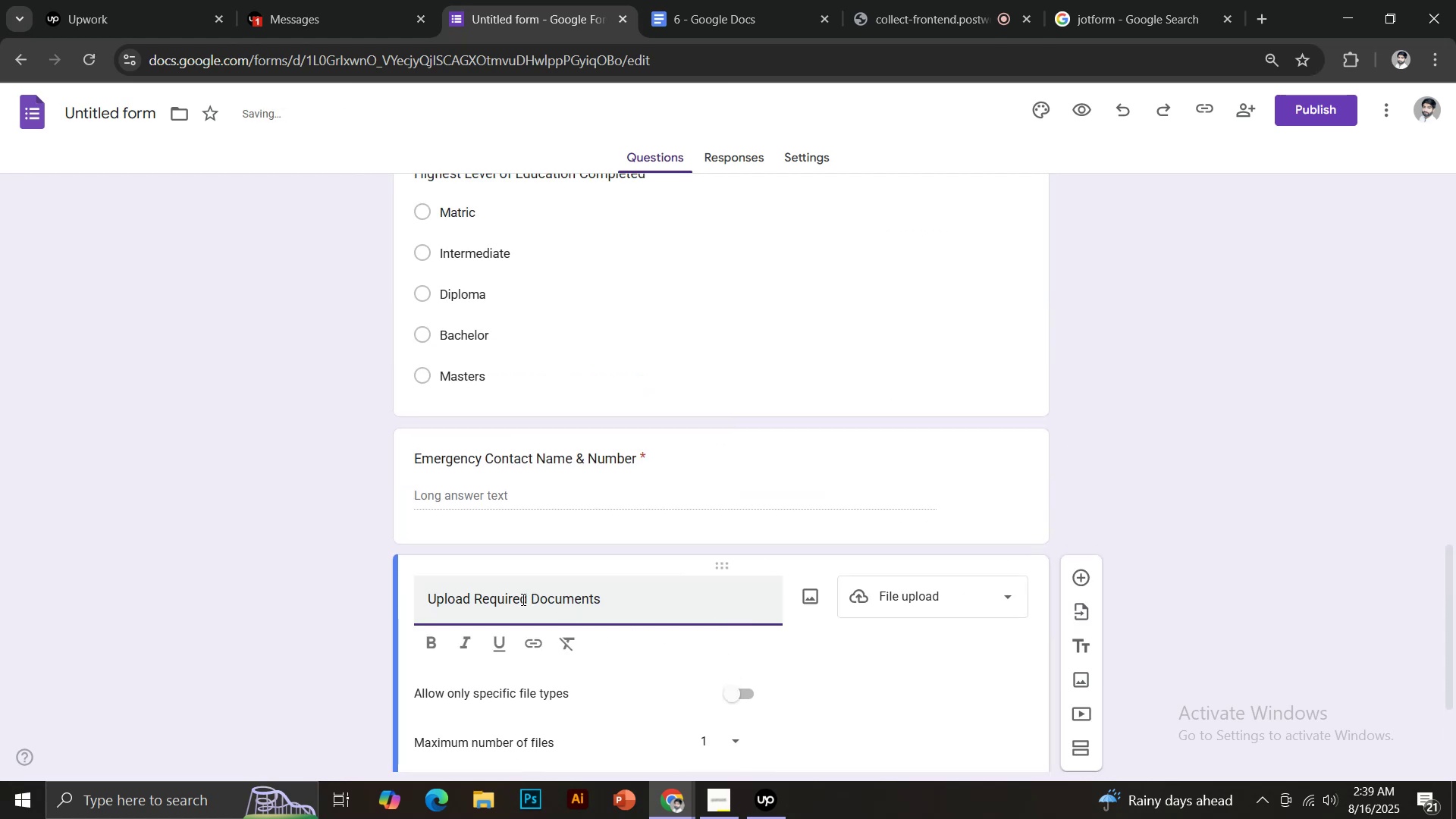 
left_click_drag(start_coordinate=[475, 596], to_coordinate=[528, 602])
 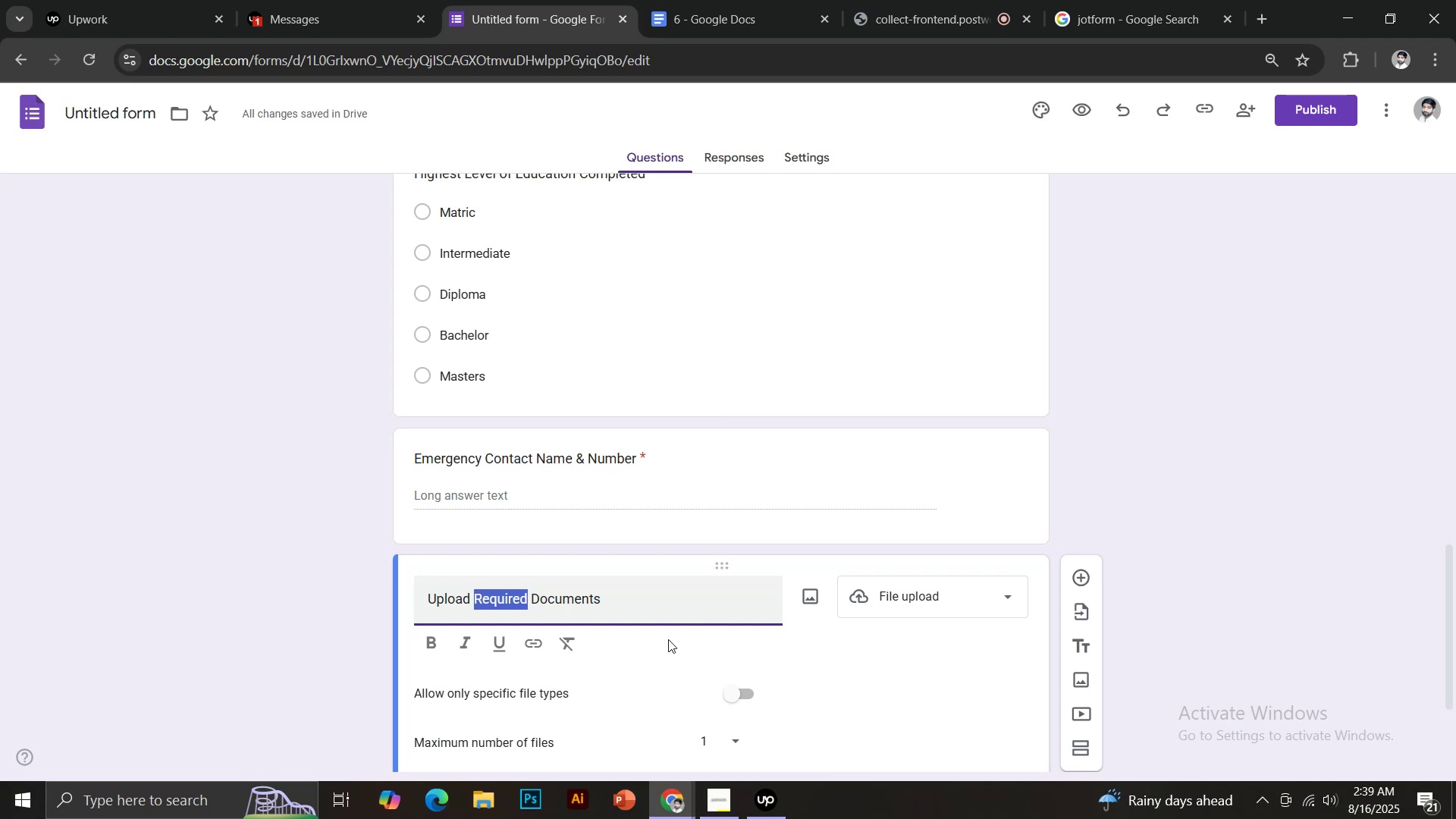 
type(CNIC)
 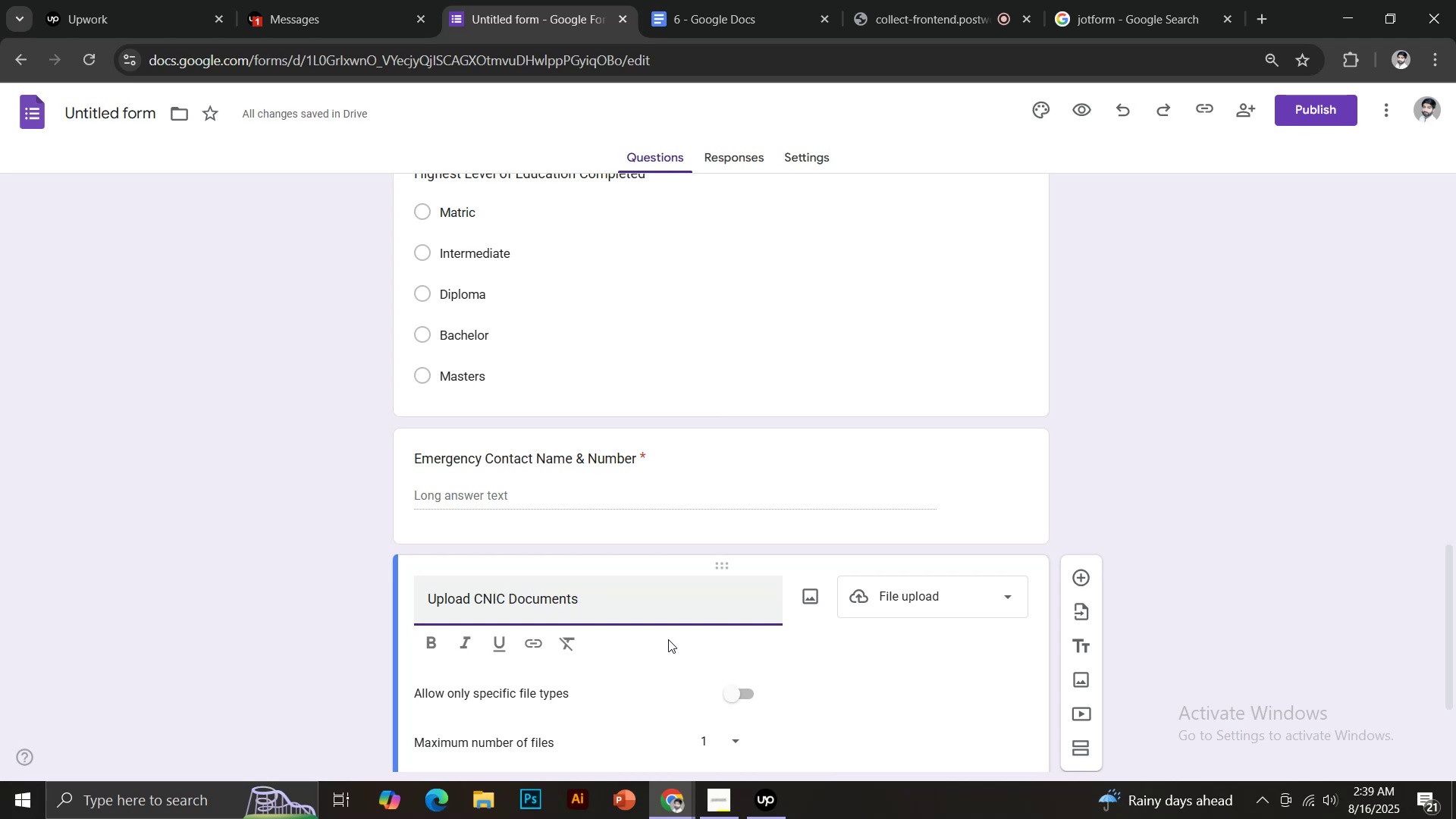 
type(/Driving License)
 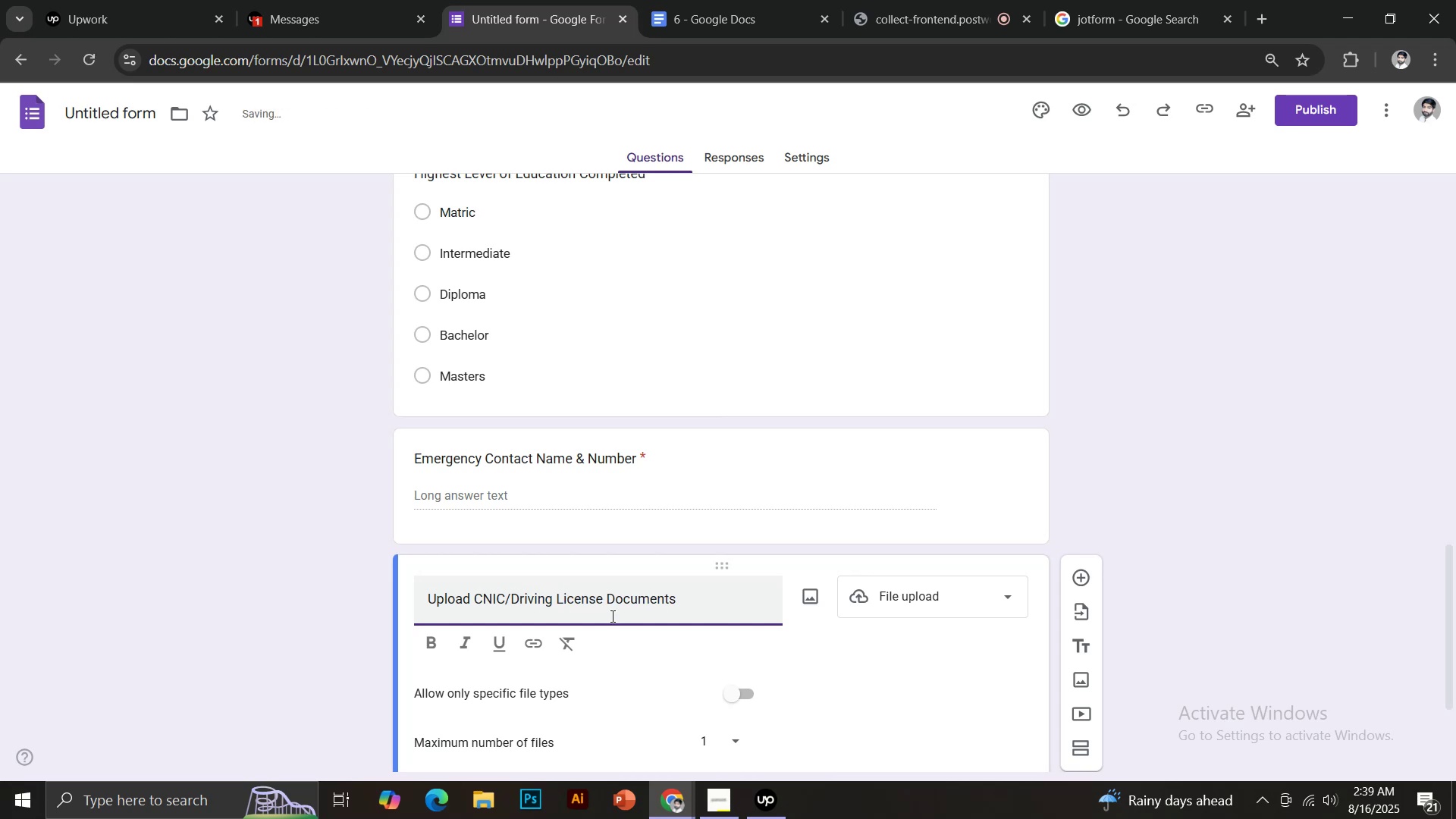 
left_click_drag(start_coordinate=[606, 603], to_coordinate=[690, 599])
 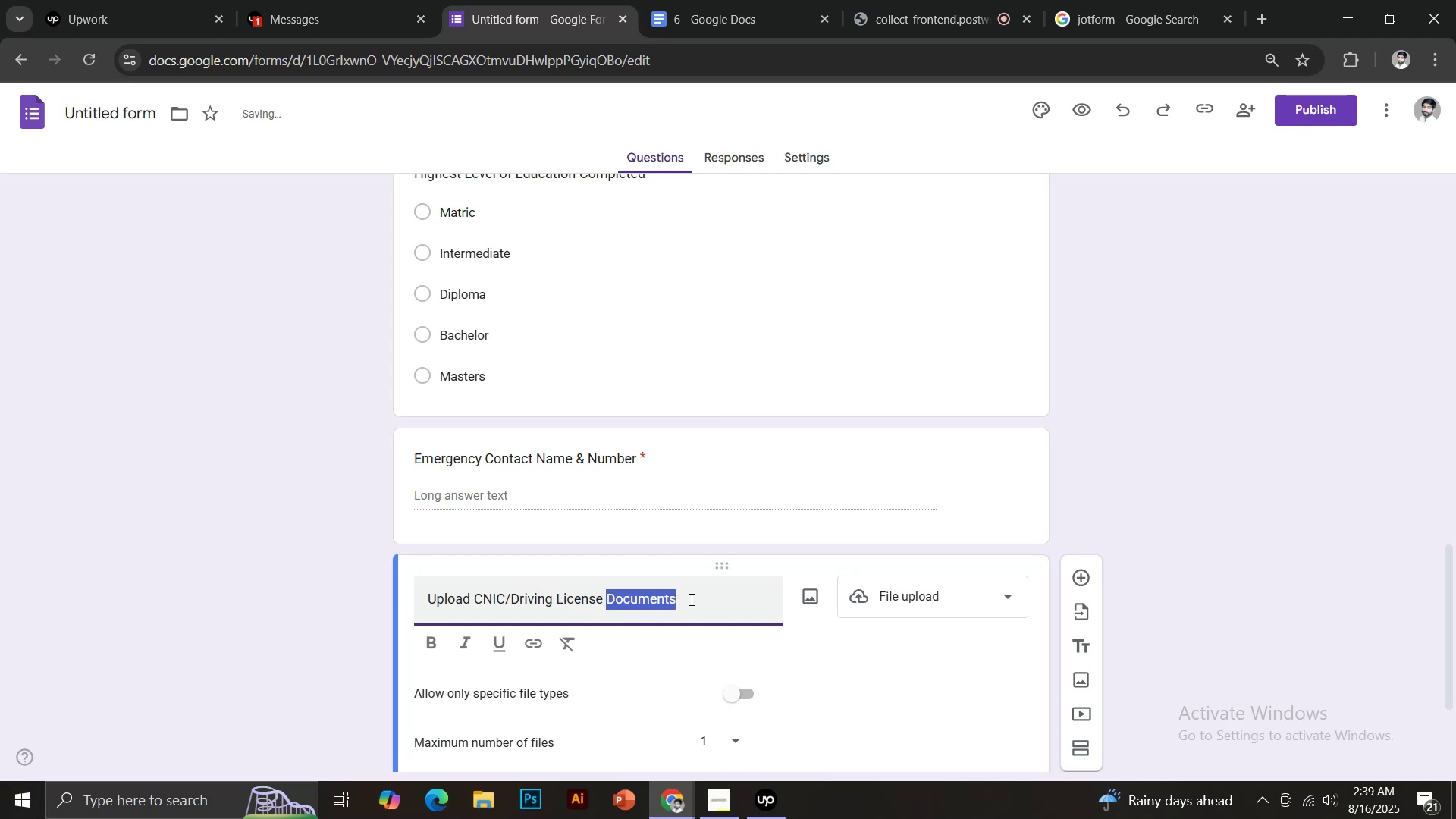 
key(Backspace)
type(and Certificate of )
key(Backspace)
key(Backspace)
key(Backspace)
key(Backspace)
 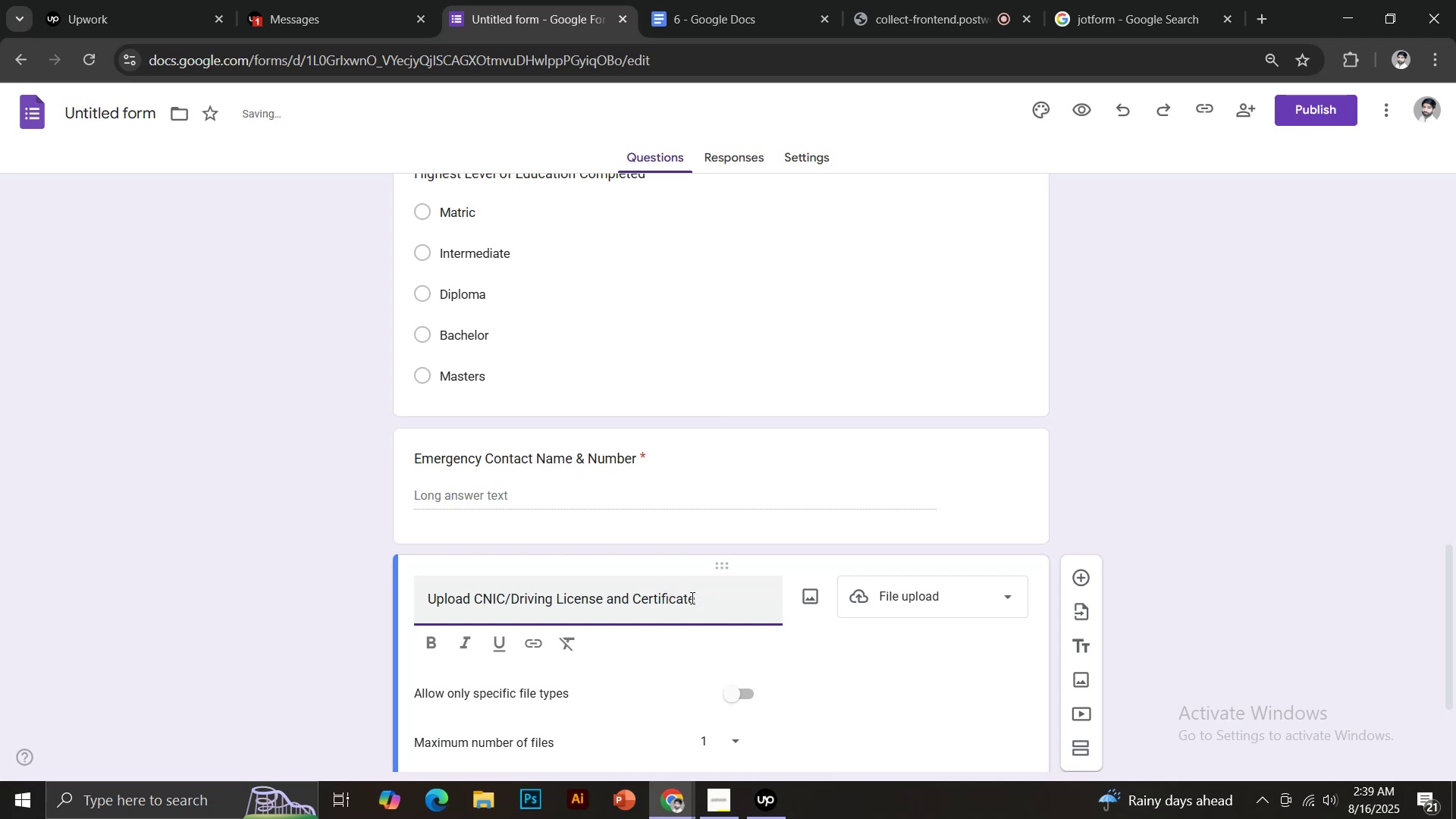 
scroll: coordinate [785, 573], scroll_direction: down, amount: 2.0
 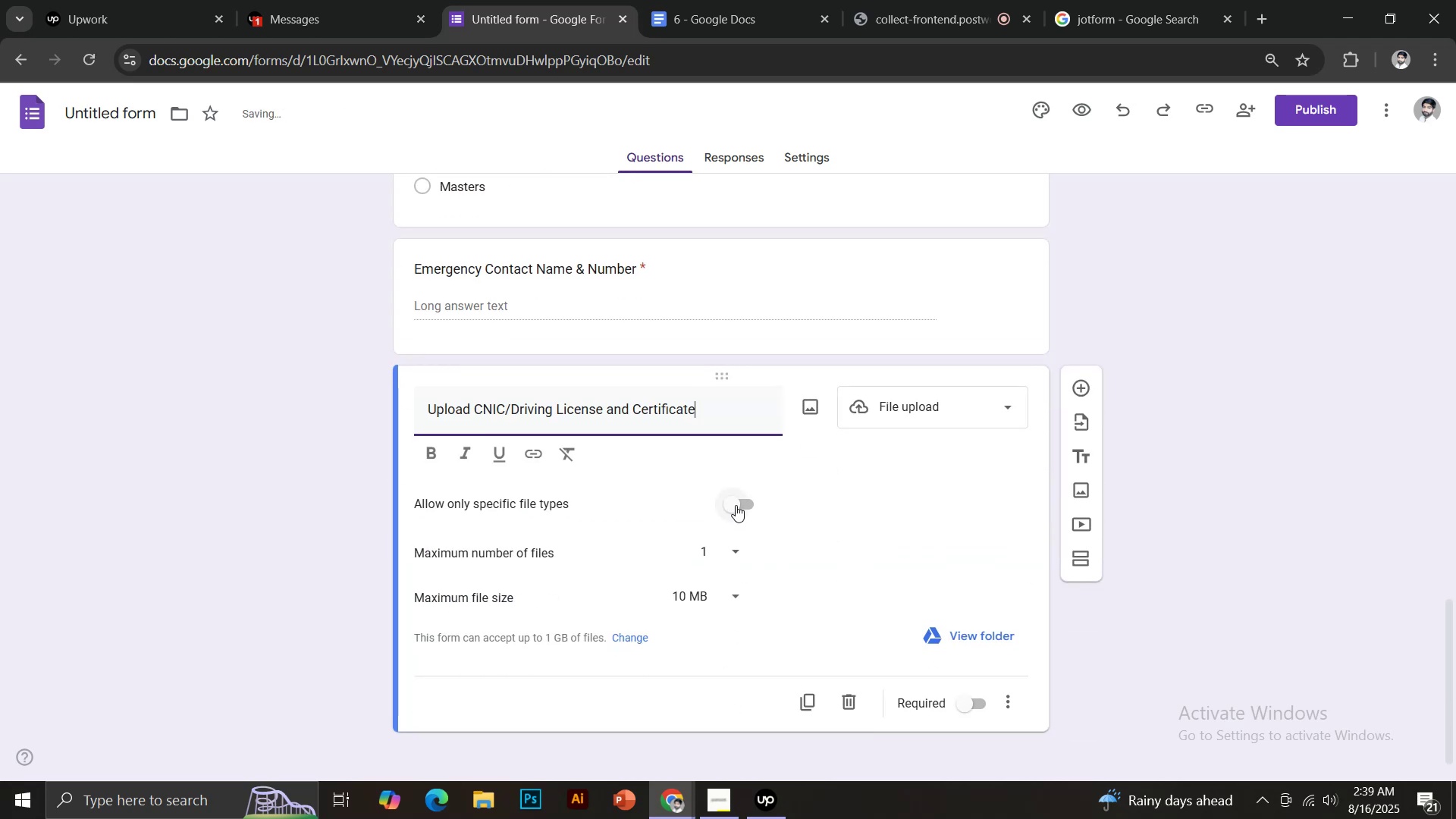 
left_click([736, 505])
 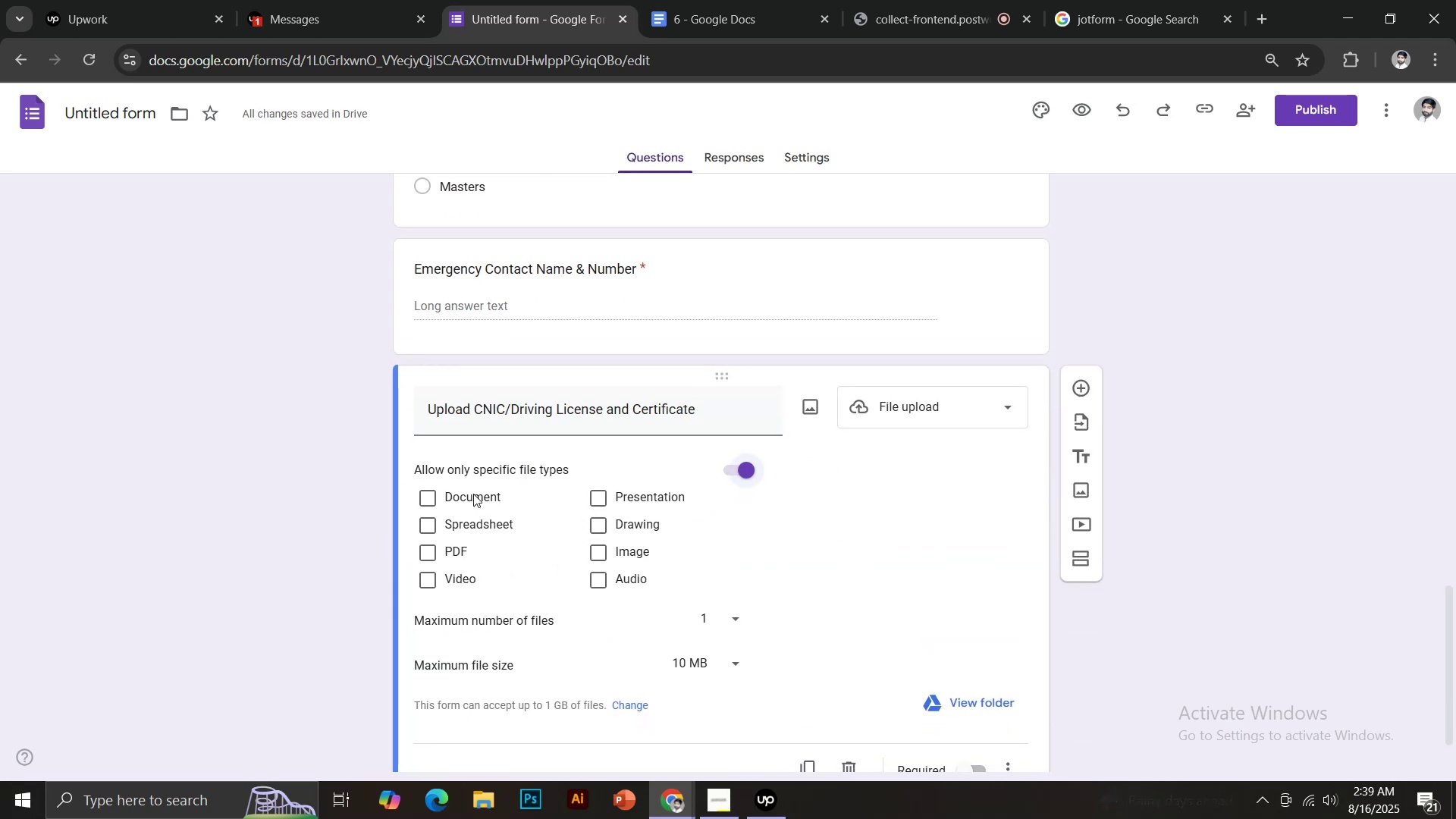 
left_click([430, 496])
 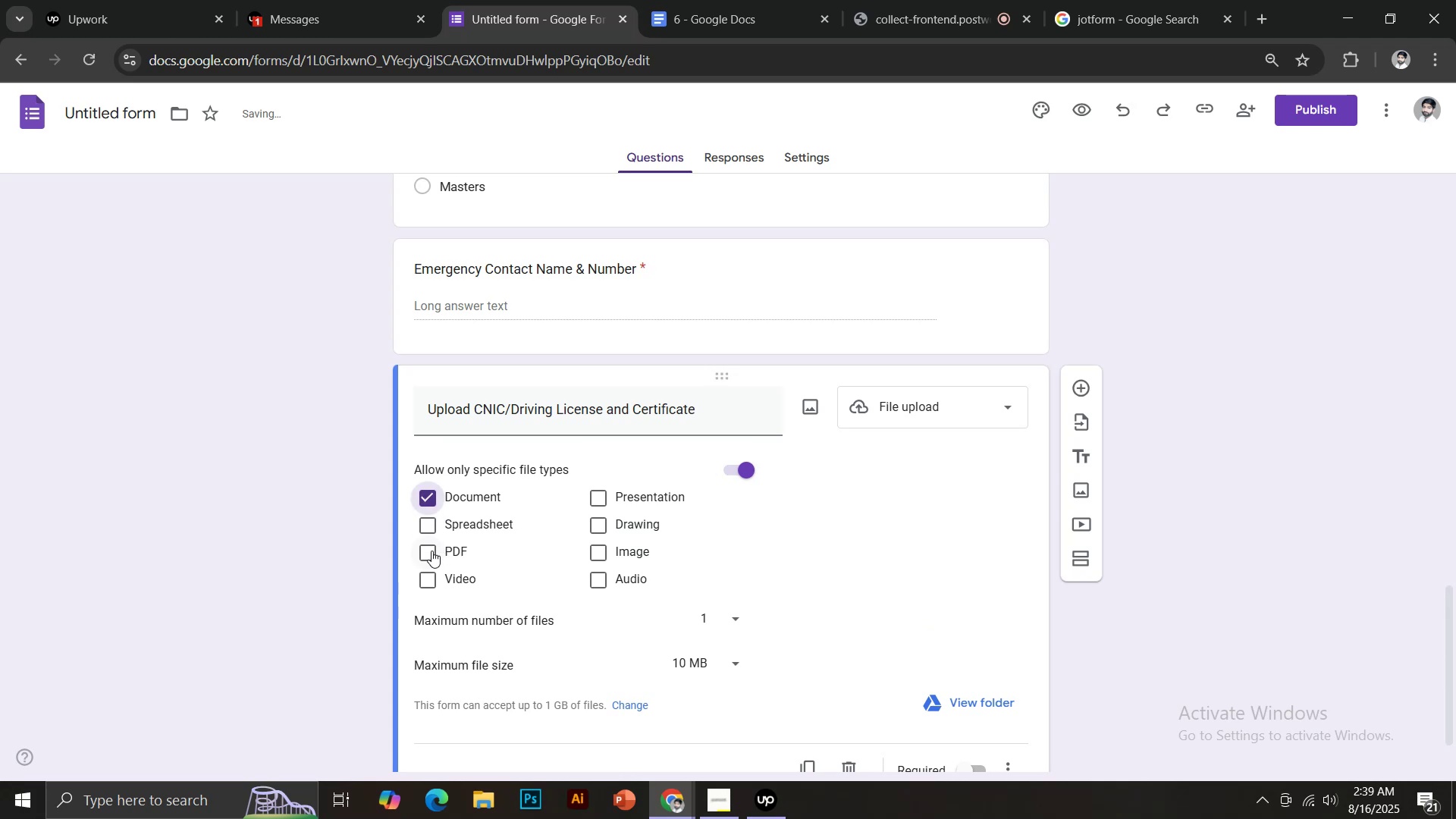 
left_click([431, 551])
 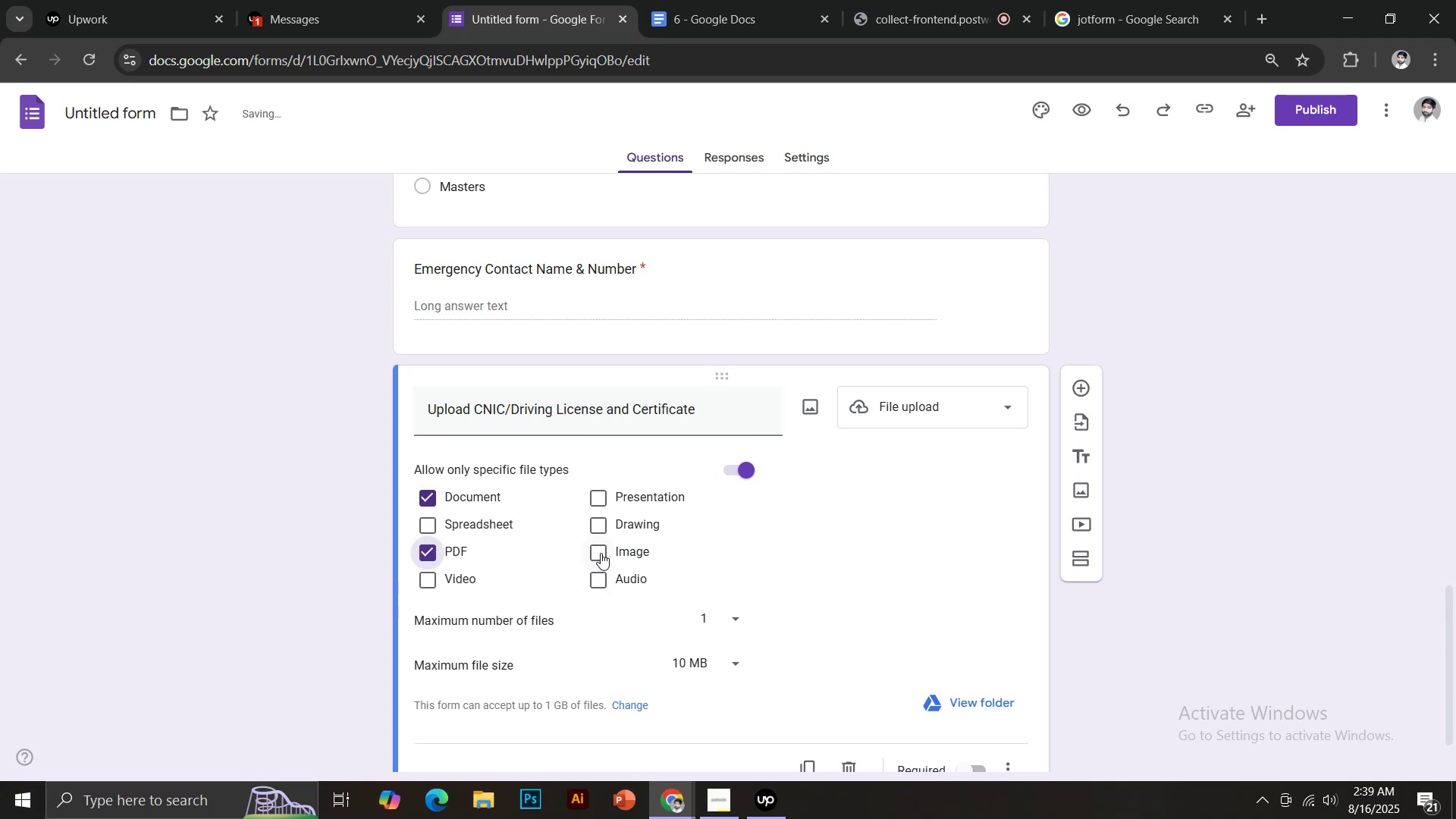 
left_click([601, 553])
 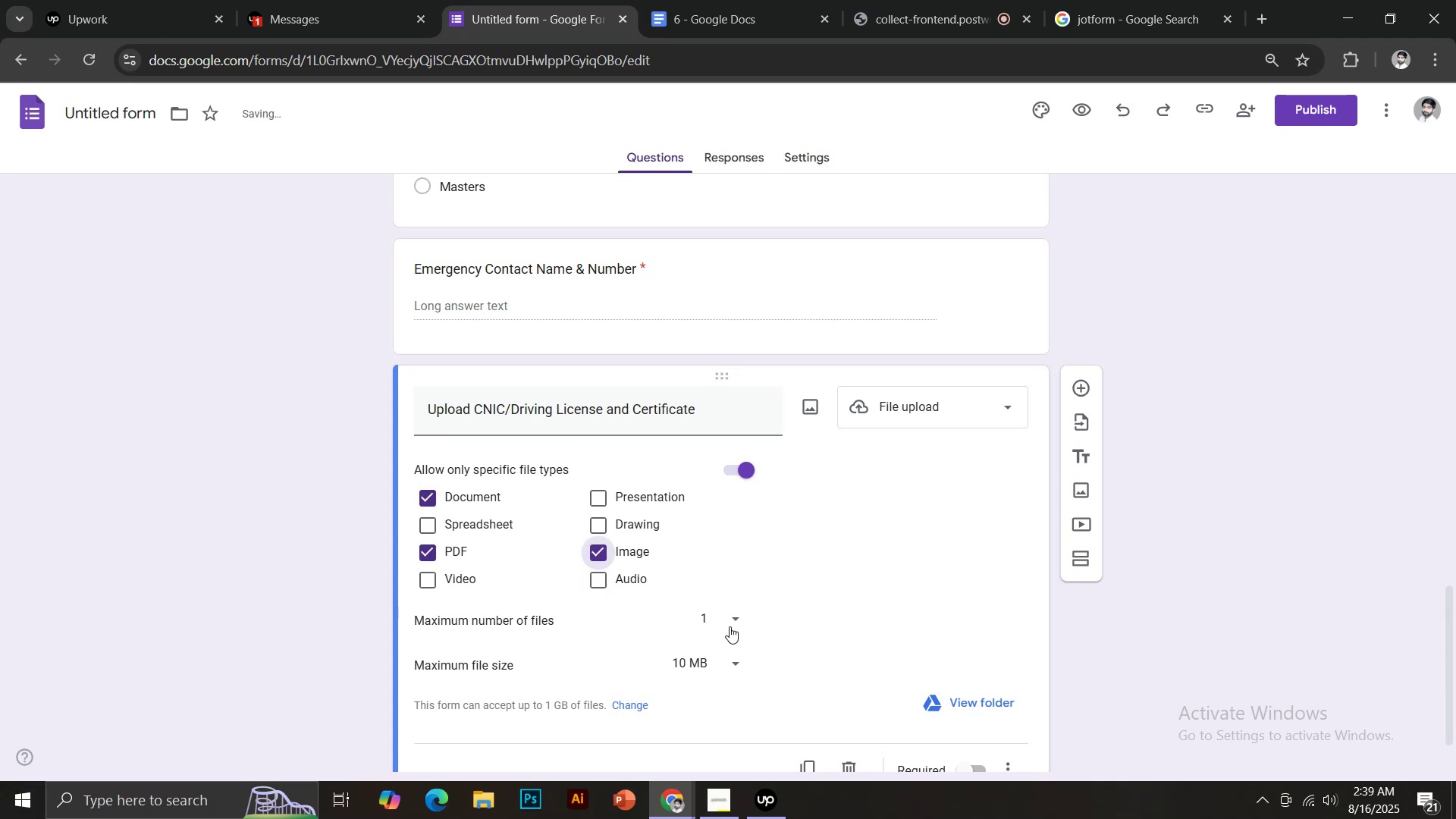 
left_click([734, 617])
 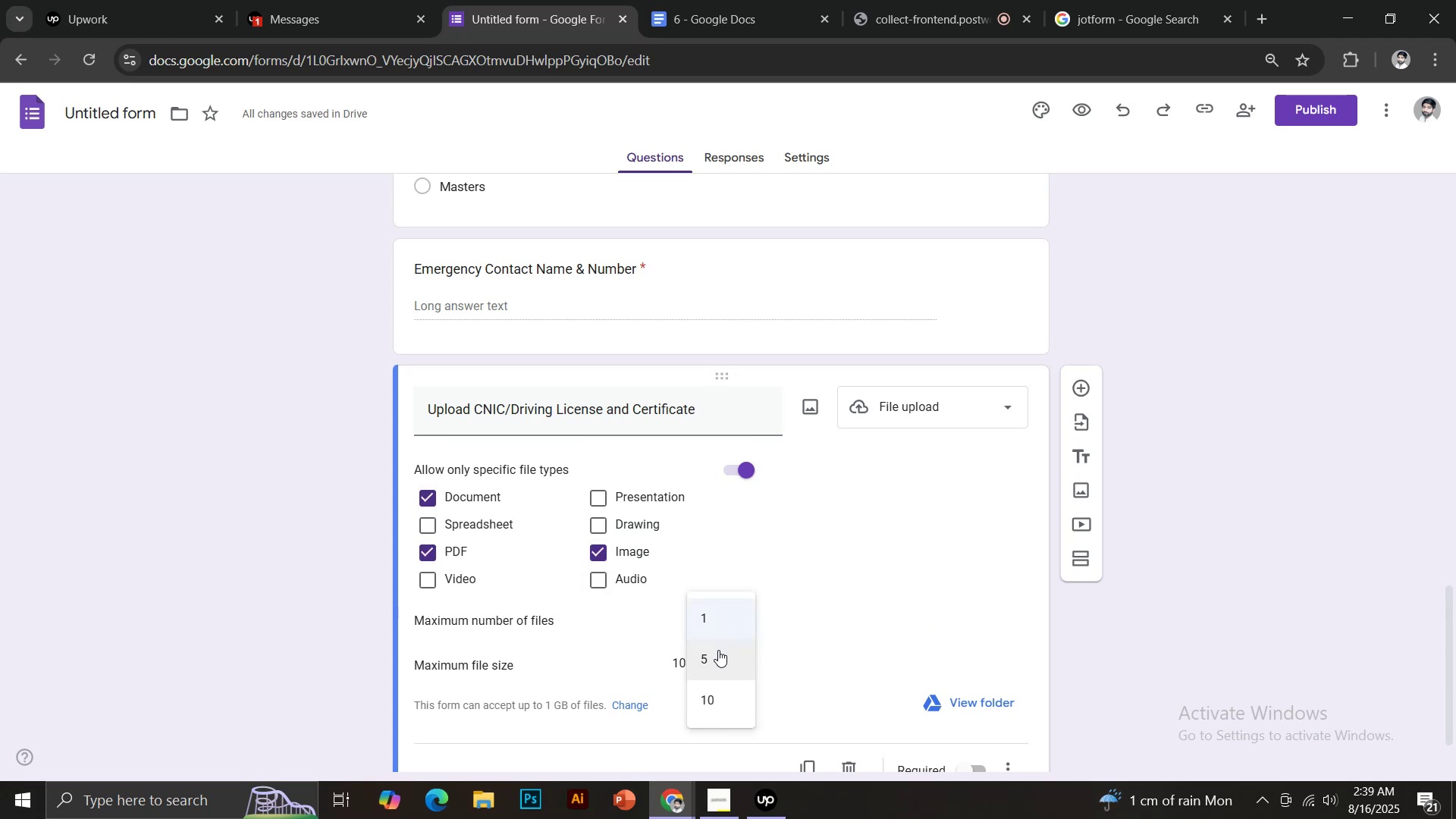 
scroll: coordinate [723, 645], scroll_direction: down, amount: 1.0
 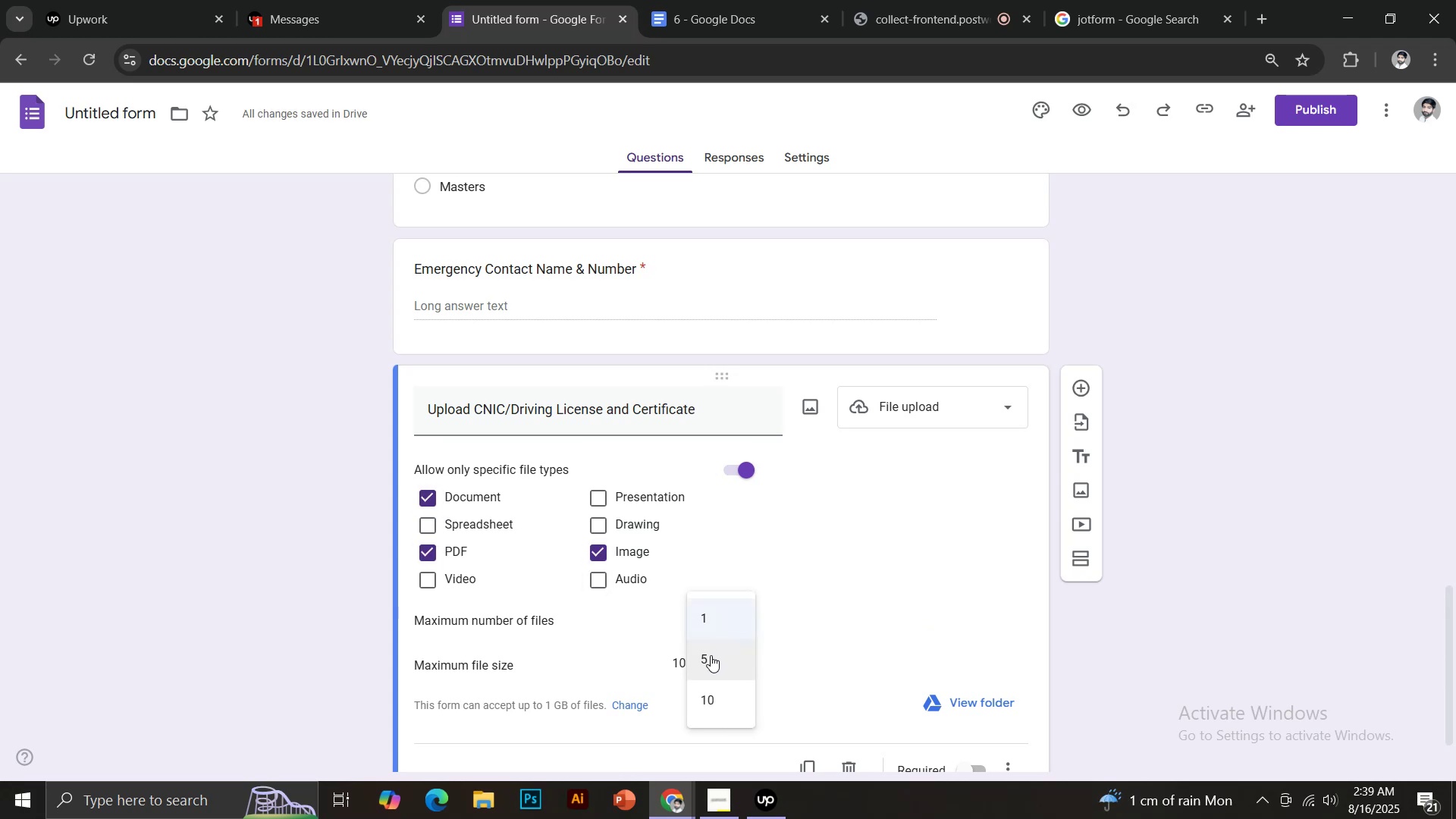 
left_click([710, 656])
 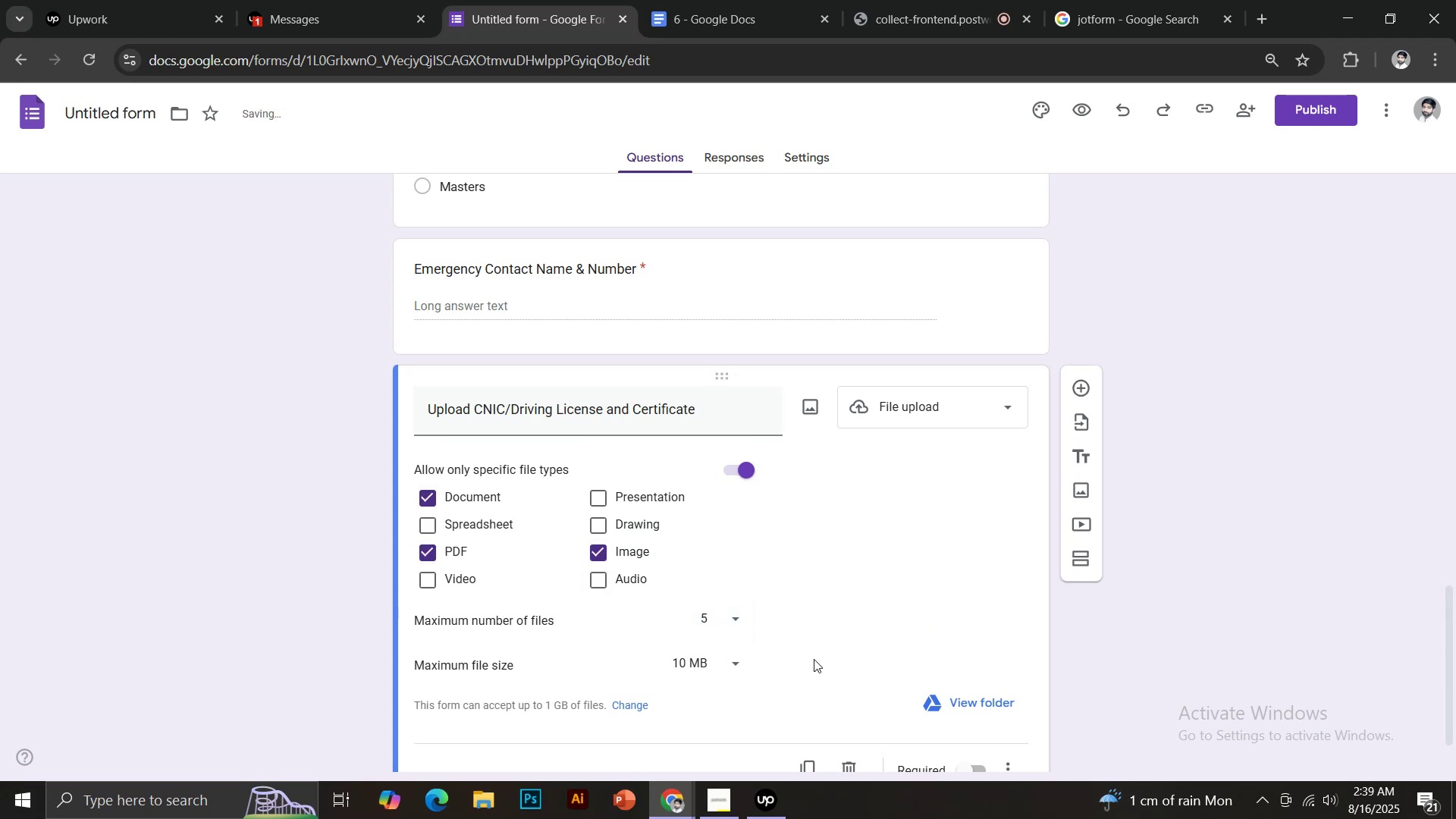 
scroll: coordinate [968, 695], scroll_direction: down, amount: 3.0
 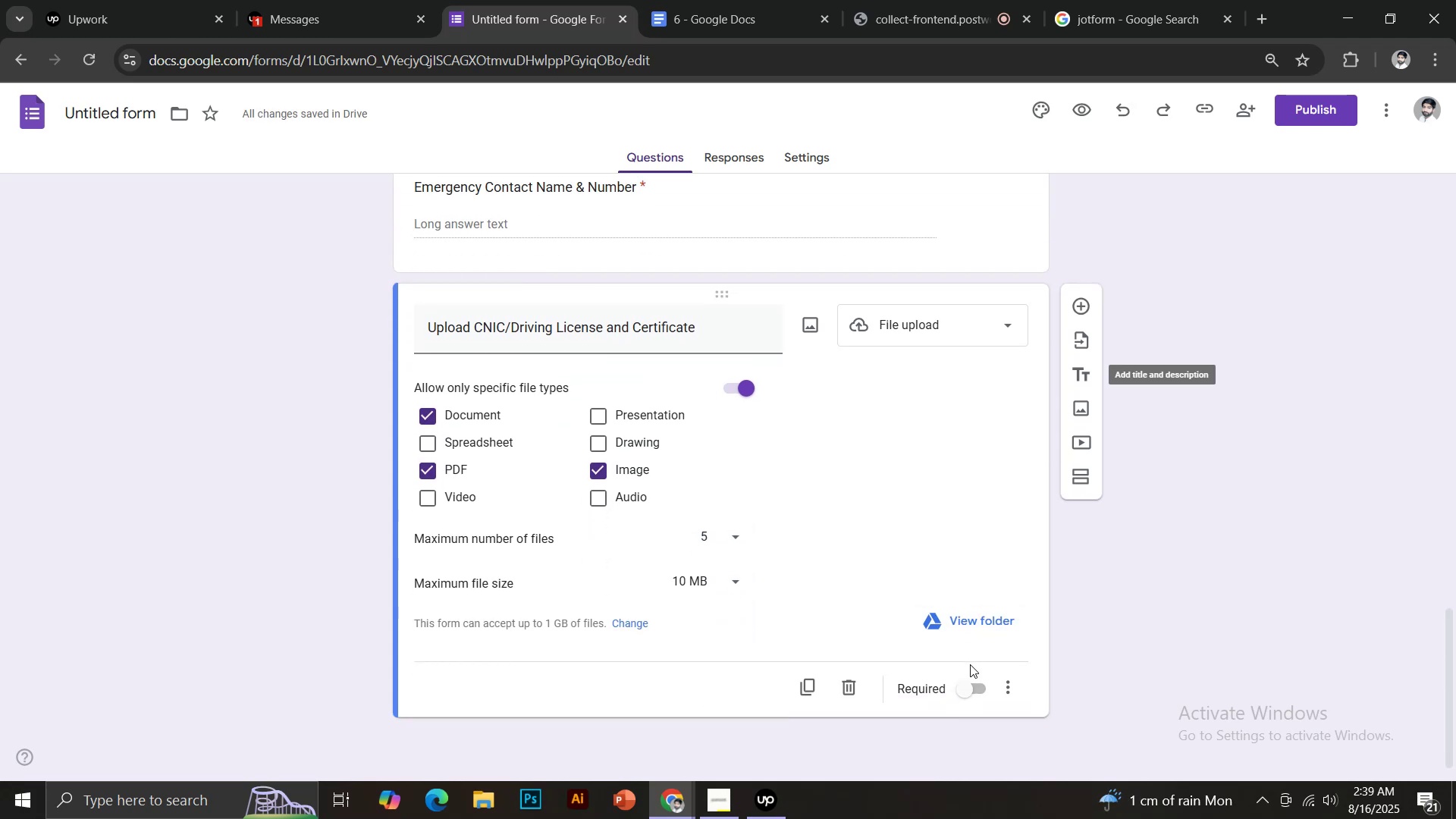 
left_click([965, 697])
 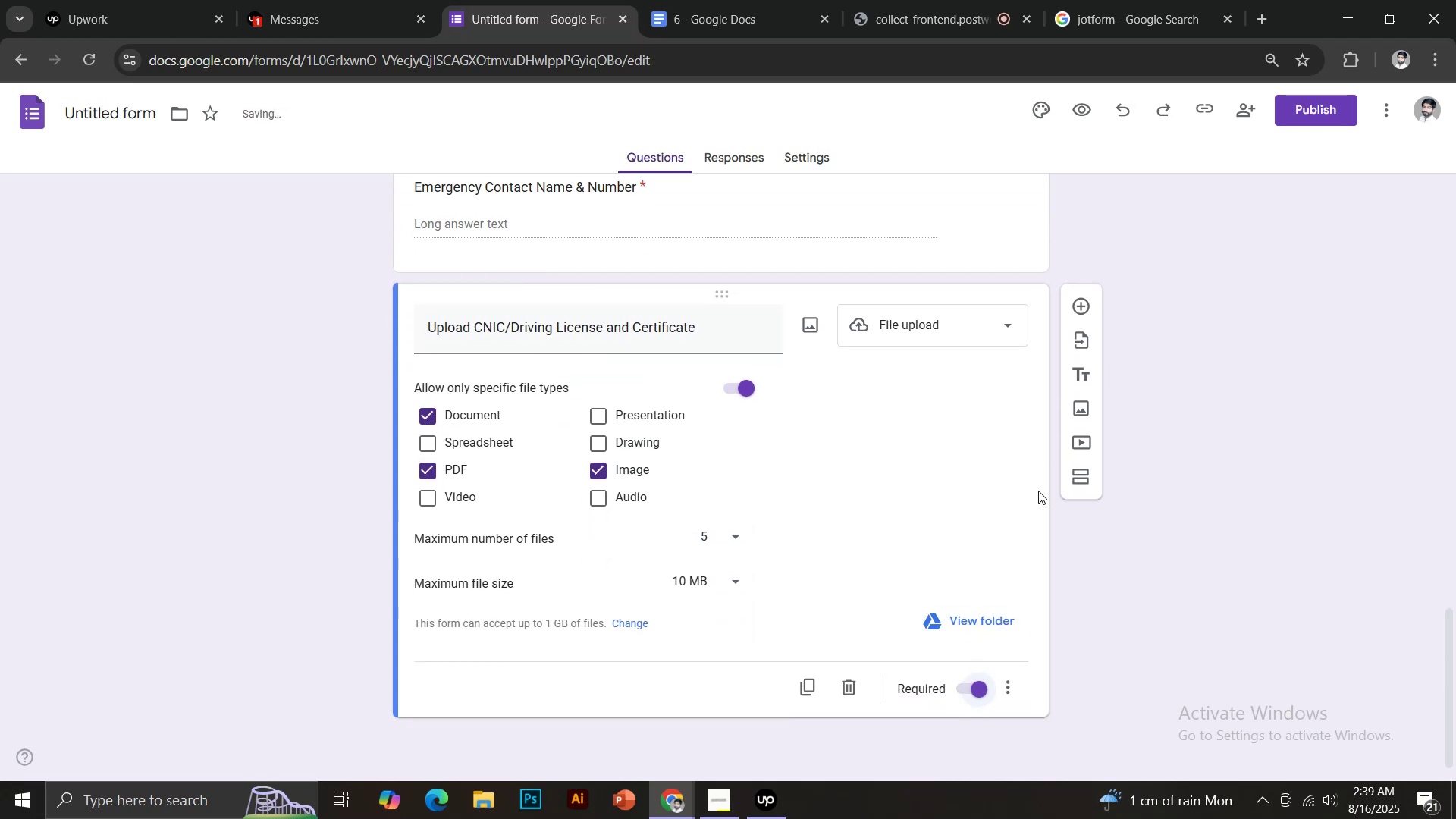 
scroll: coordinate [821, 343], scroll_direction: up, amount: 3.0
 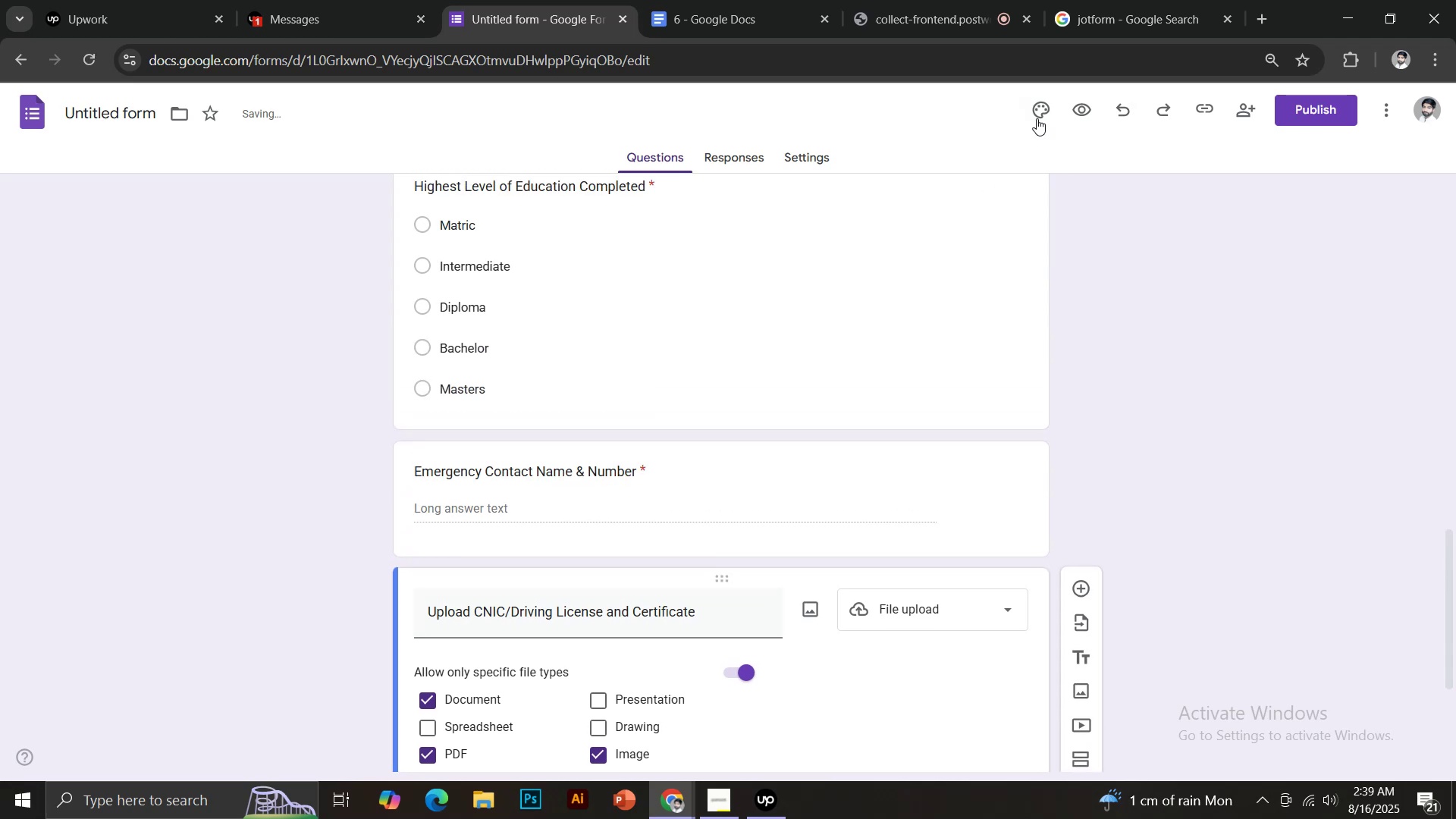 
left_click([1041, 109])
 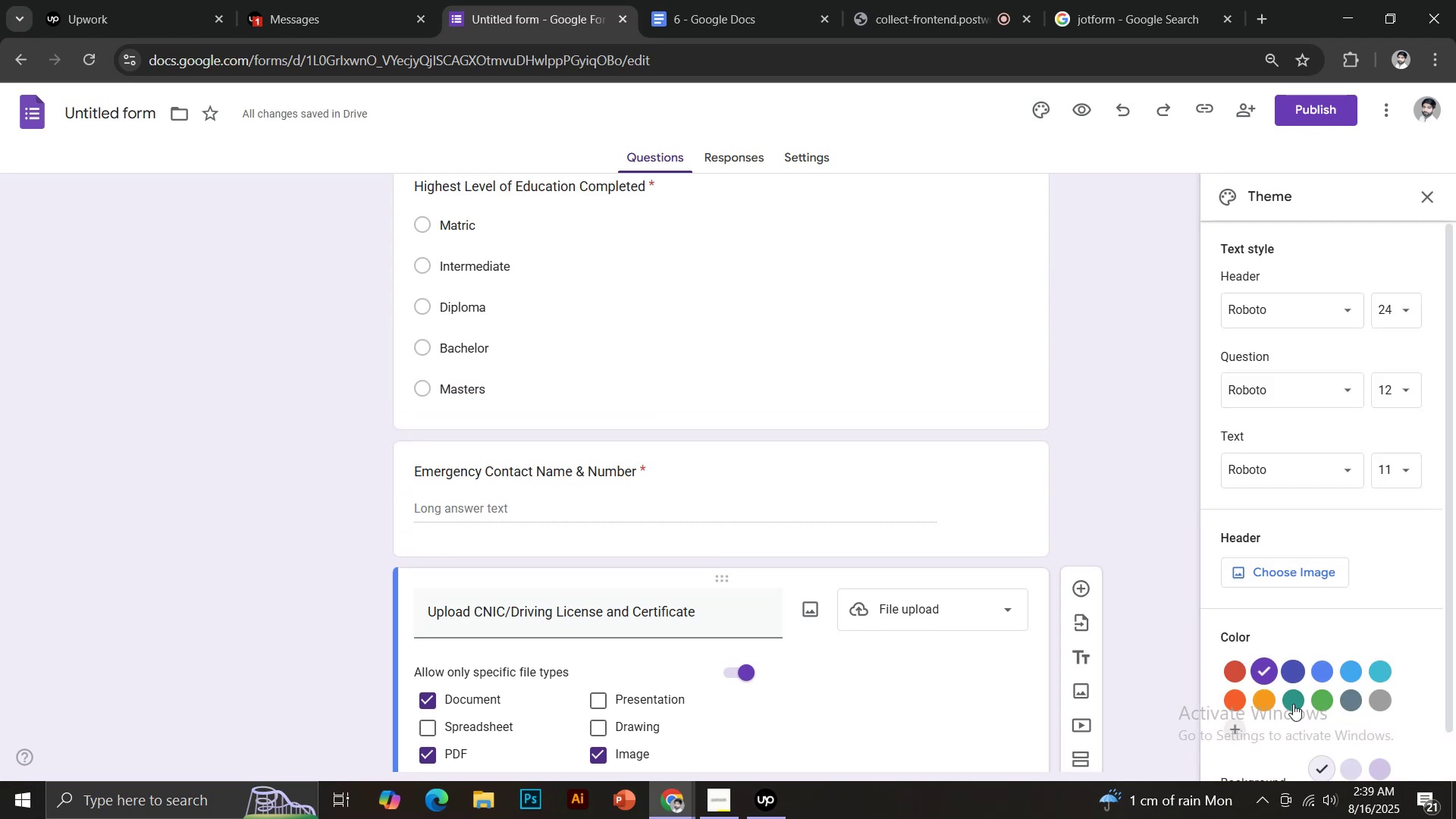 
left_click([1290, 701])
 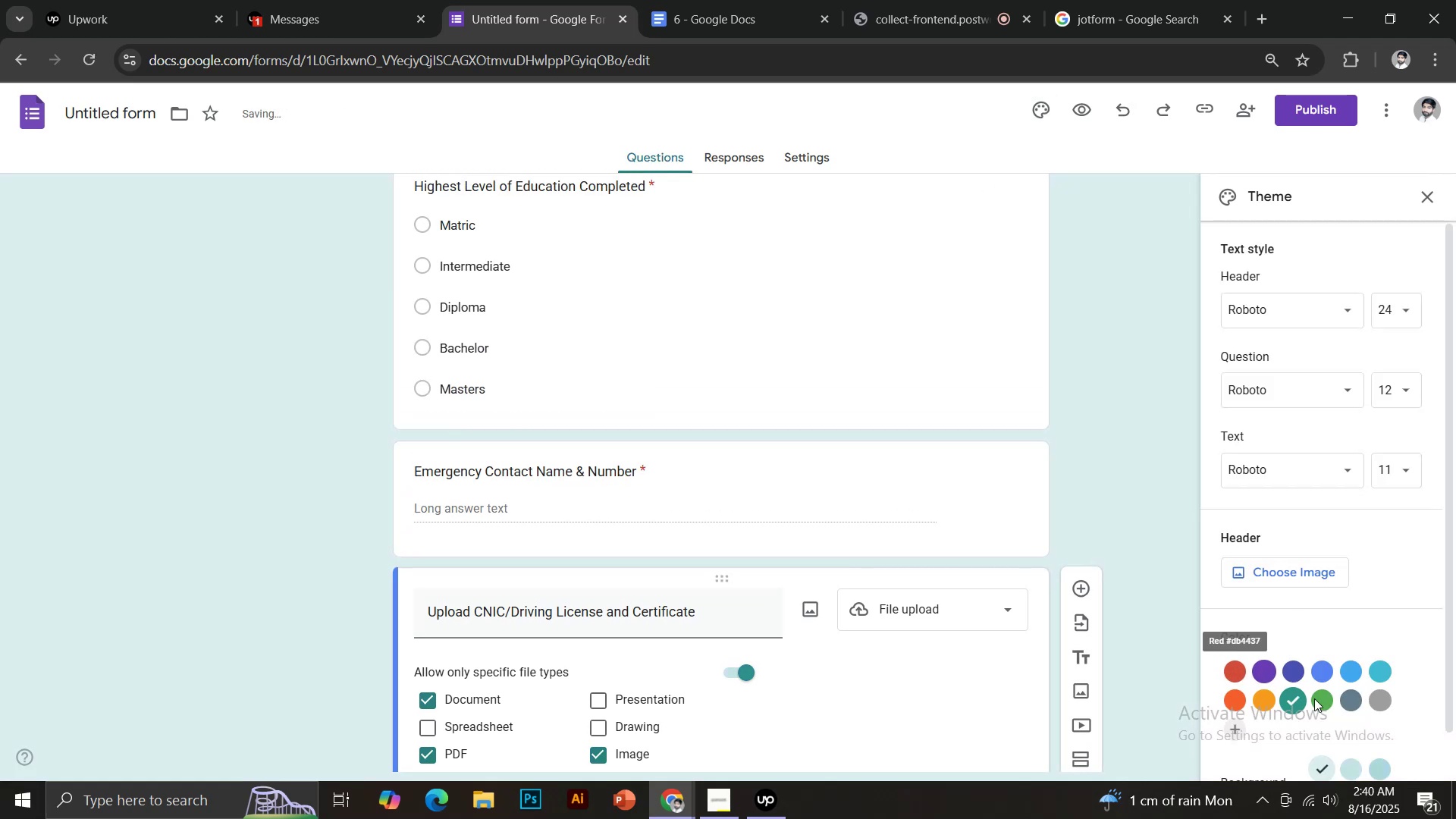 
scroll: coordinate [992, 533], scroll_direction: up, amount: 31.0
 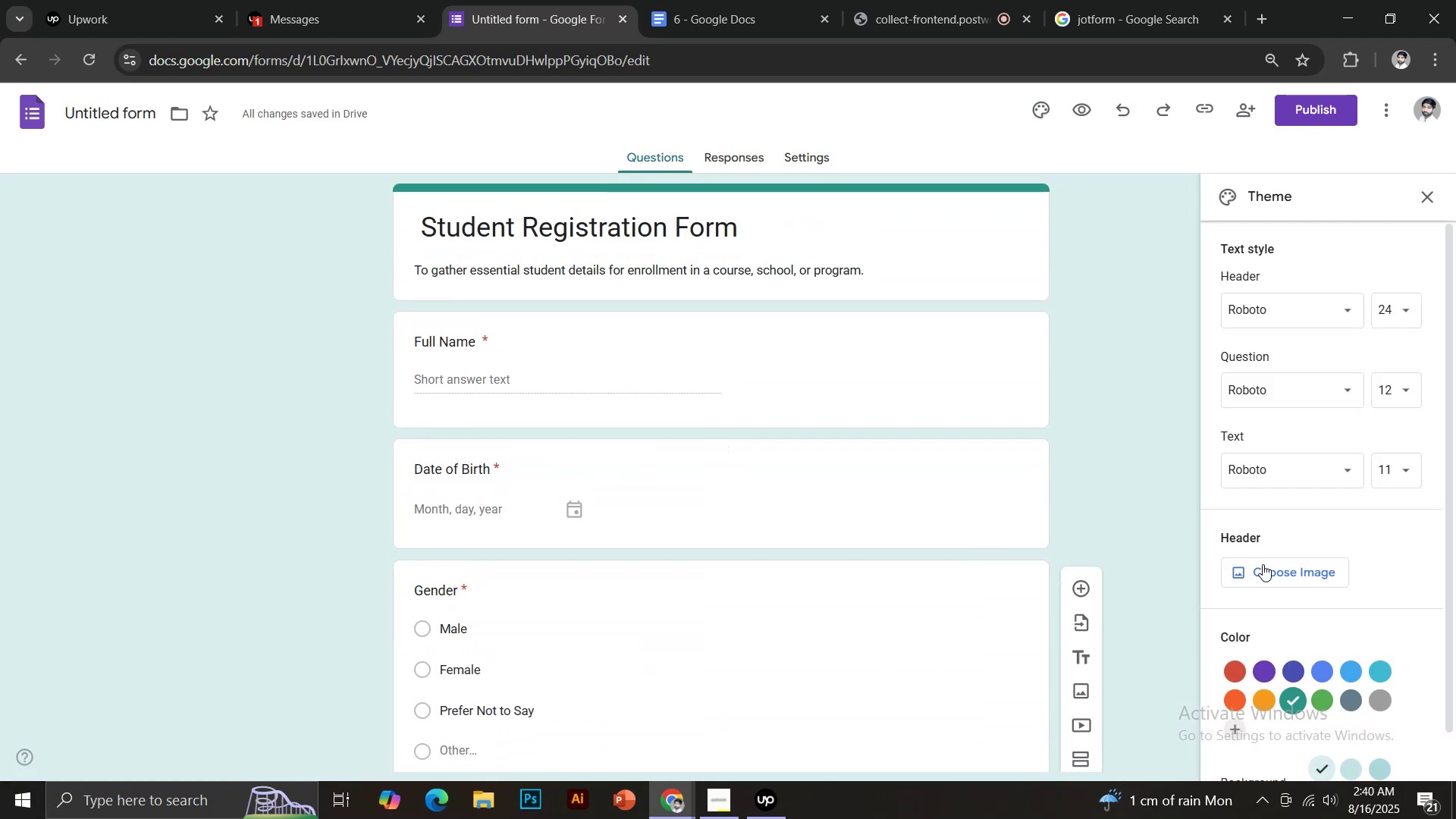 
left_click([1279, 573])
 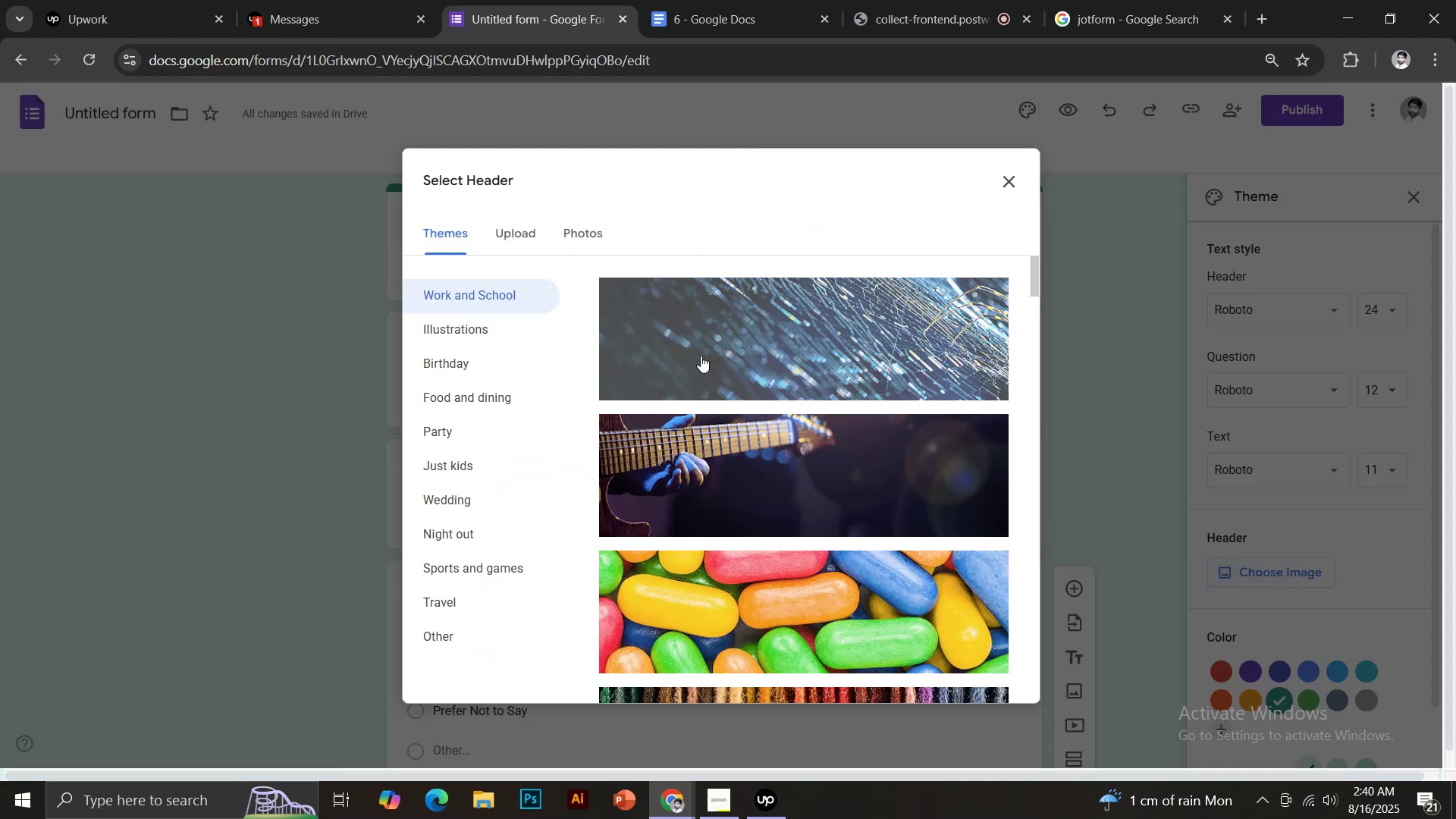 
left_click([526, 234])
 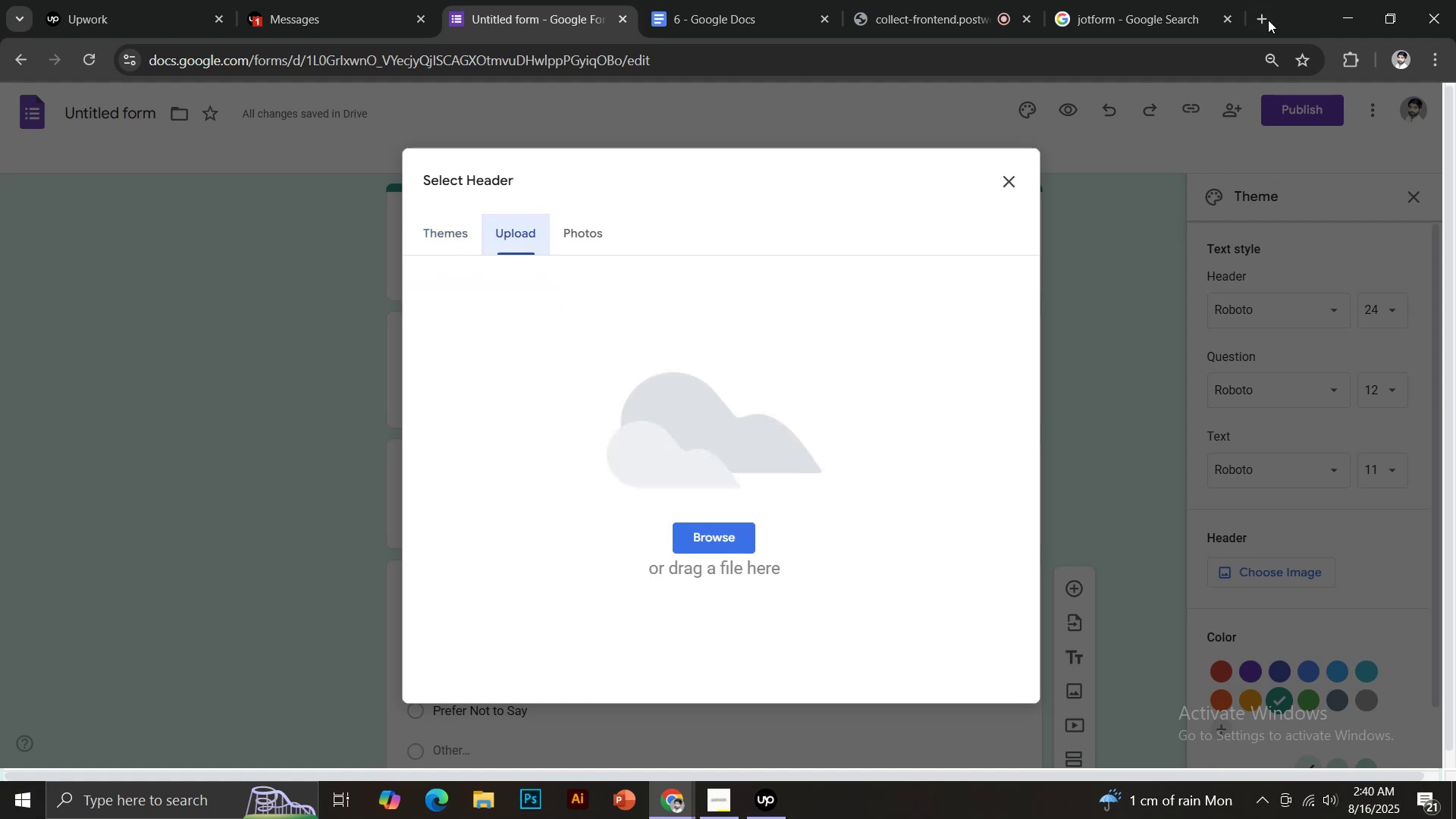 
left_click([1263, 19])
 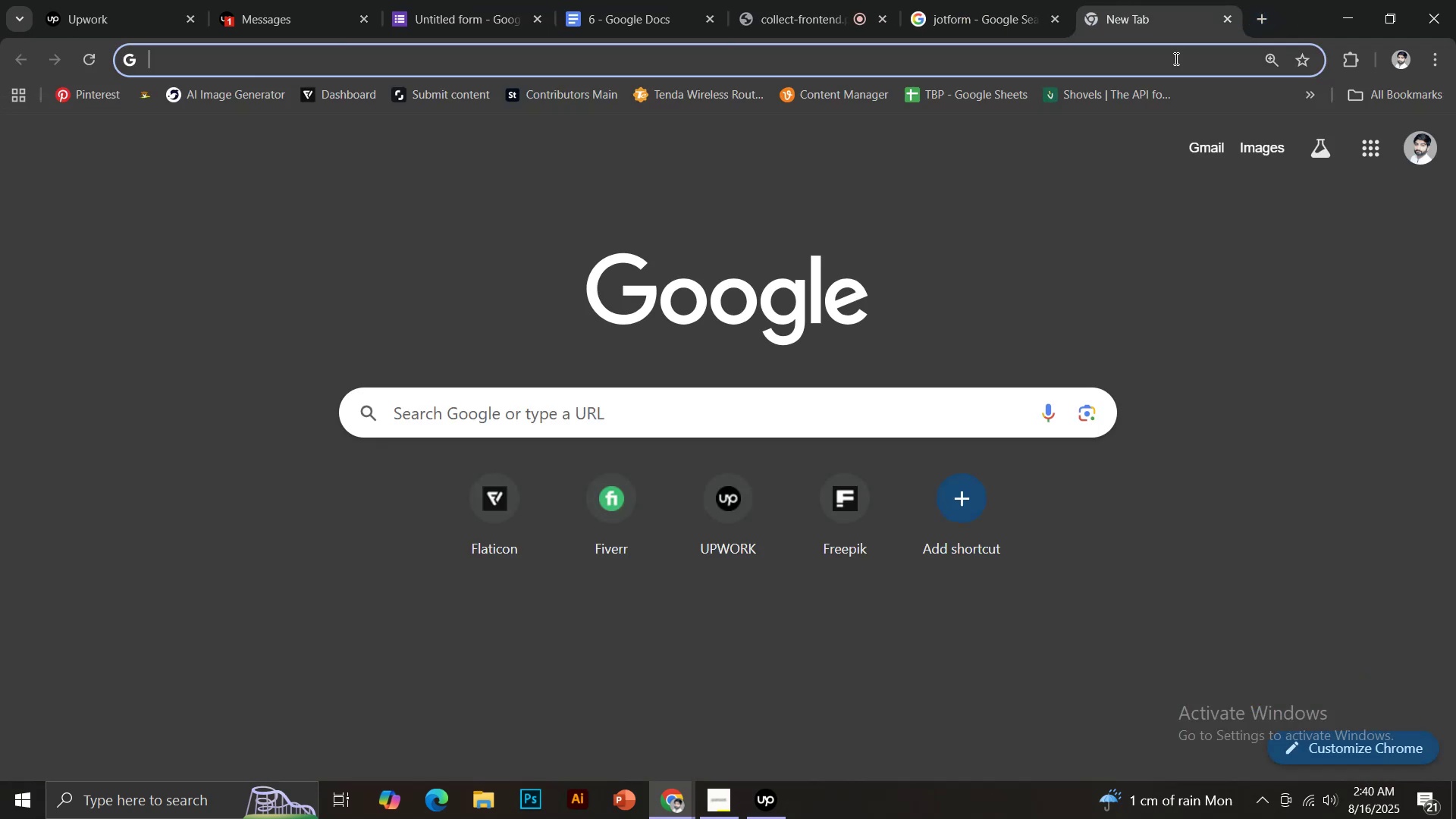 
type(PEXELS)
 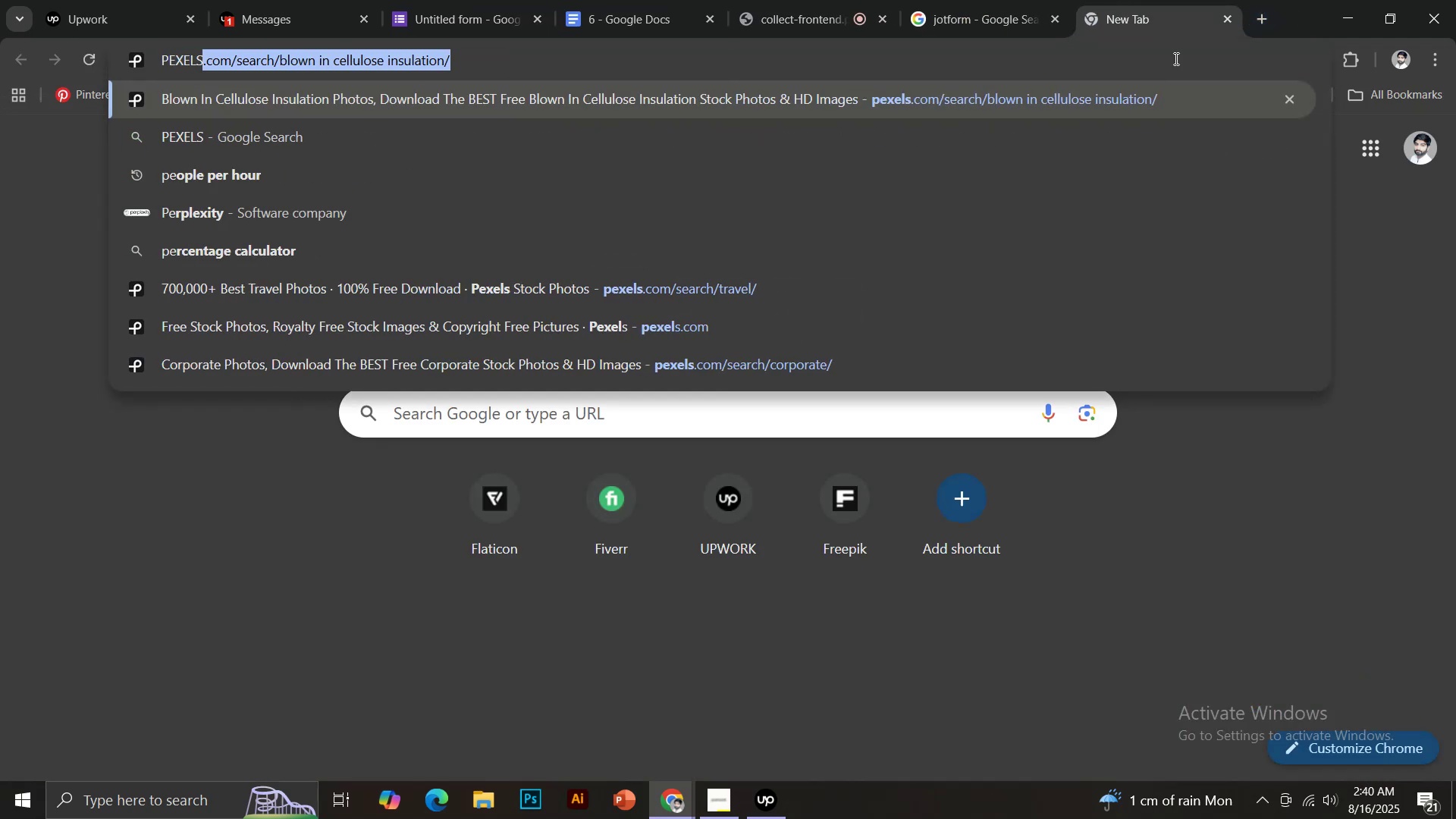 
key(Enter)
 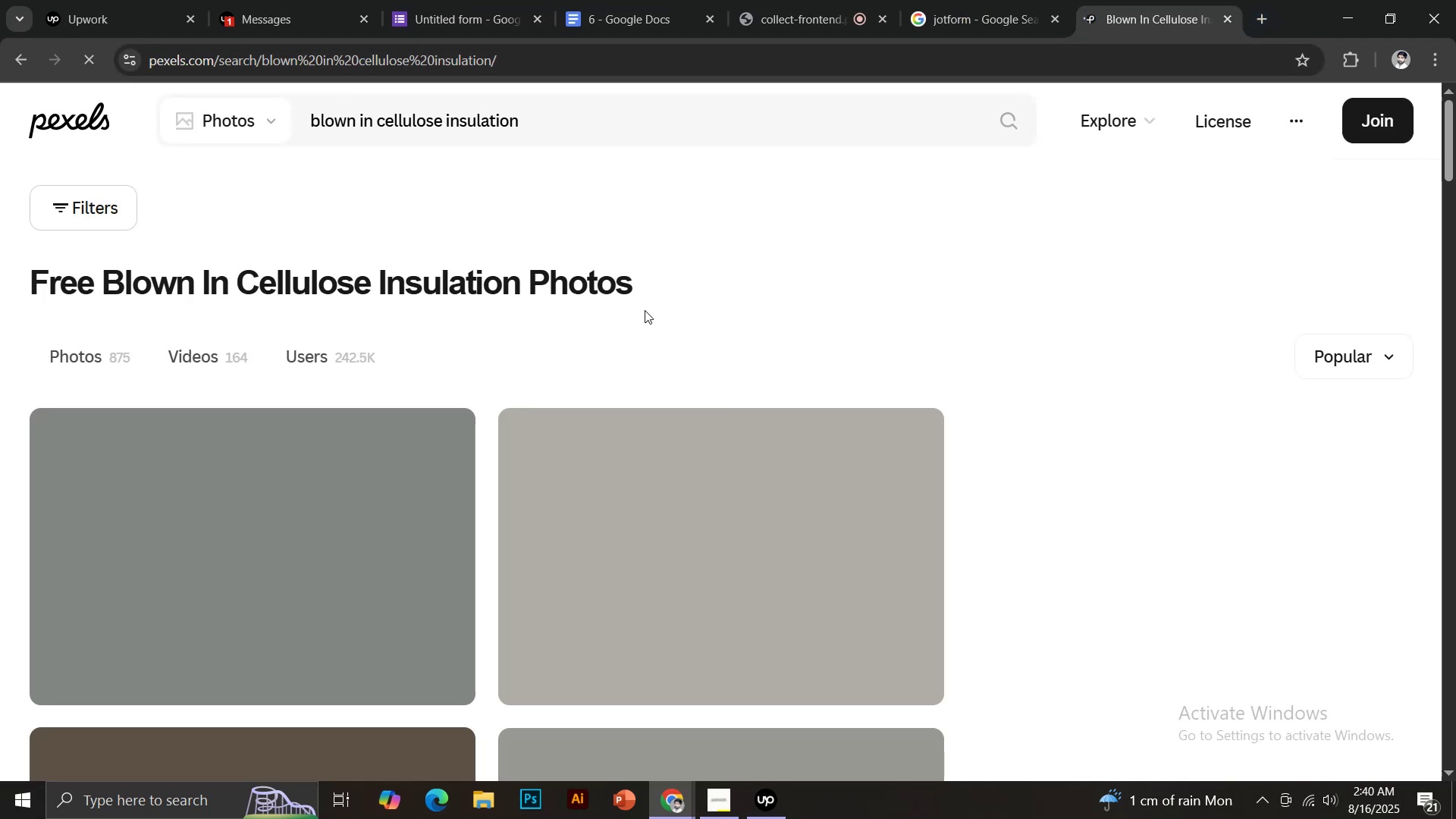 
wait(5.46)
 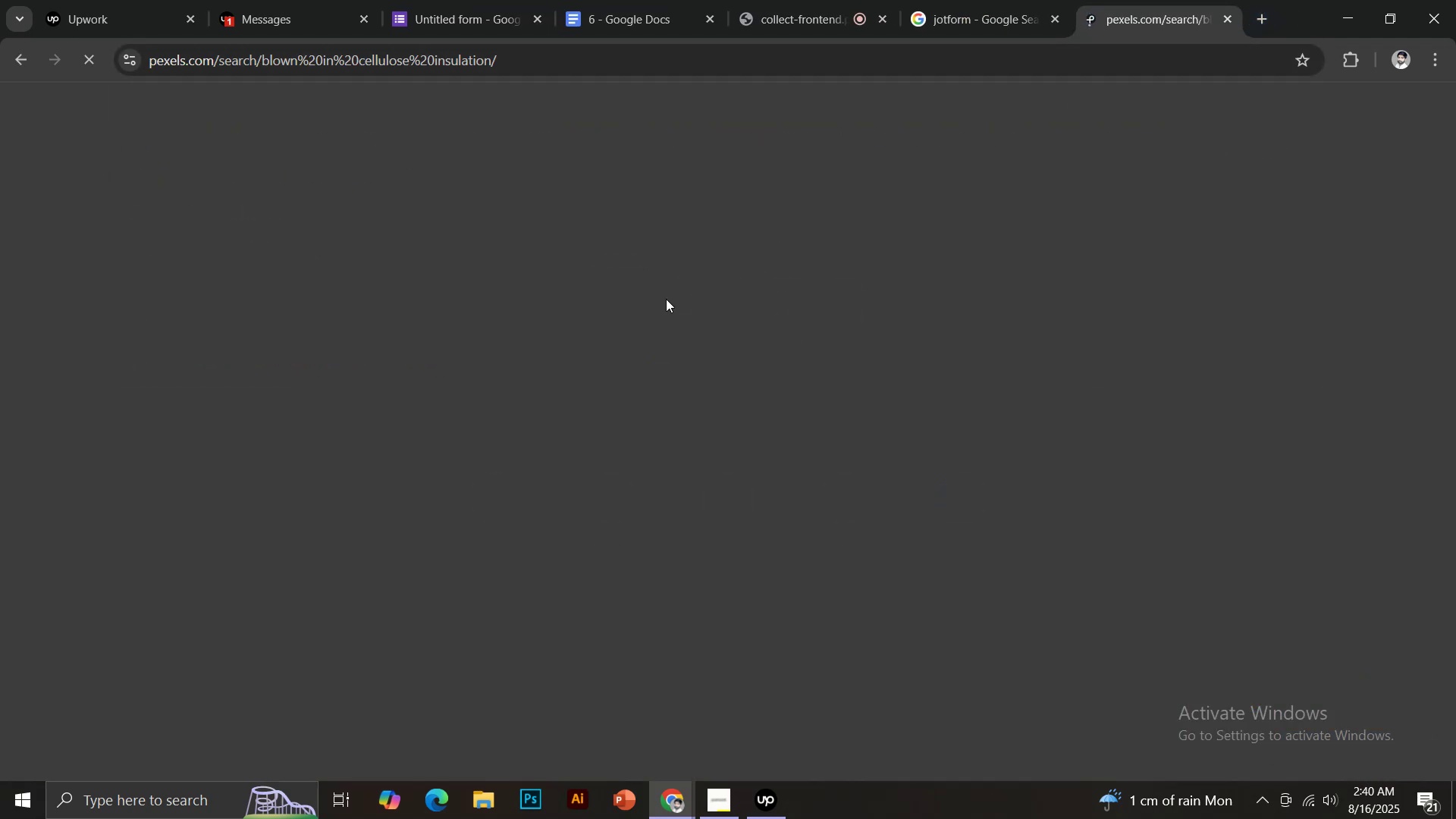 
left_click([515, 126])
 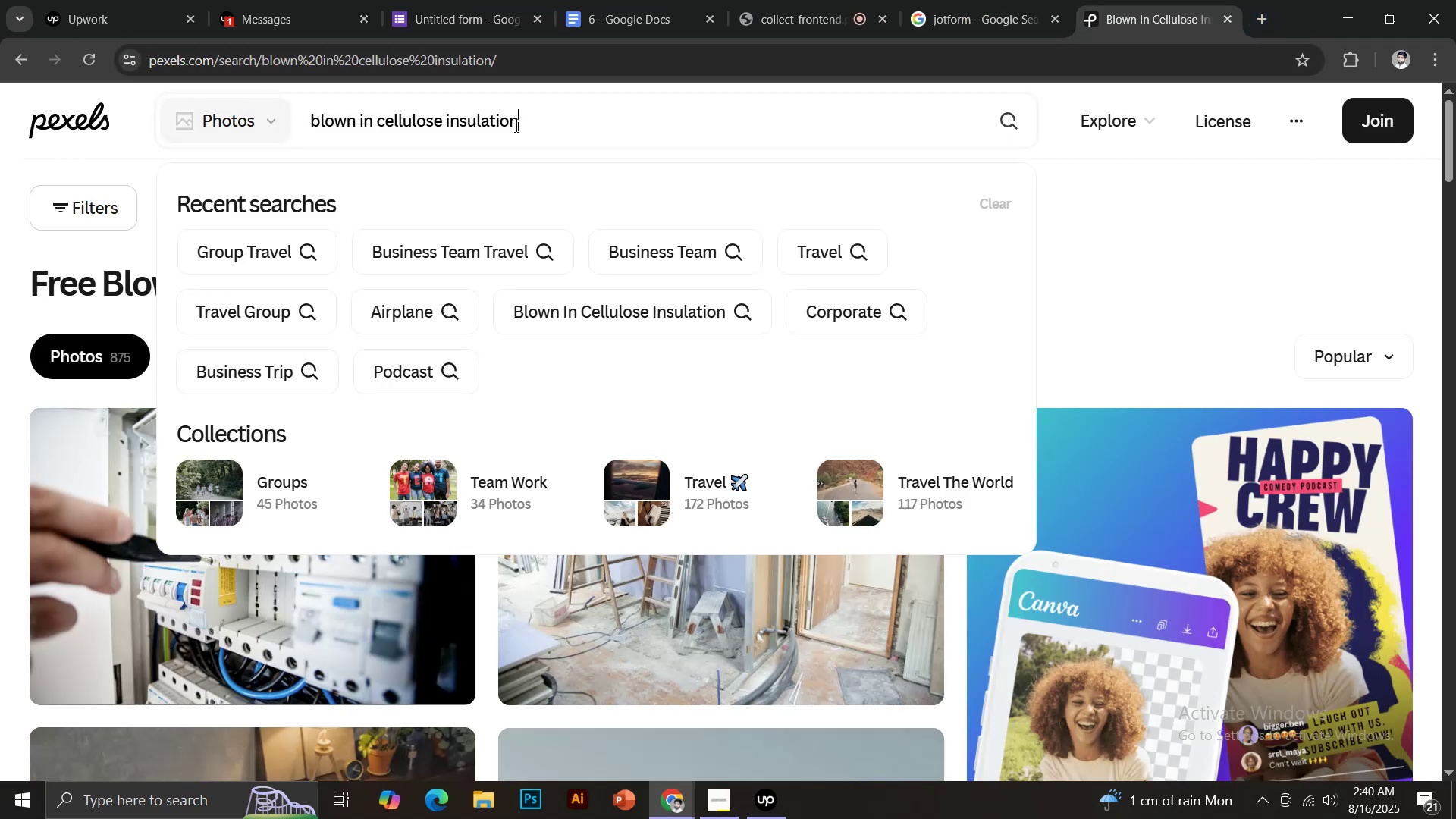 
key(Control+ControlLeft)
 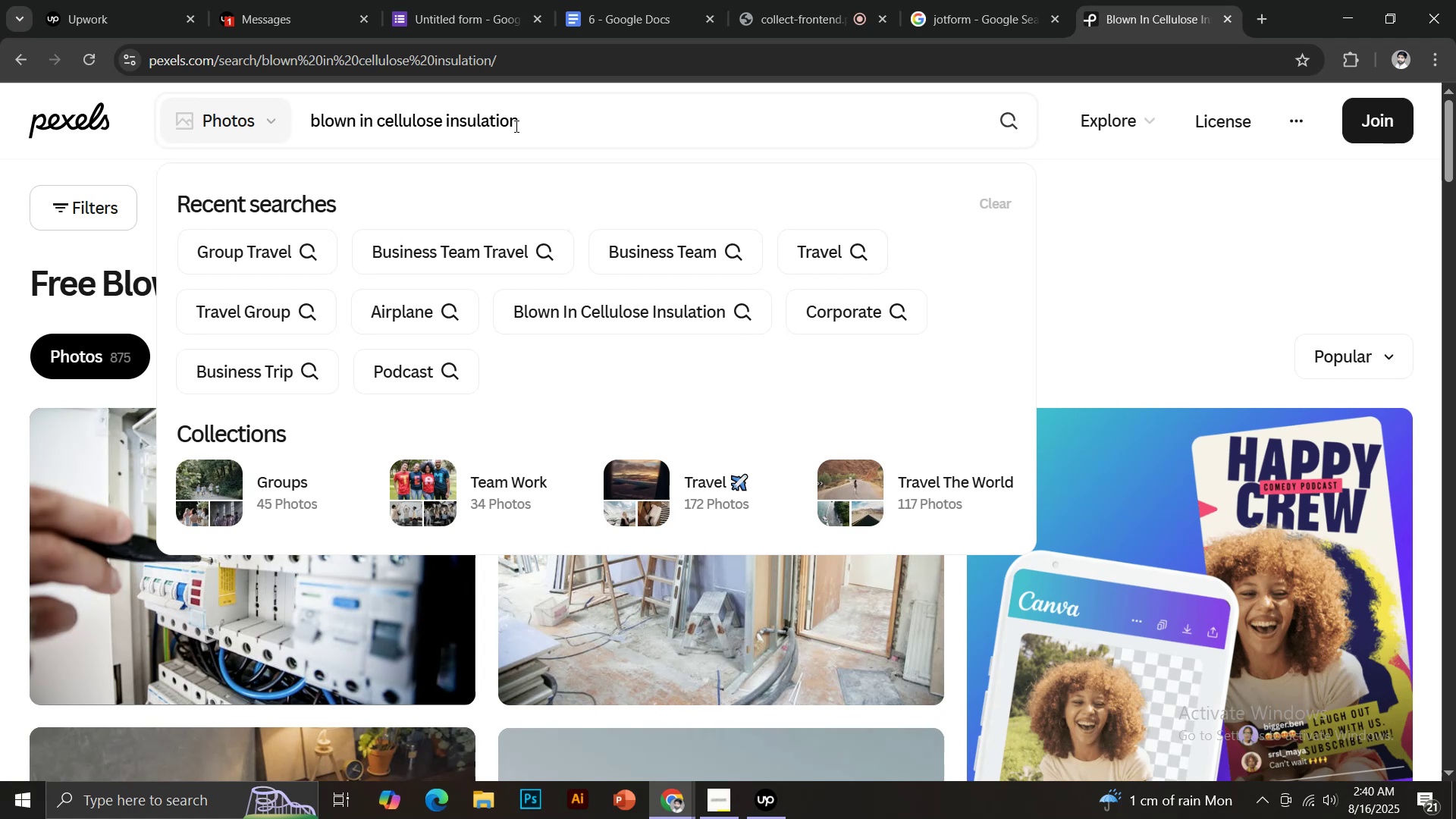 
key(Control+A)
 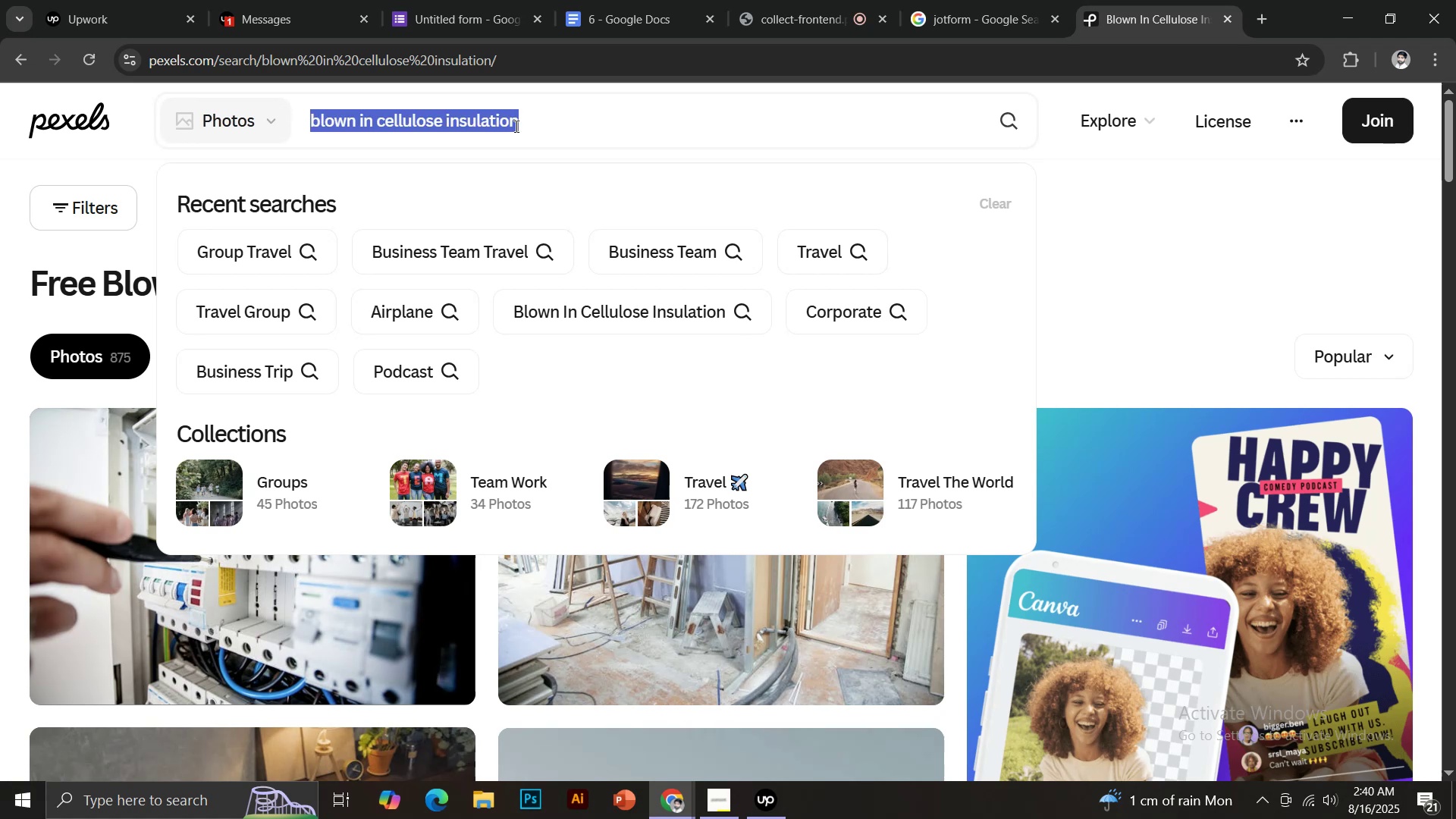 
type(Education)
 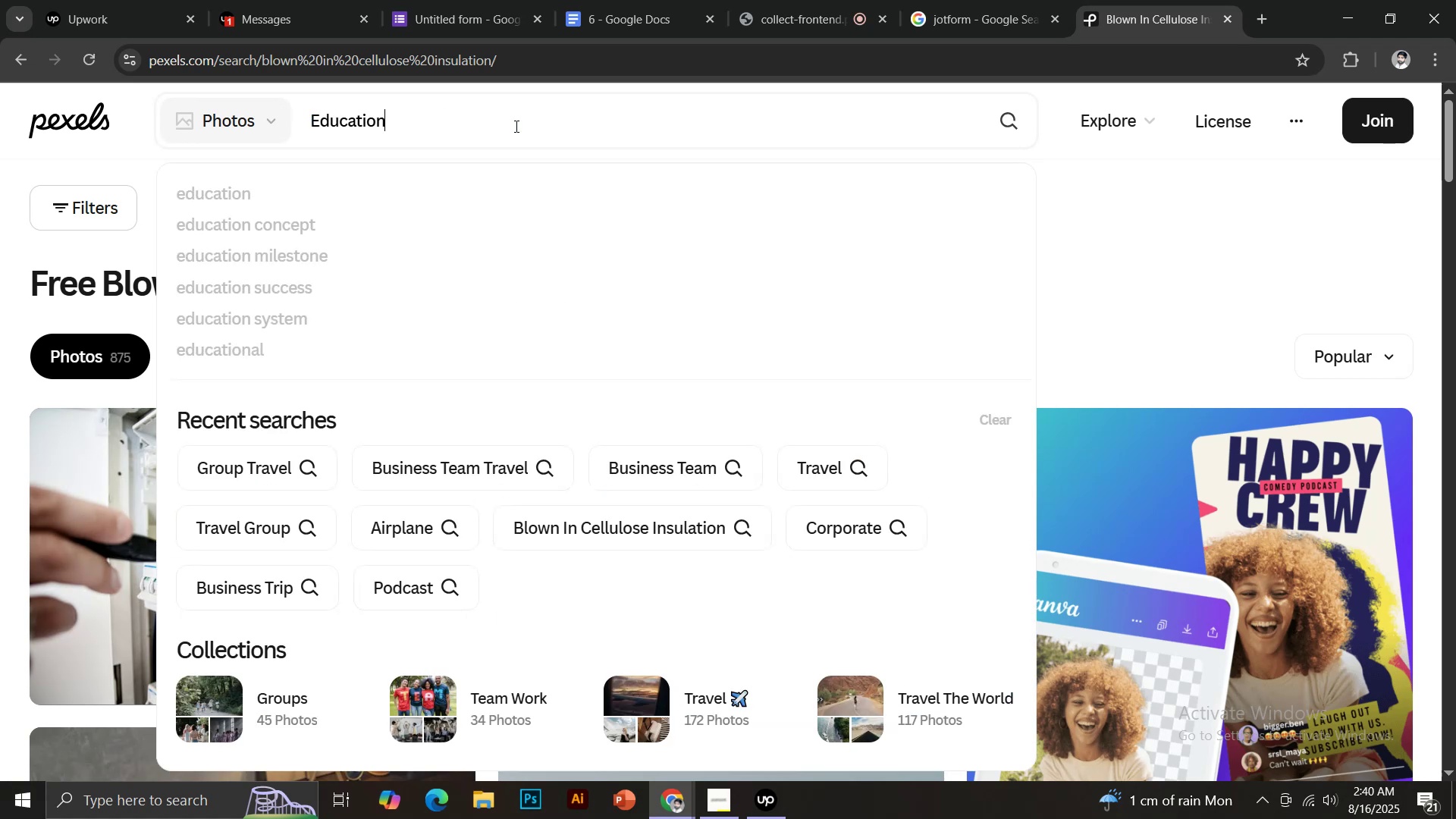 
key(Enter)
 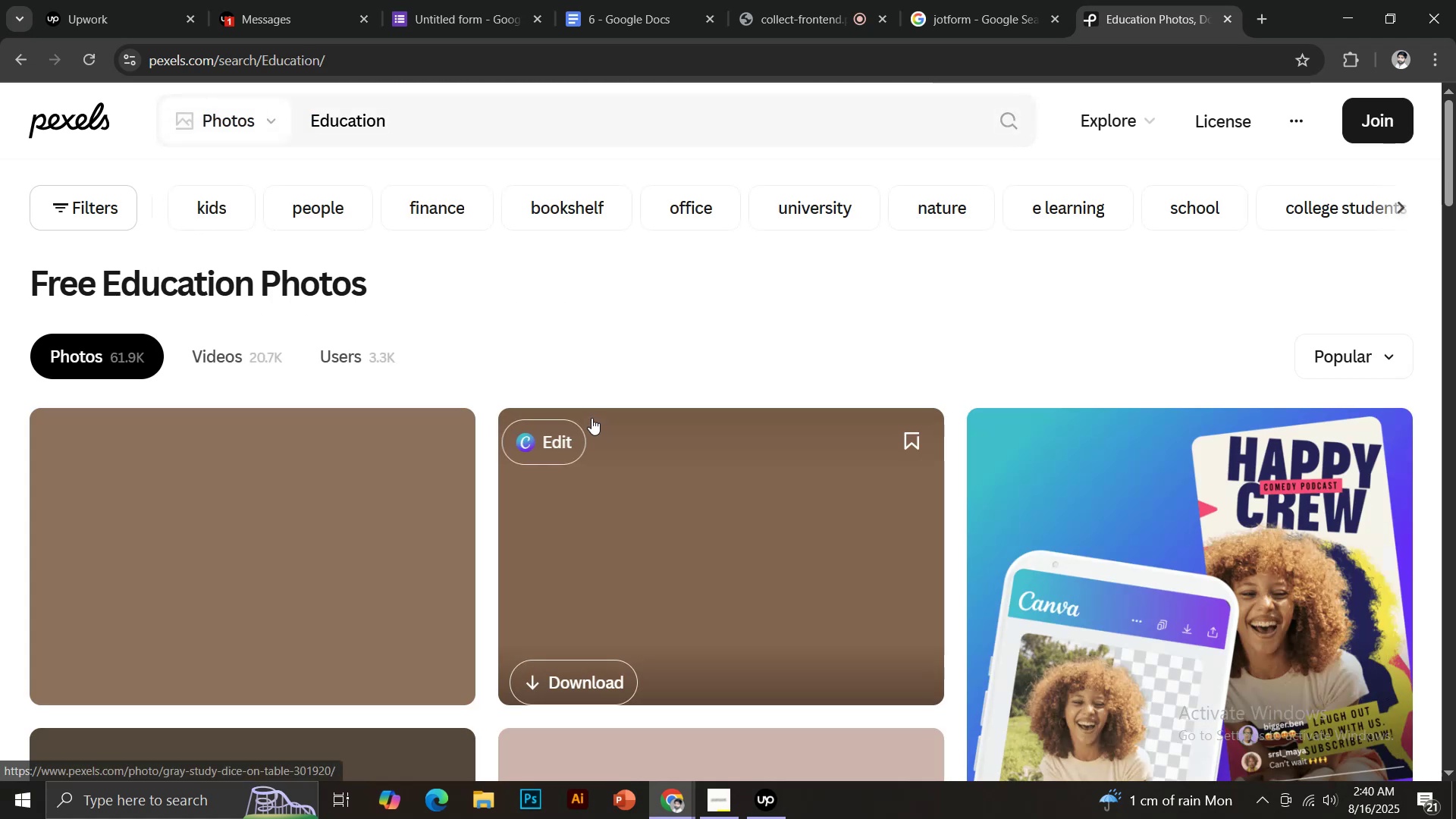 
wait(5.66)
 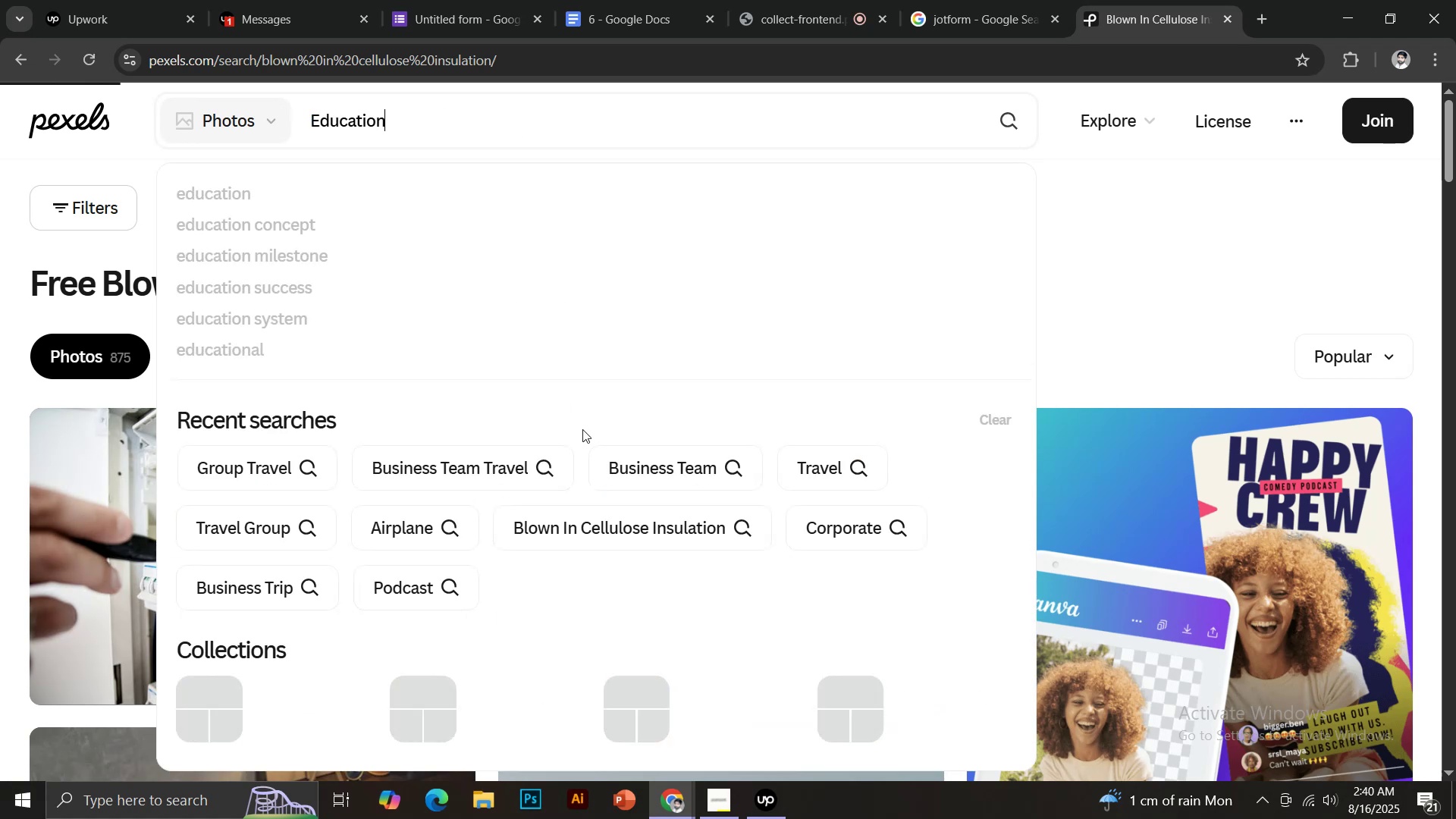 
scroll: coordinate [779, 412], scroll_direction: down, amount: 11.0
 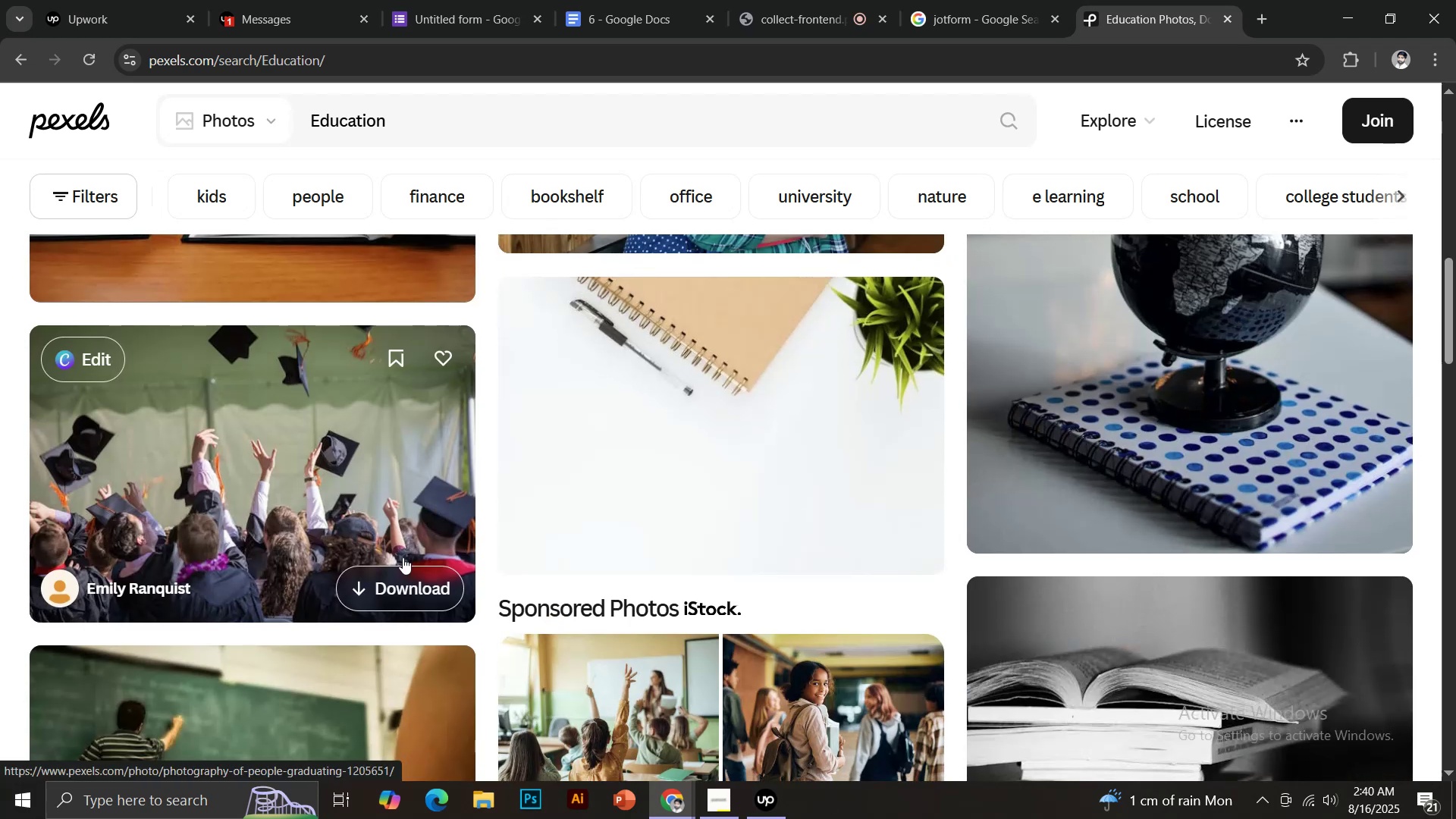 
left_click([410, 590])
 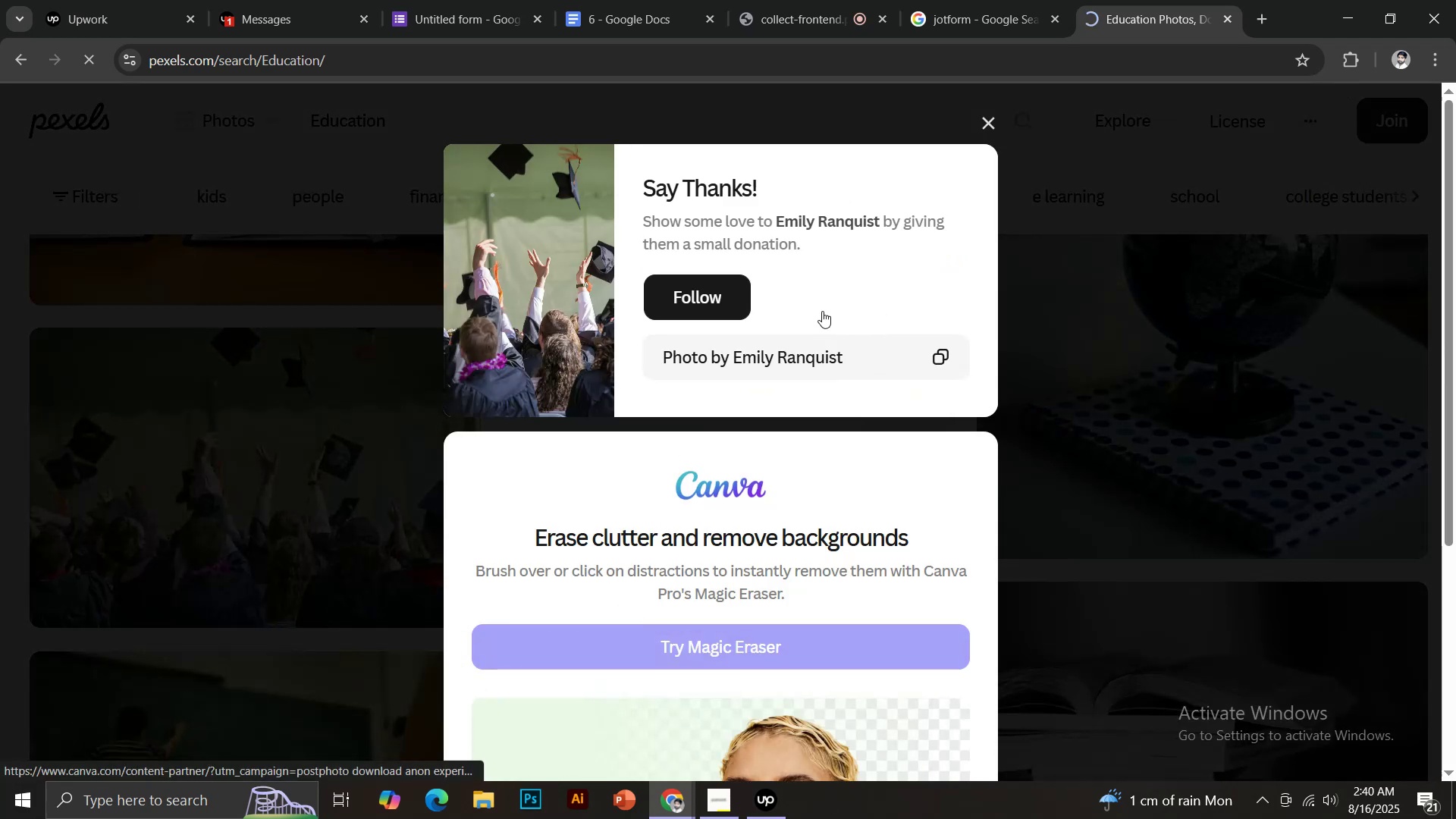 
left_click([989, 120])
 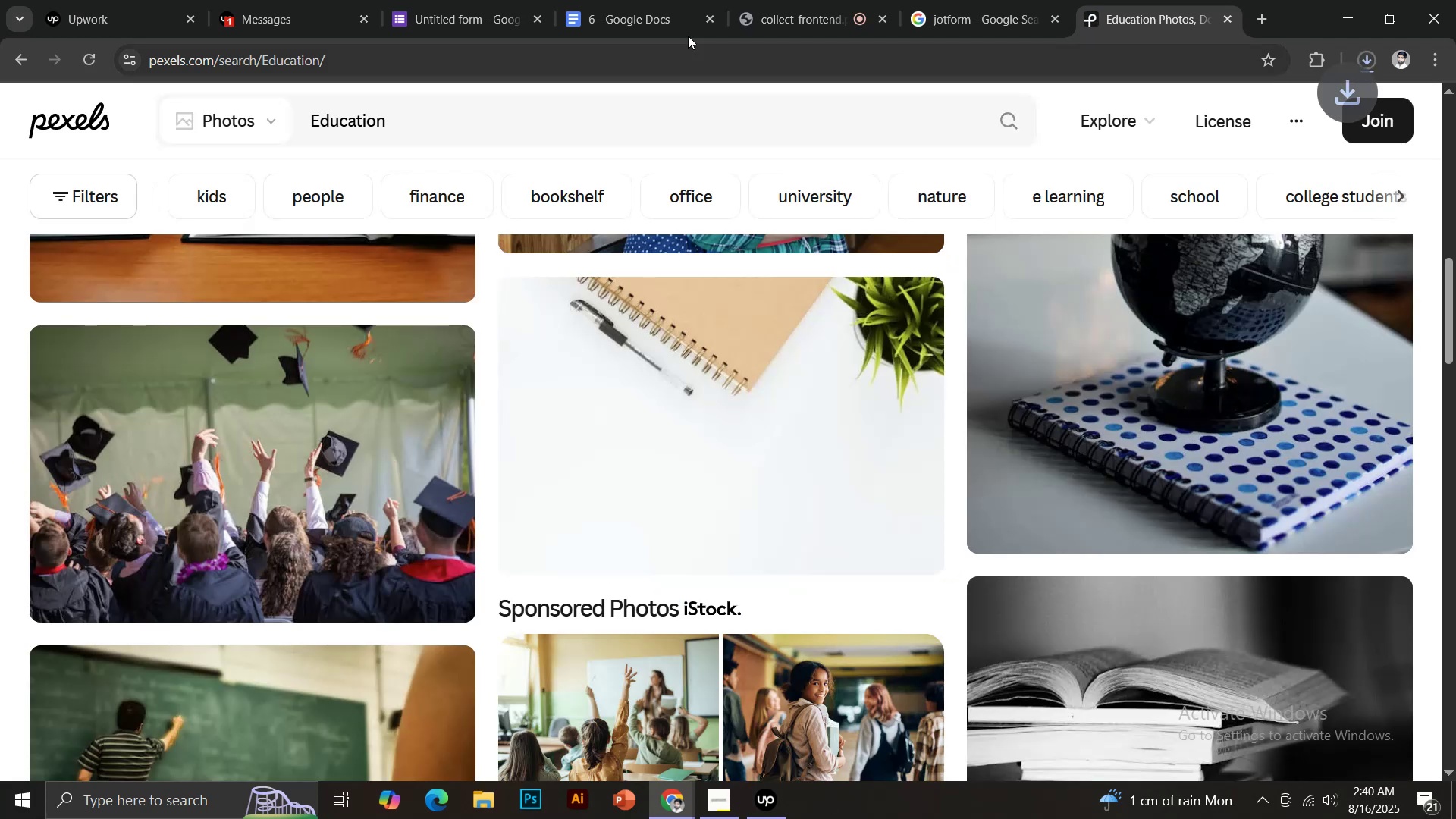 
left_click([665, 0])
 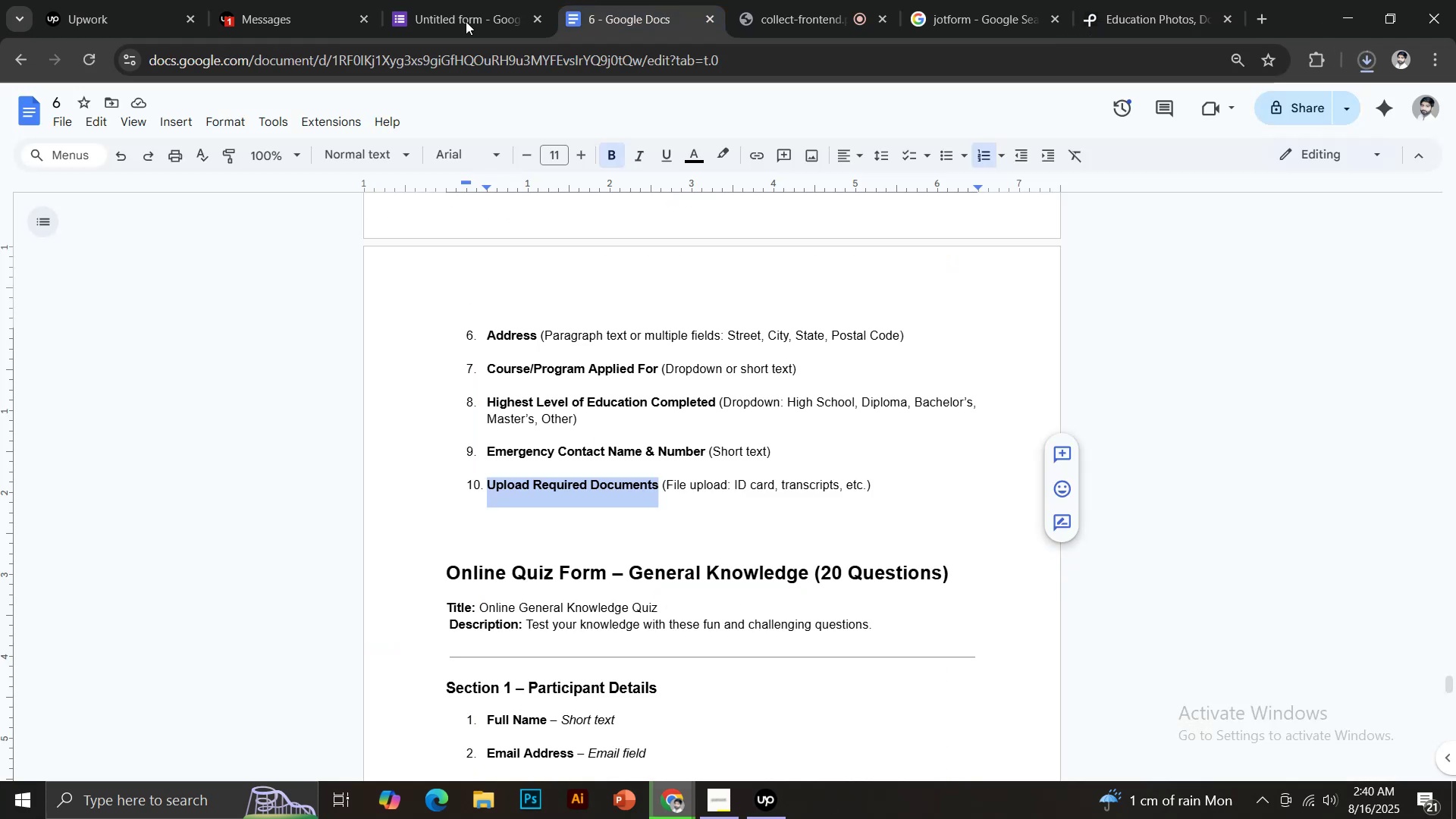 
left_click([491, 0])
 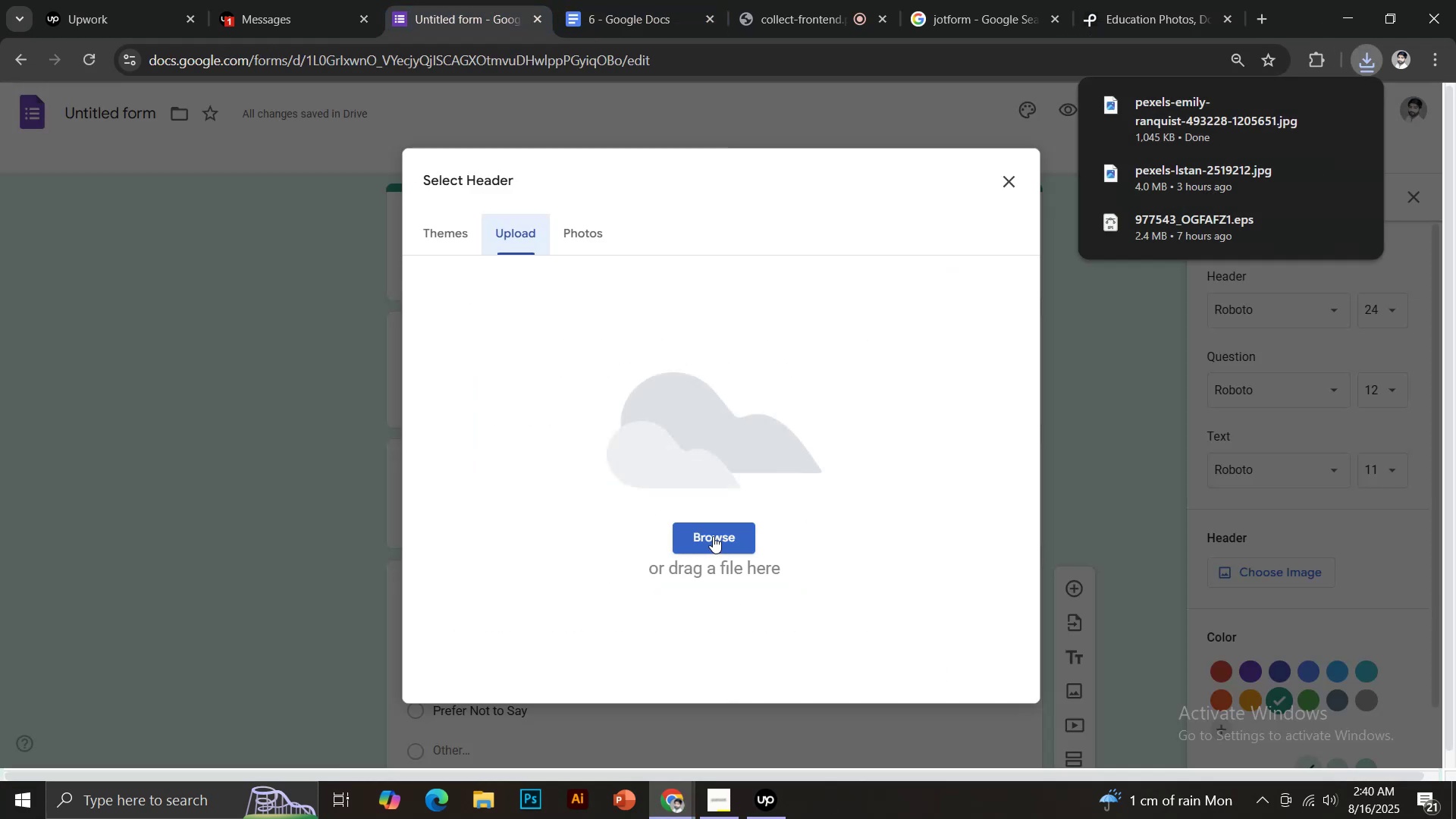 
left_click([713, 536])
 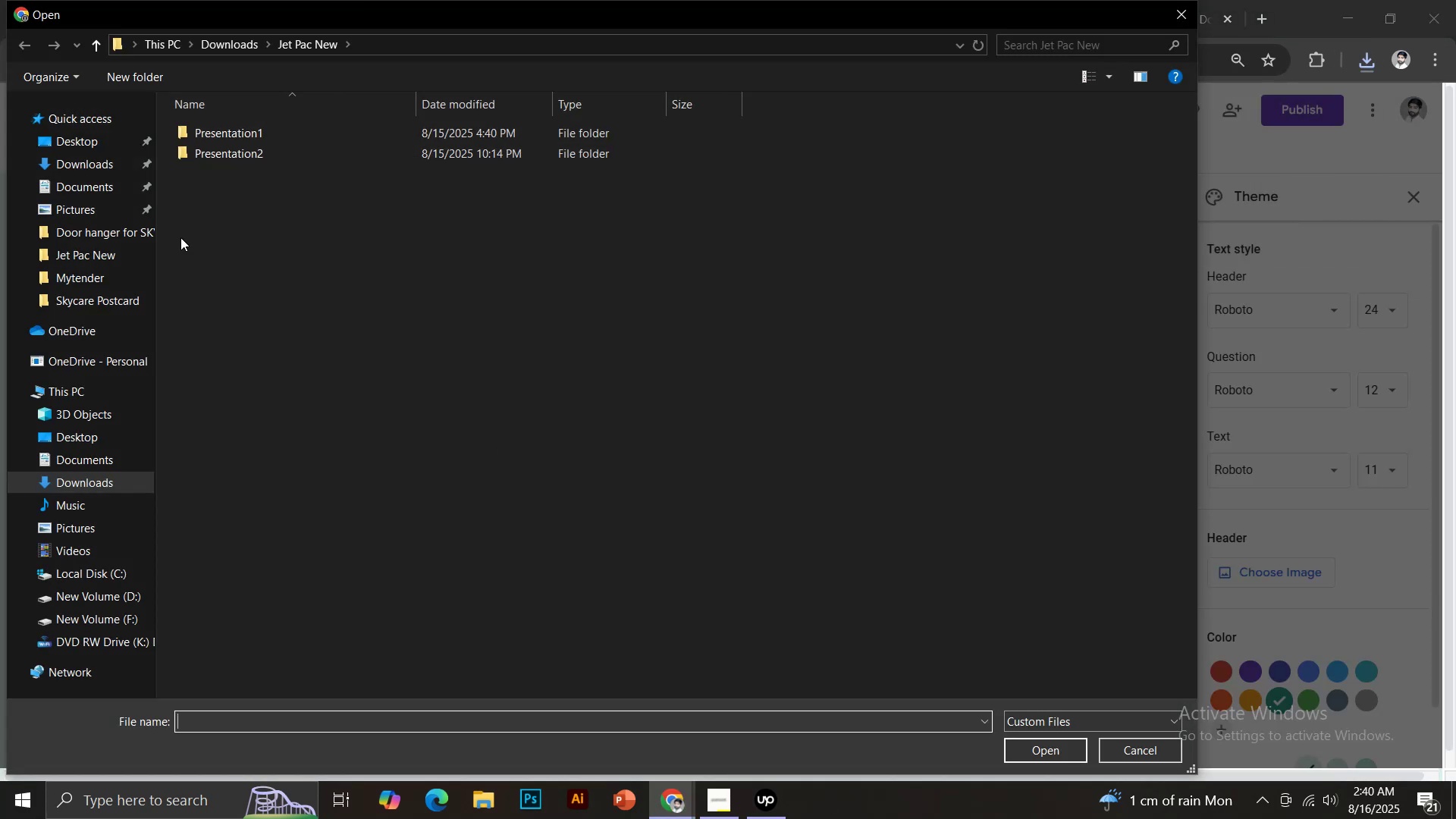 
left_click([86, 164])
 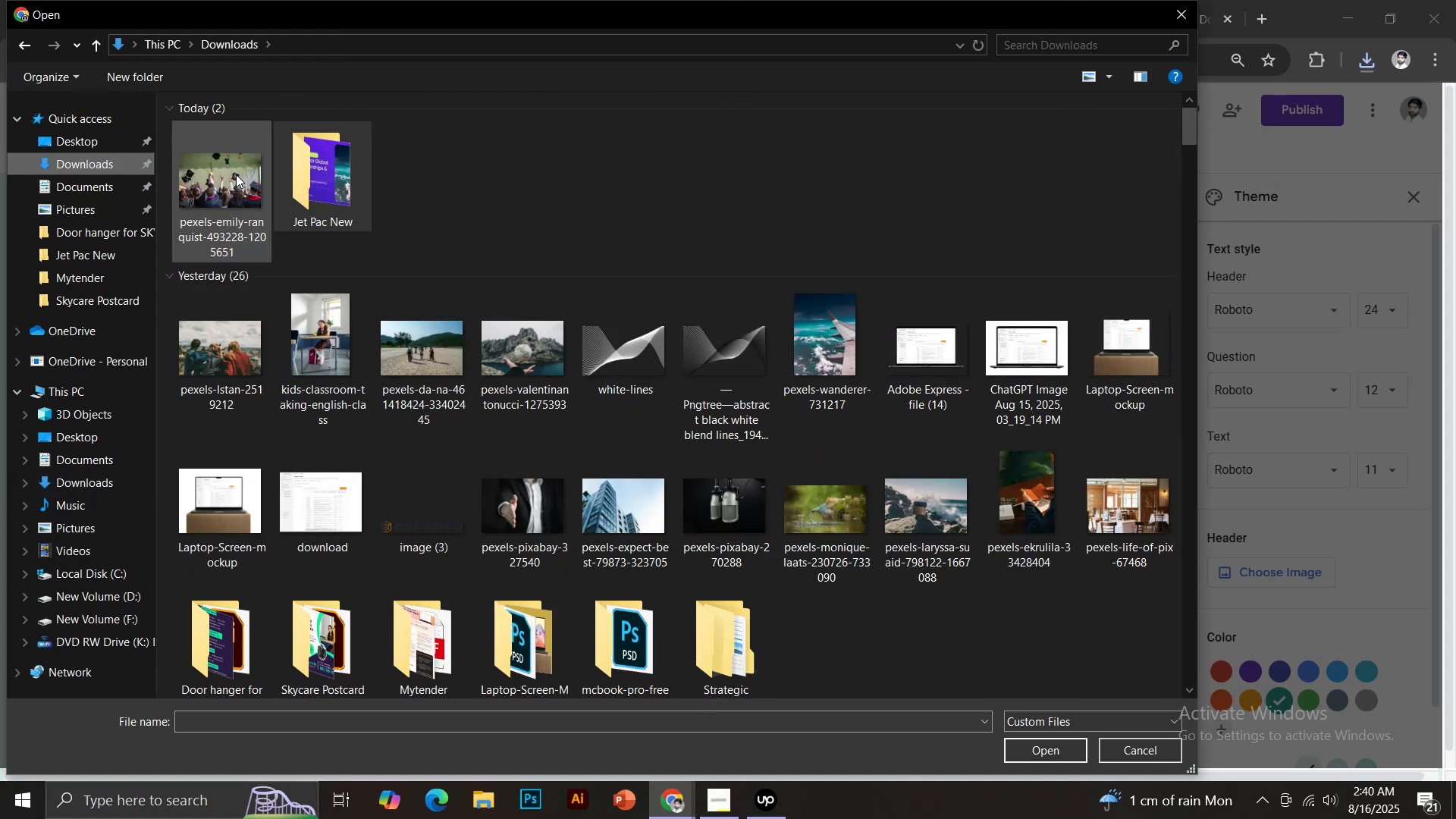 
double_click([236, 174])
 